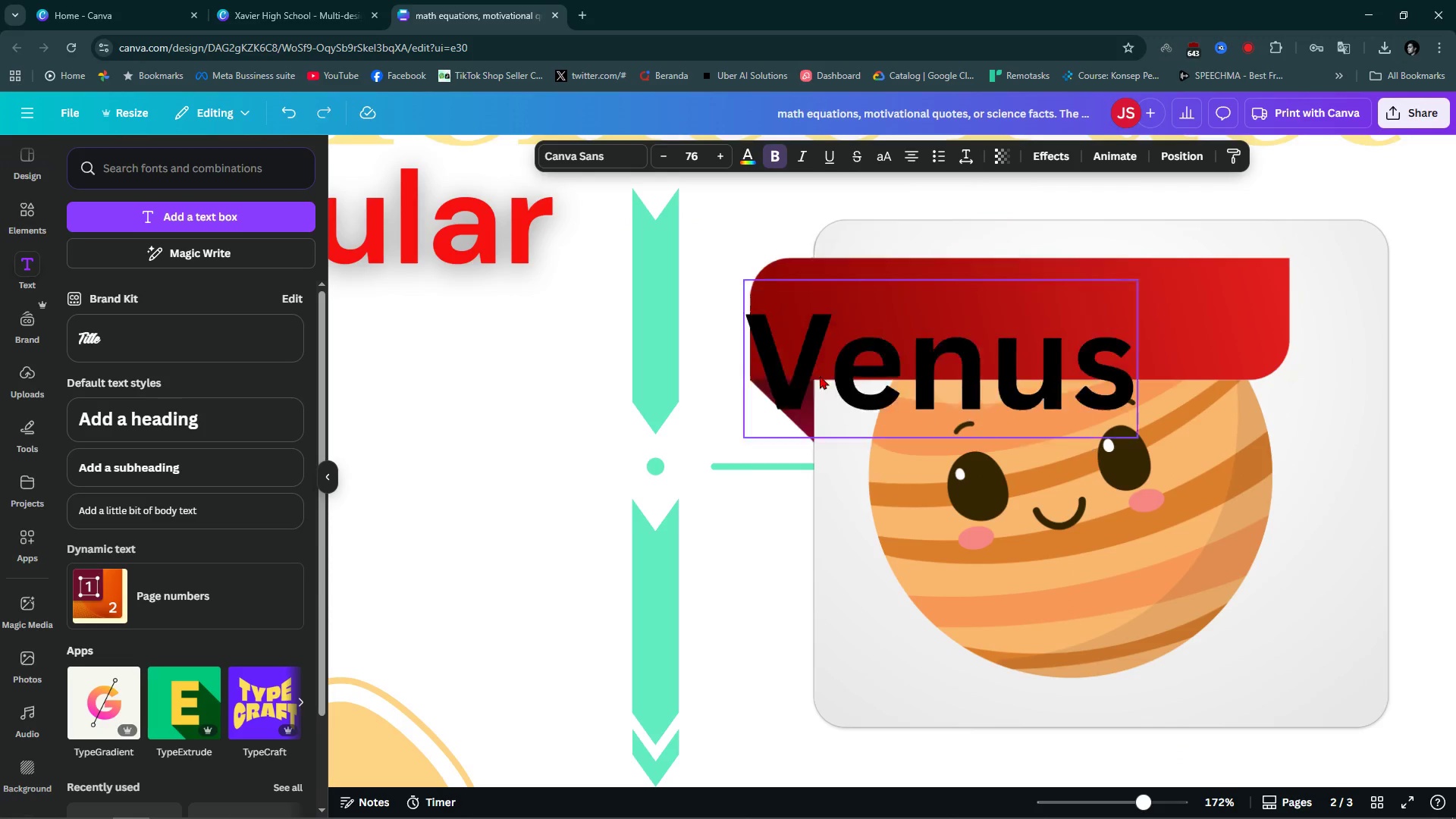 
left_click_drag(start_coordinate=[733, 398], to_coordinate=[886, 343])
 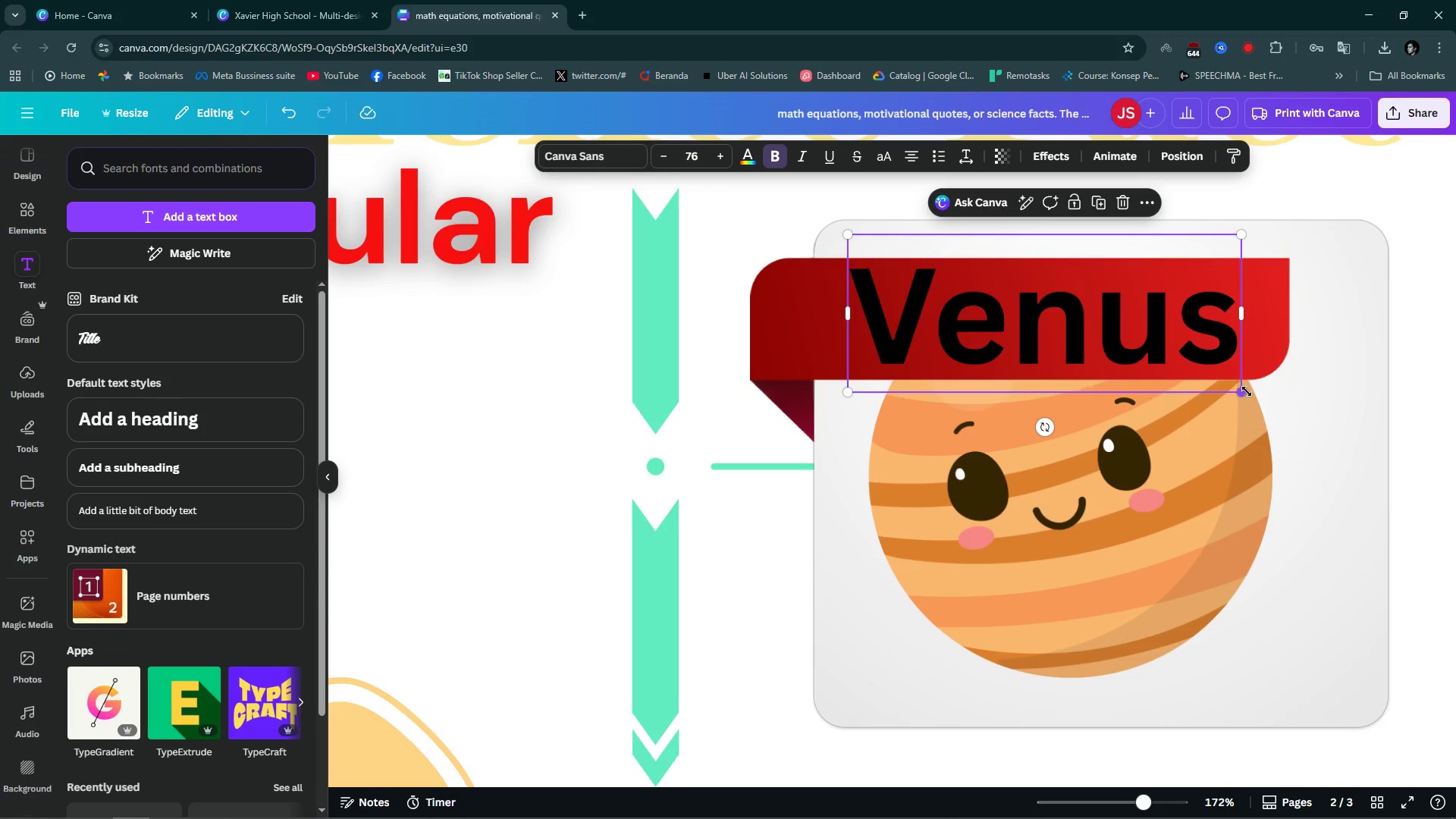 
left_click_drag(start_coordinate=[1247, 391], to_coordinate=[1185, 373])
 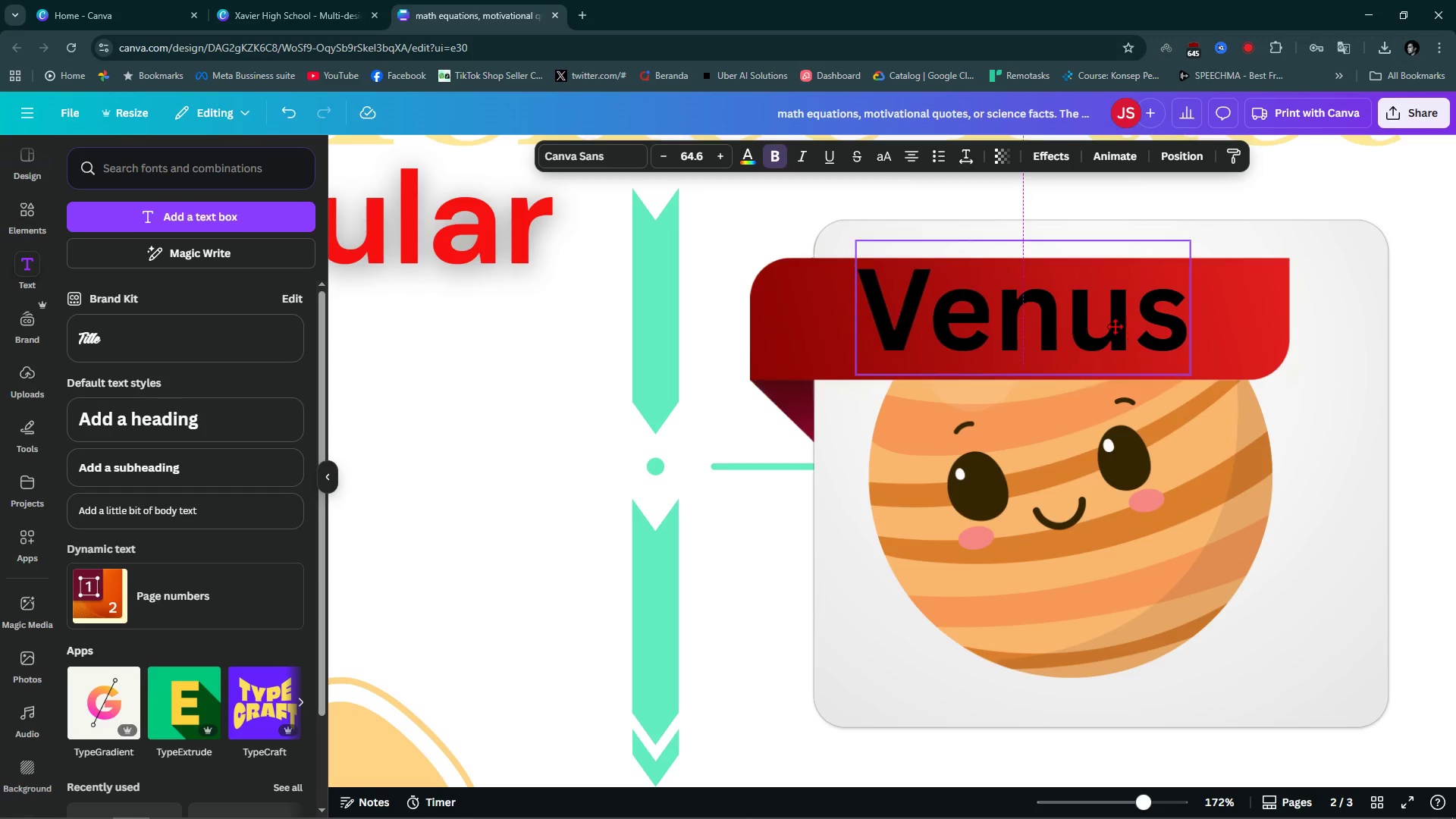 
left_click_drag(start_coordinate=[1108, 318], to_coordinate=[1077, 331])
 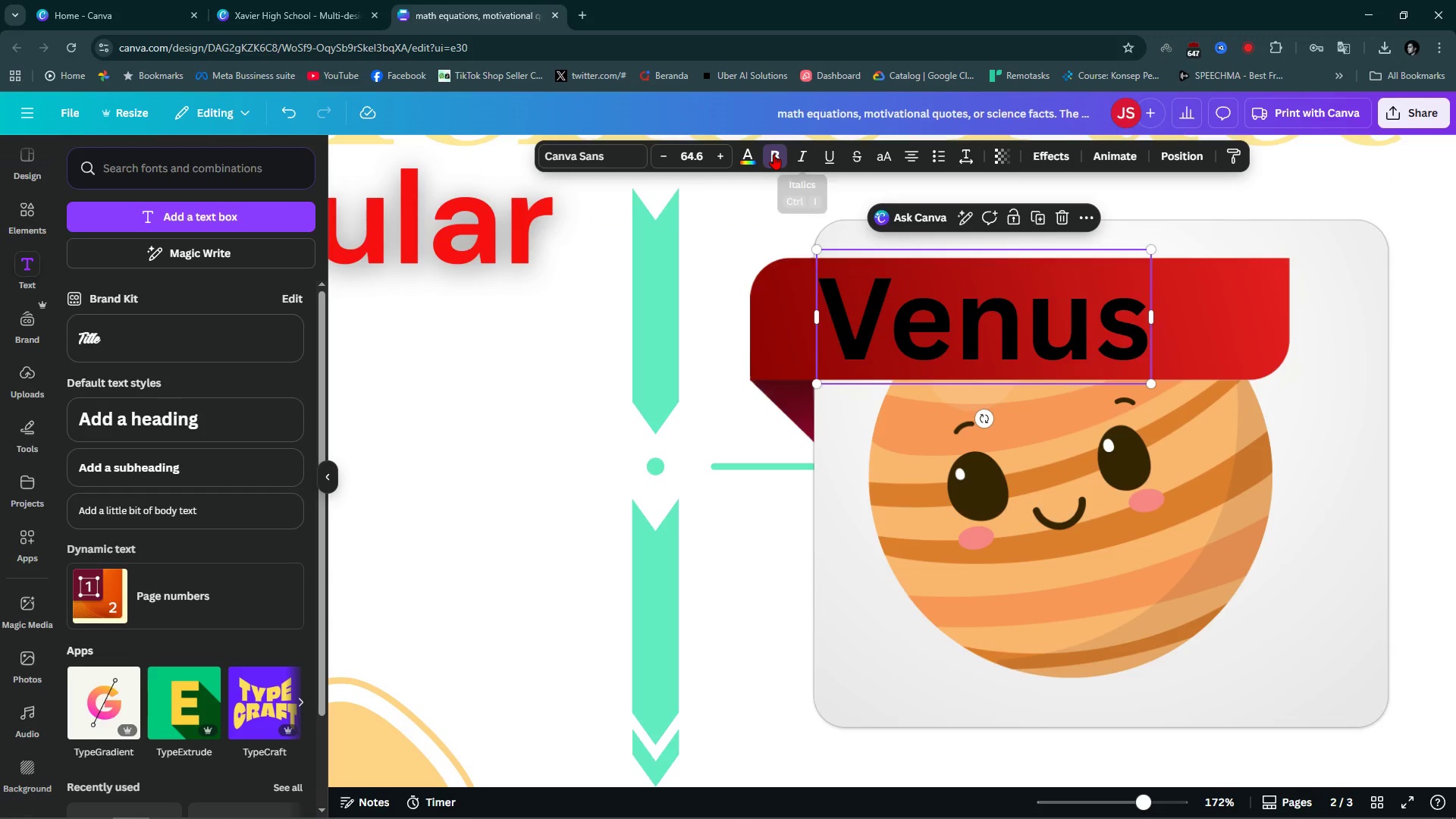 
left_click([774, 154])
 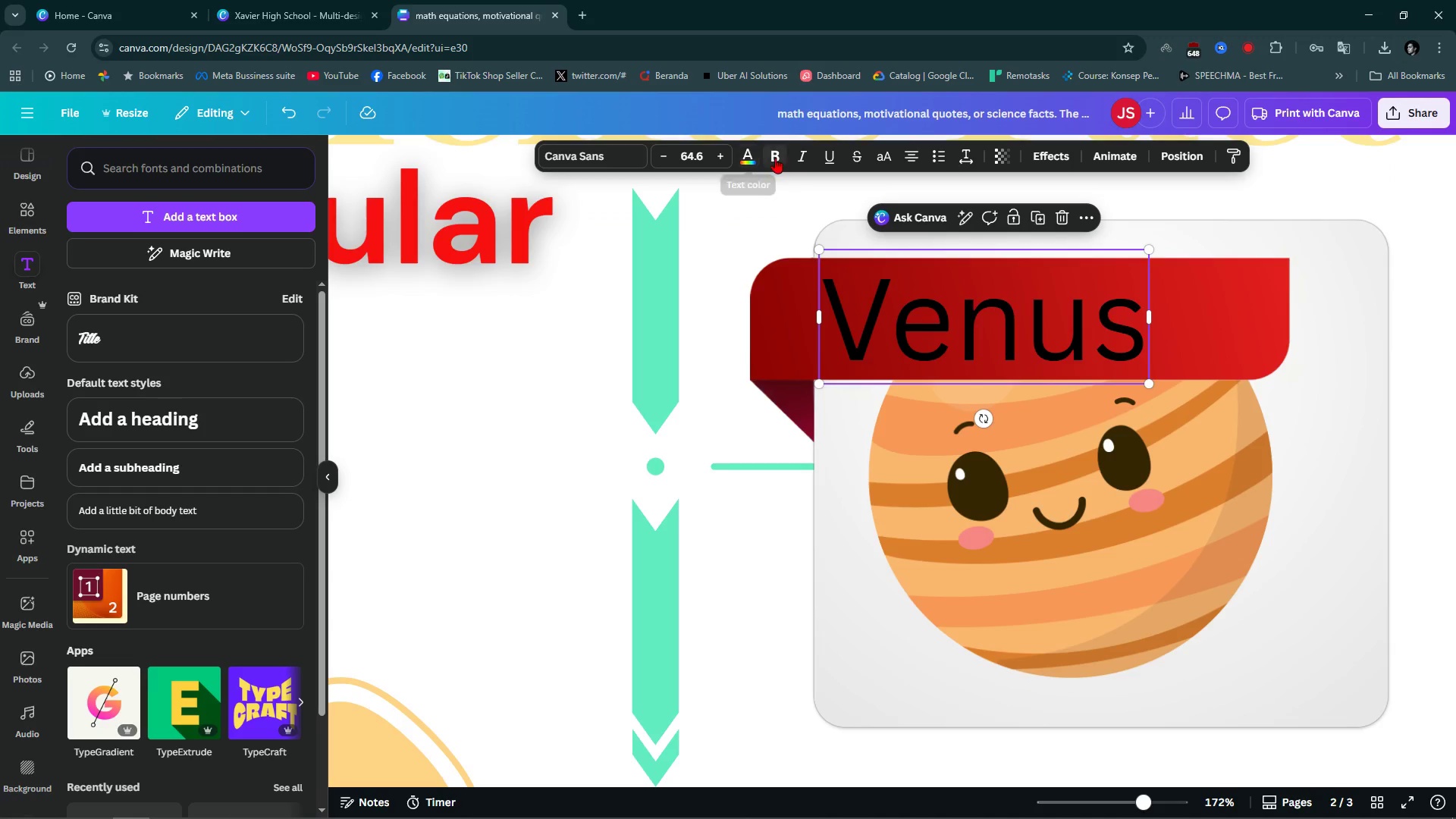 
left_click([740, 155])
 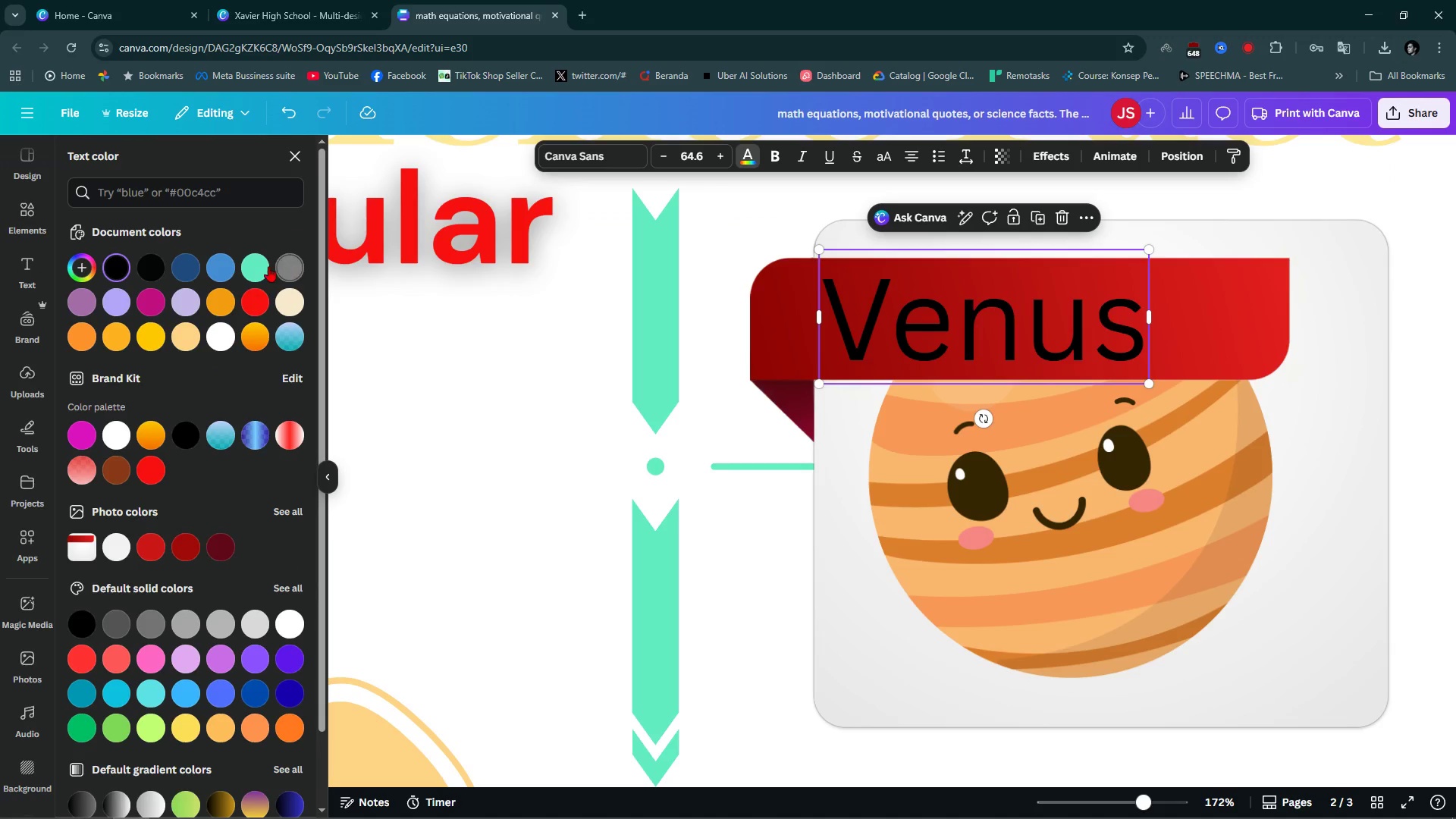 
left_click([249, 278])
 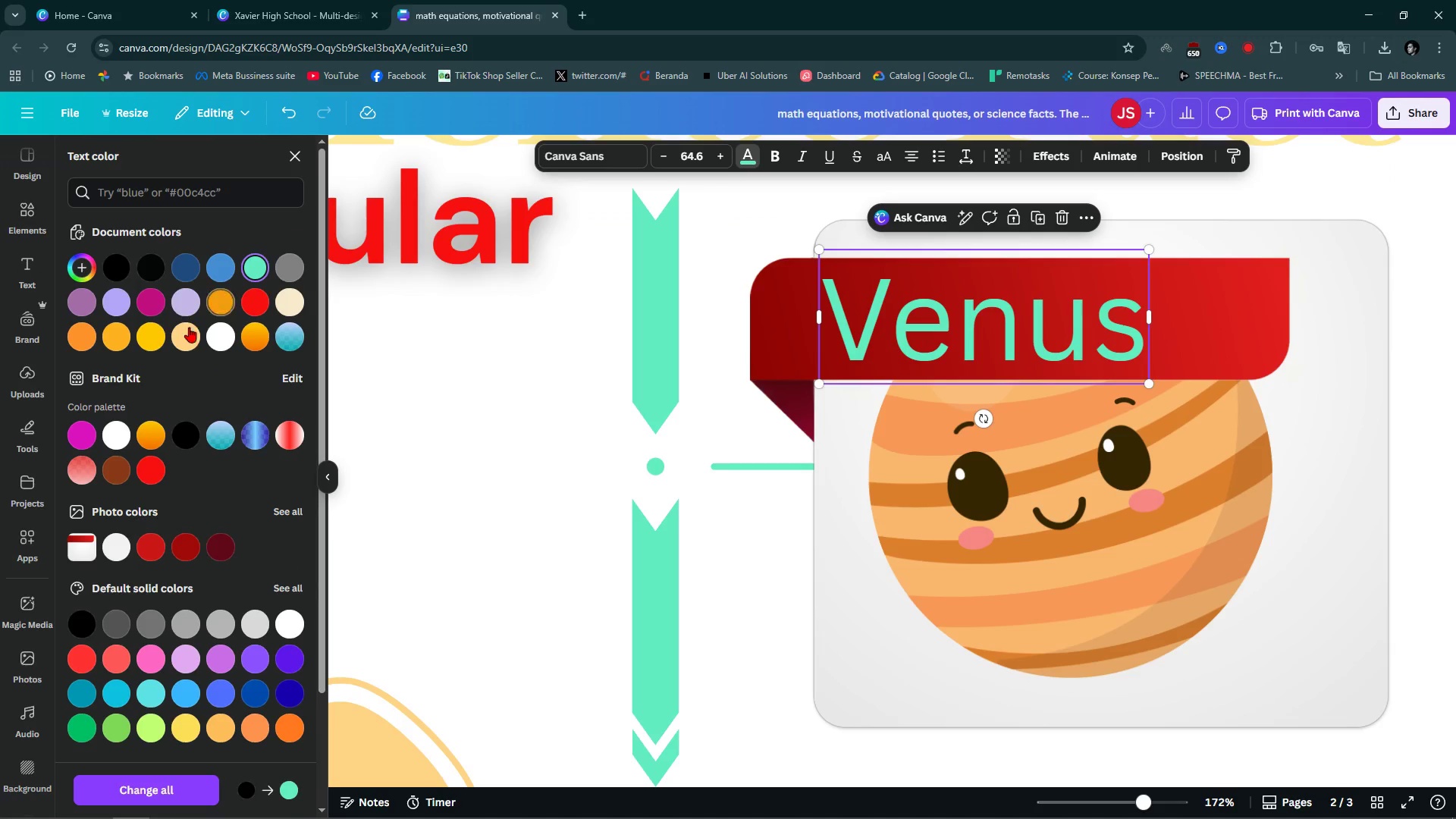 
left_click([213, 342])
 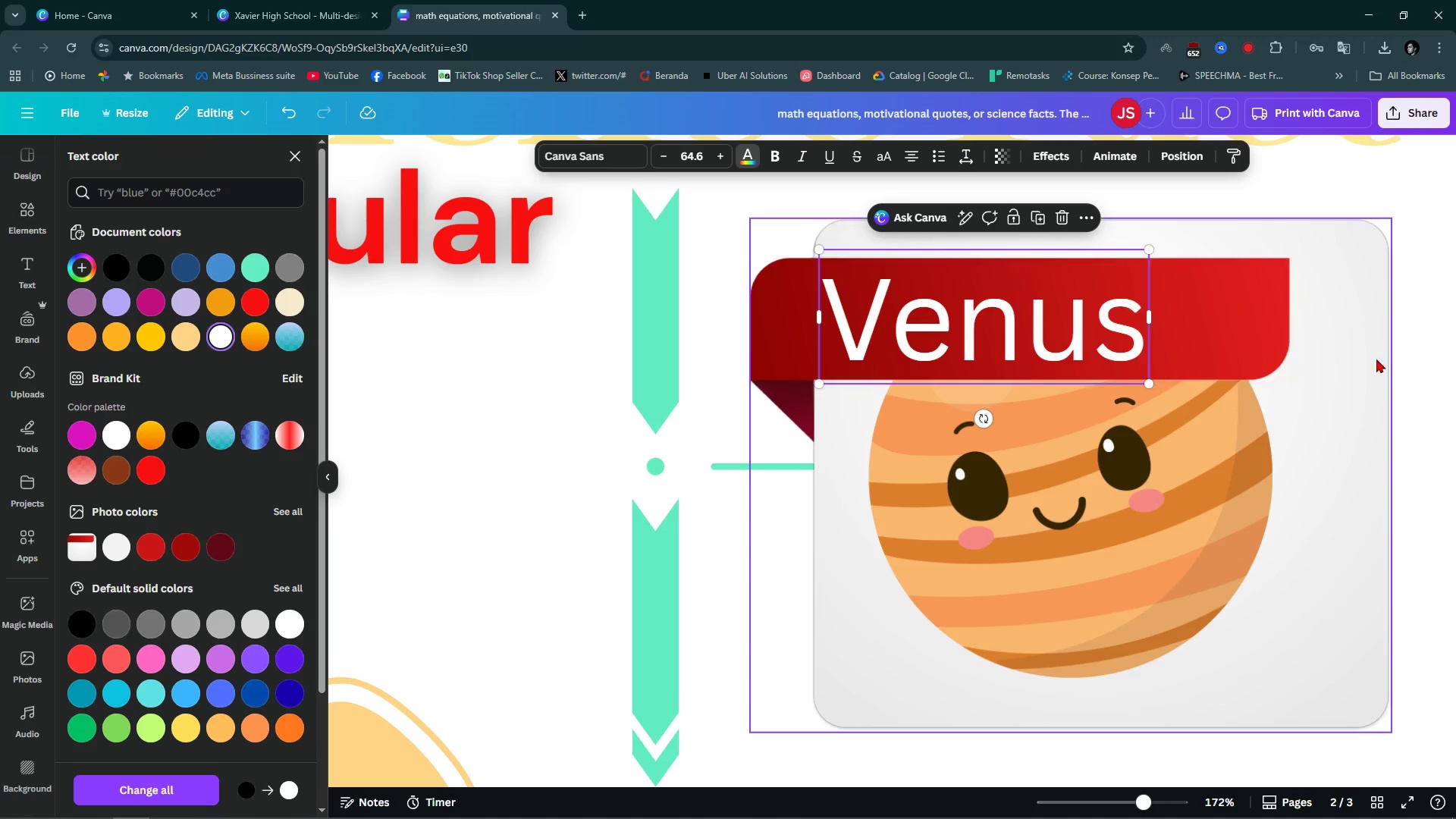 
left_click([1412, 387])
 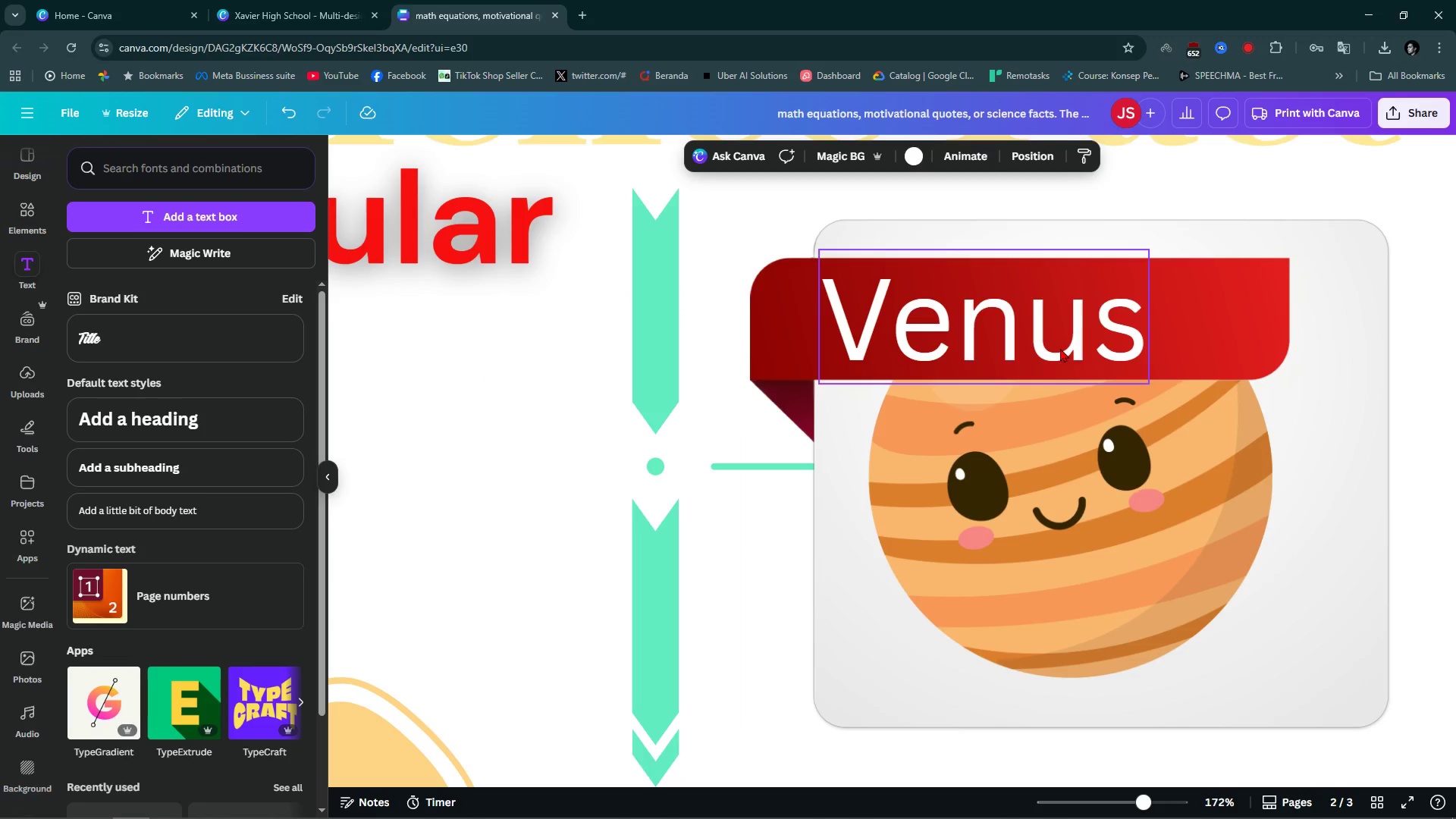 
left_click([977, 351])
 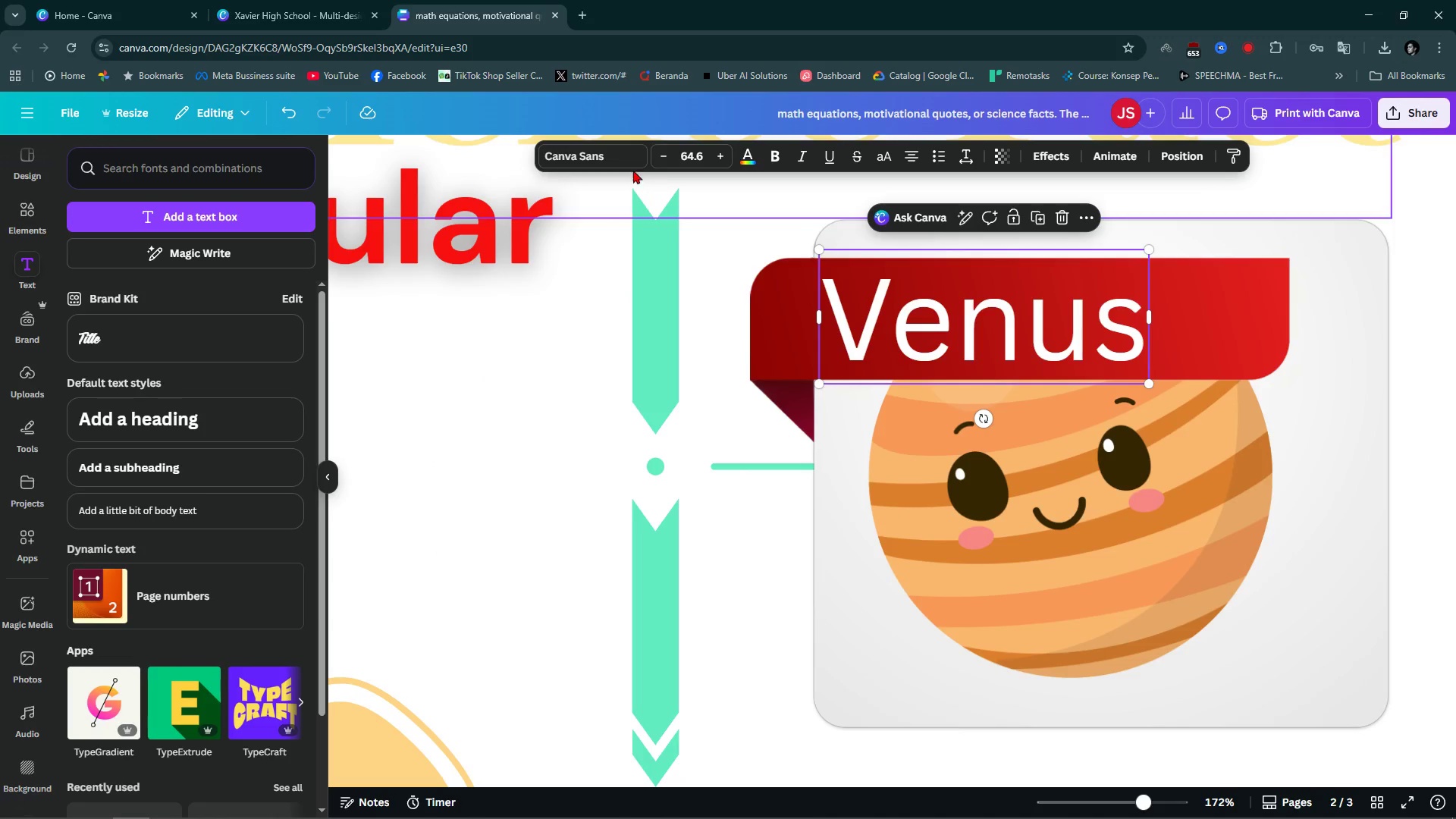 
left_click([626, 167])
 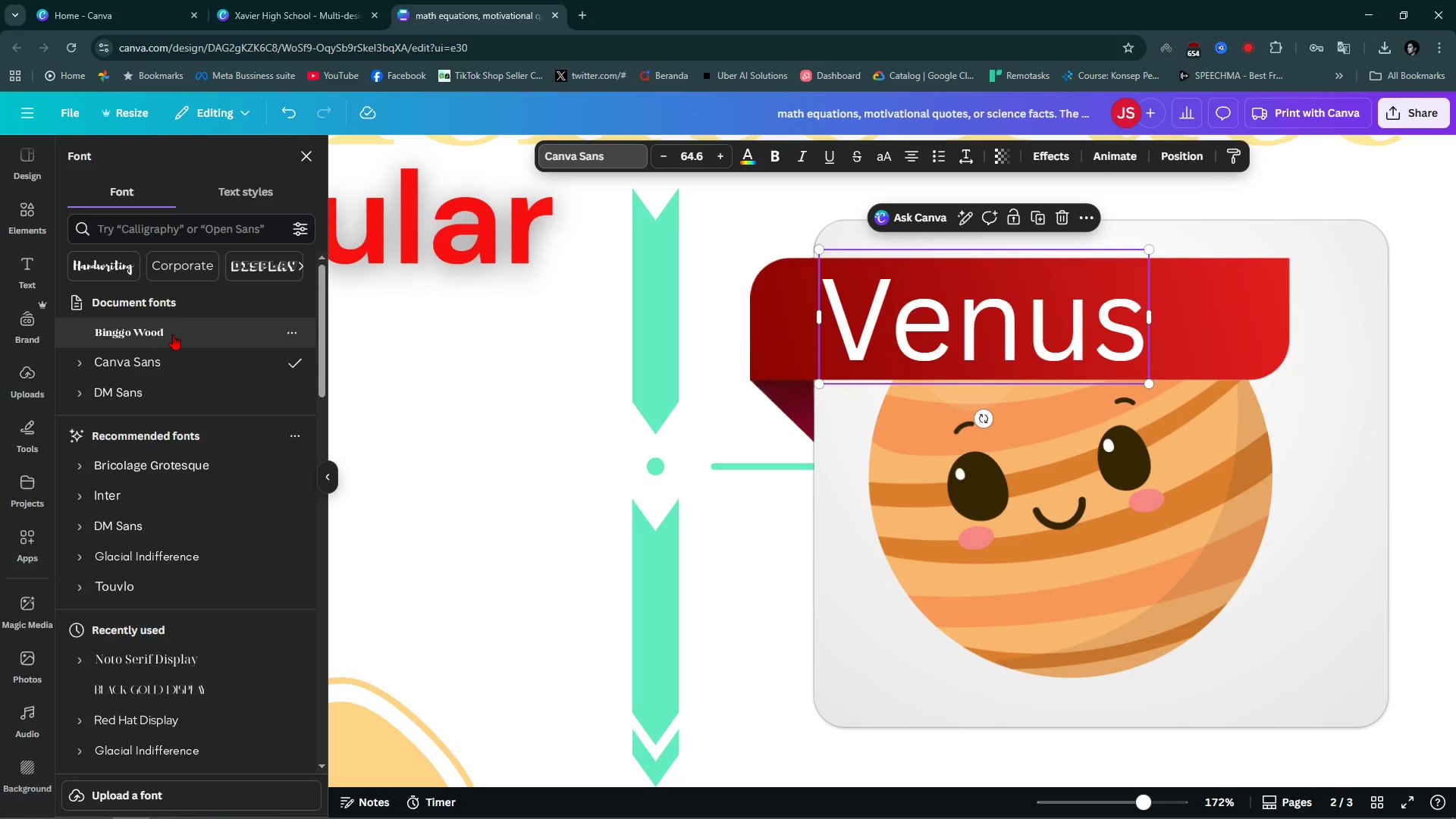 
left_click([170, 322])
 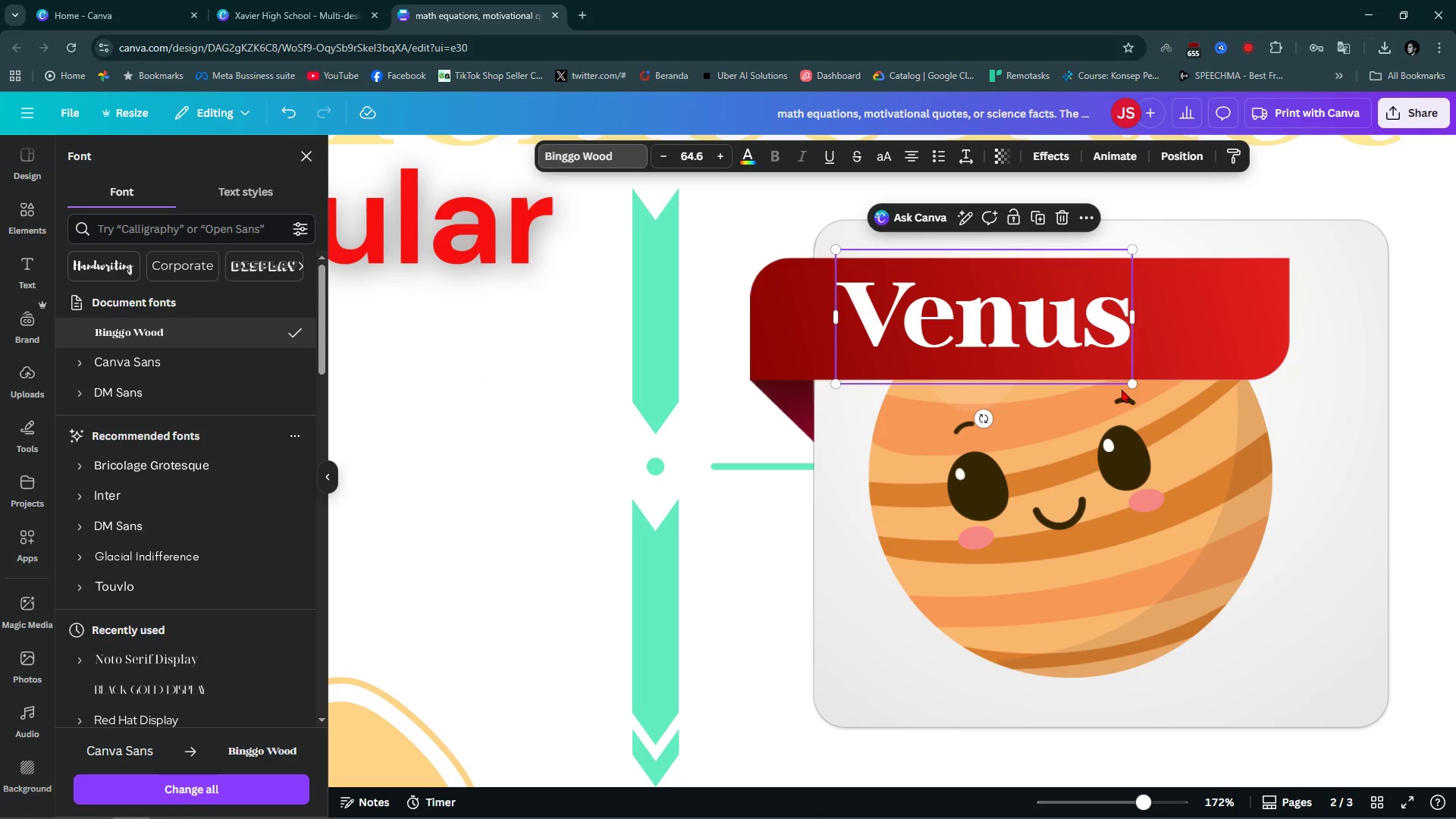 
left_click_drag(start_coordinate=[1131, 380], to_coordinate=[1190, 397])
 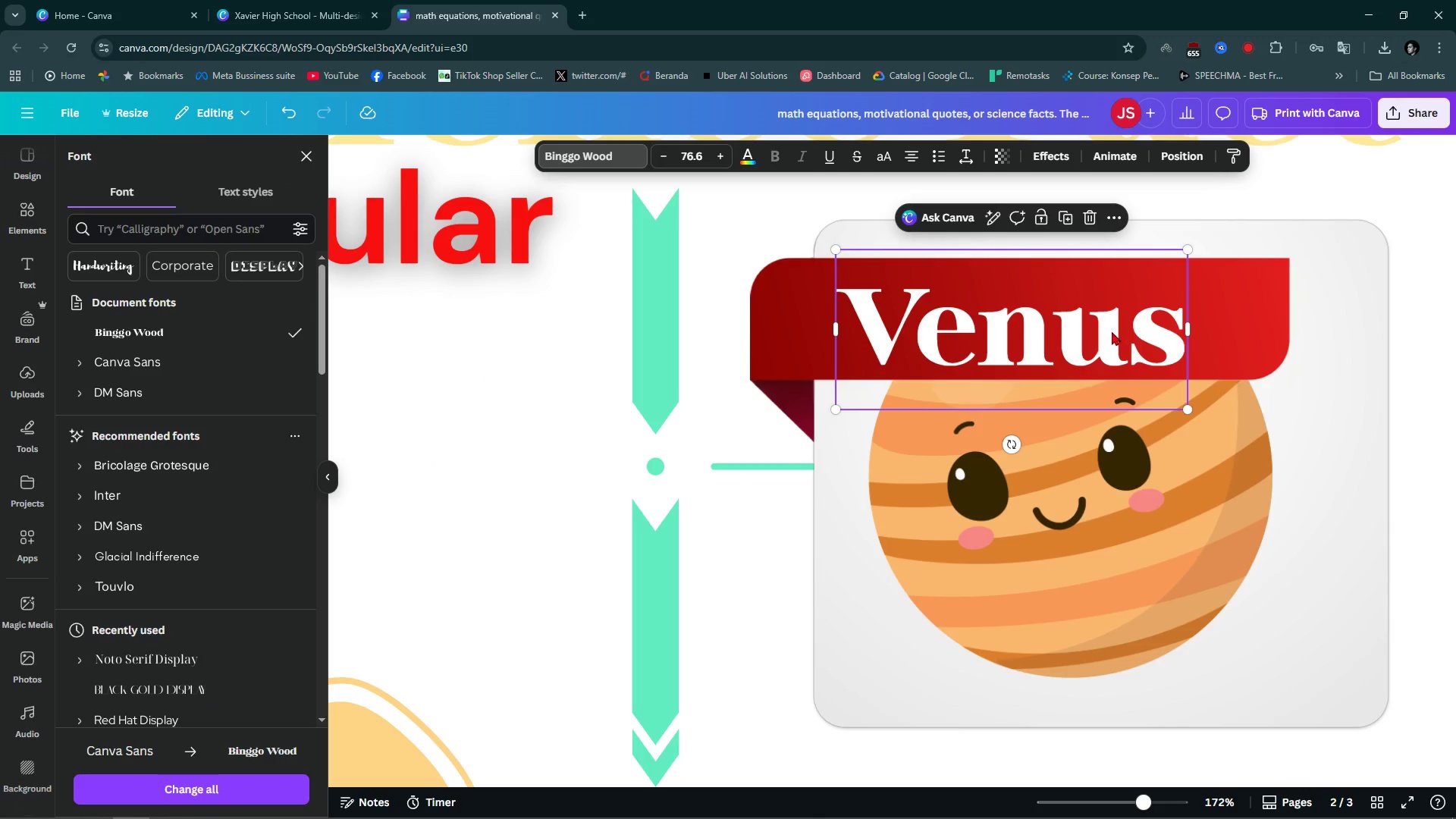 
left_click_drag(start_coordinate=[1111, 334], to_coordinate=[1108, 321])
 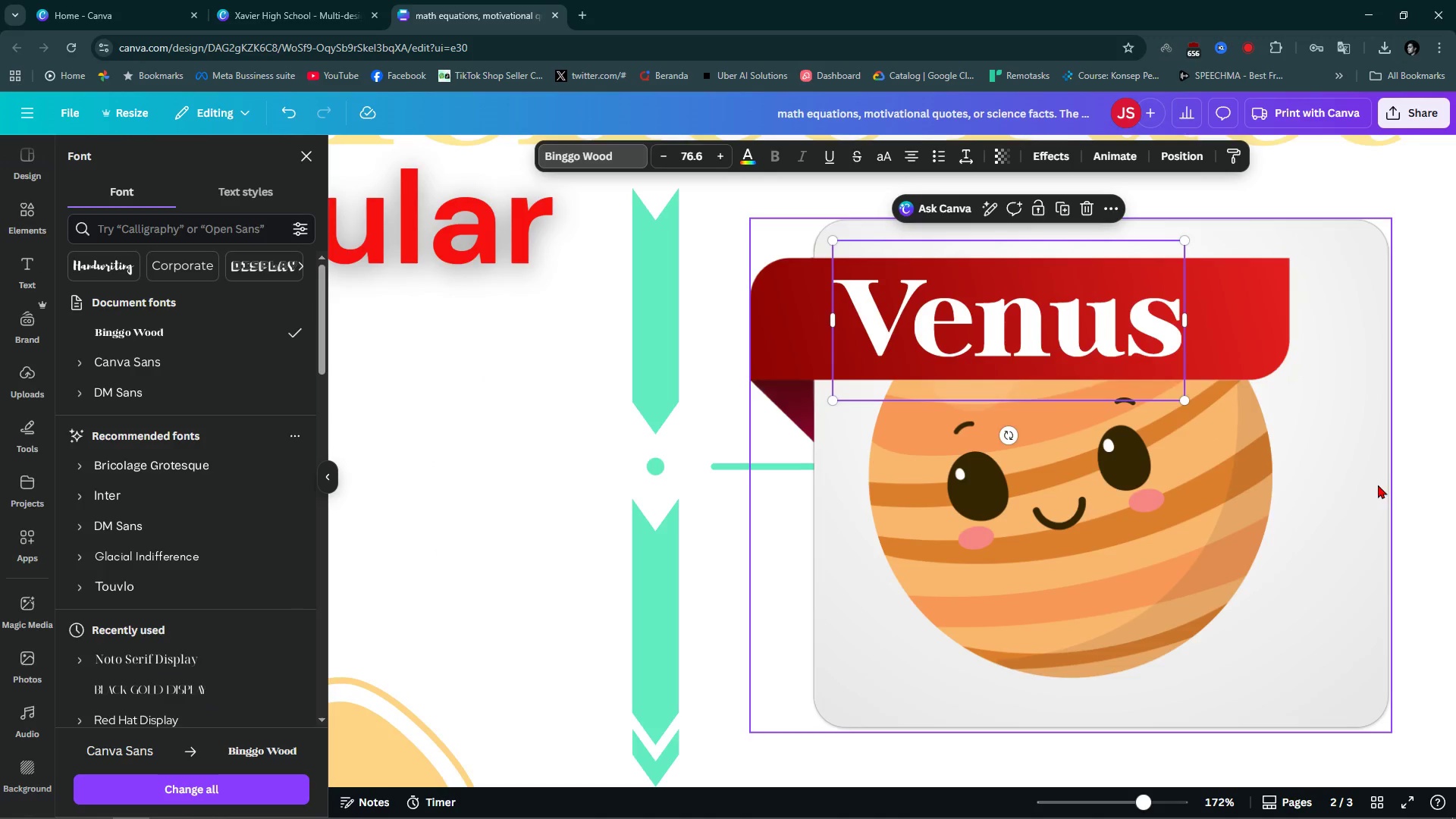 
left_click([1379, 485])
 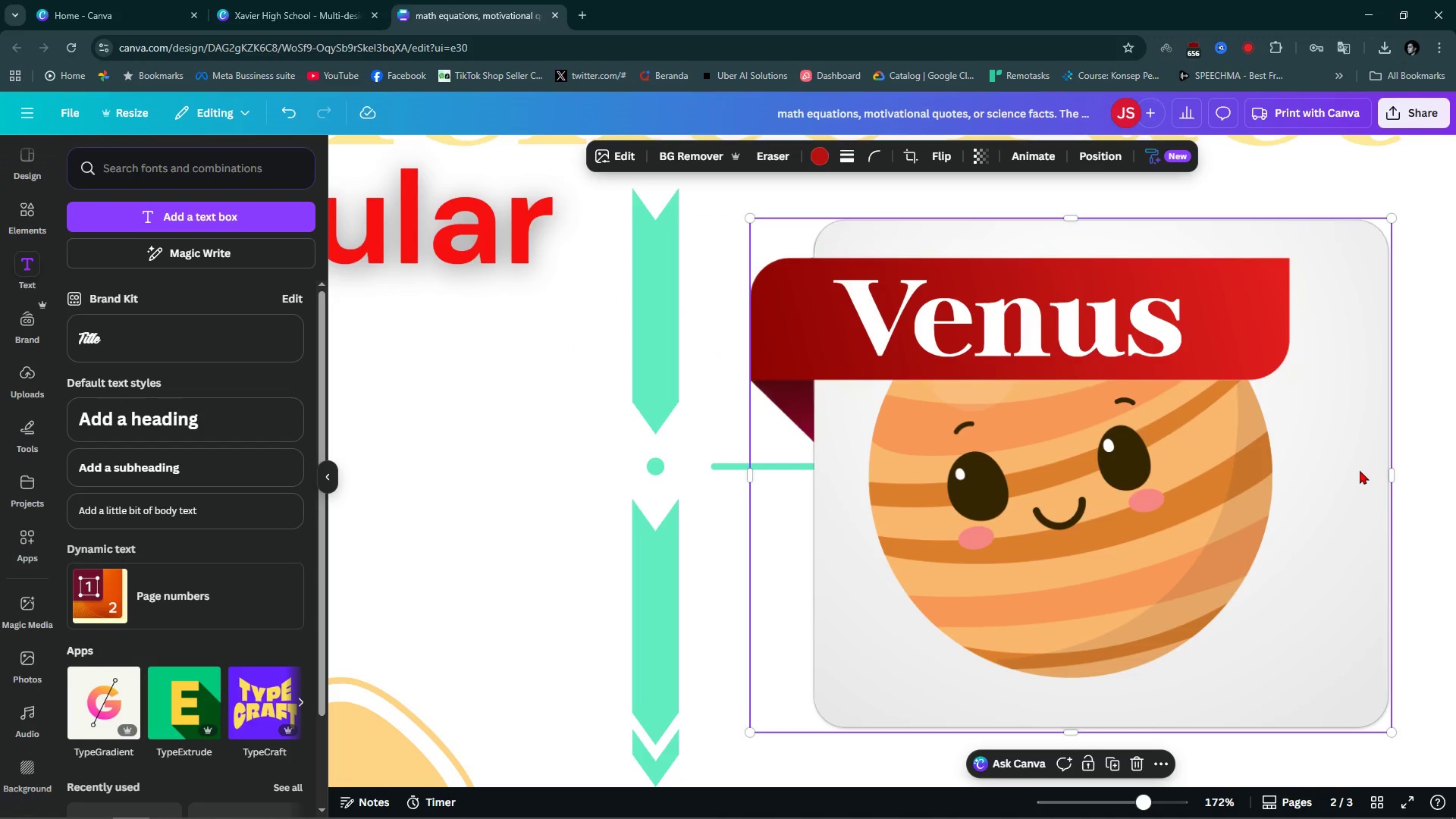 
hold_key(key=ControlLeft, duration=1.06)
scroll: coordinate [1214, 449], scroll_direction: down, amount: 7.0
 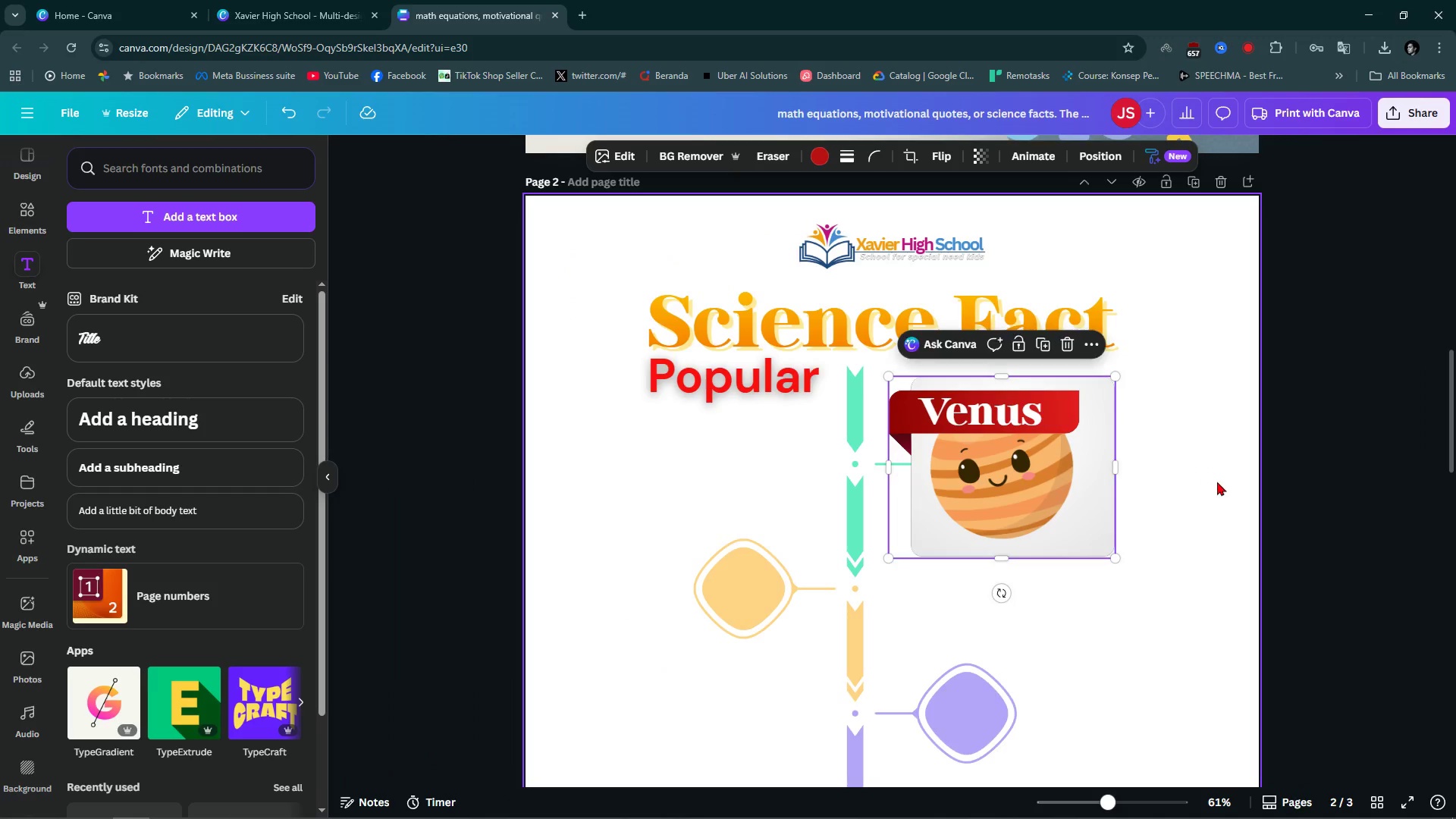 
hold_key(key=ControlLeft, duration=1.2)
left_click([1218, 482])
 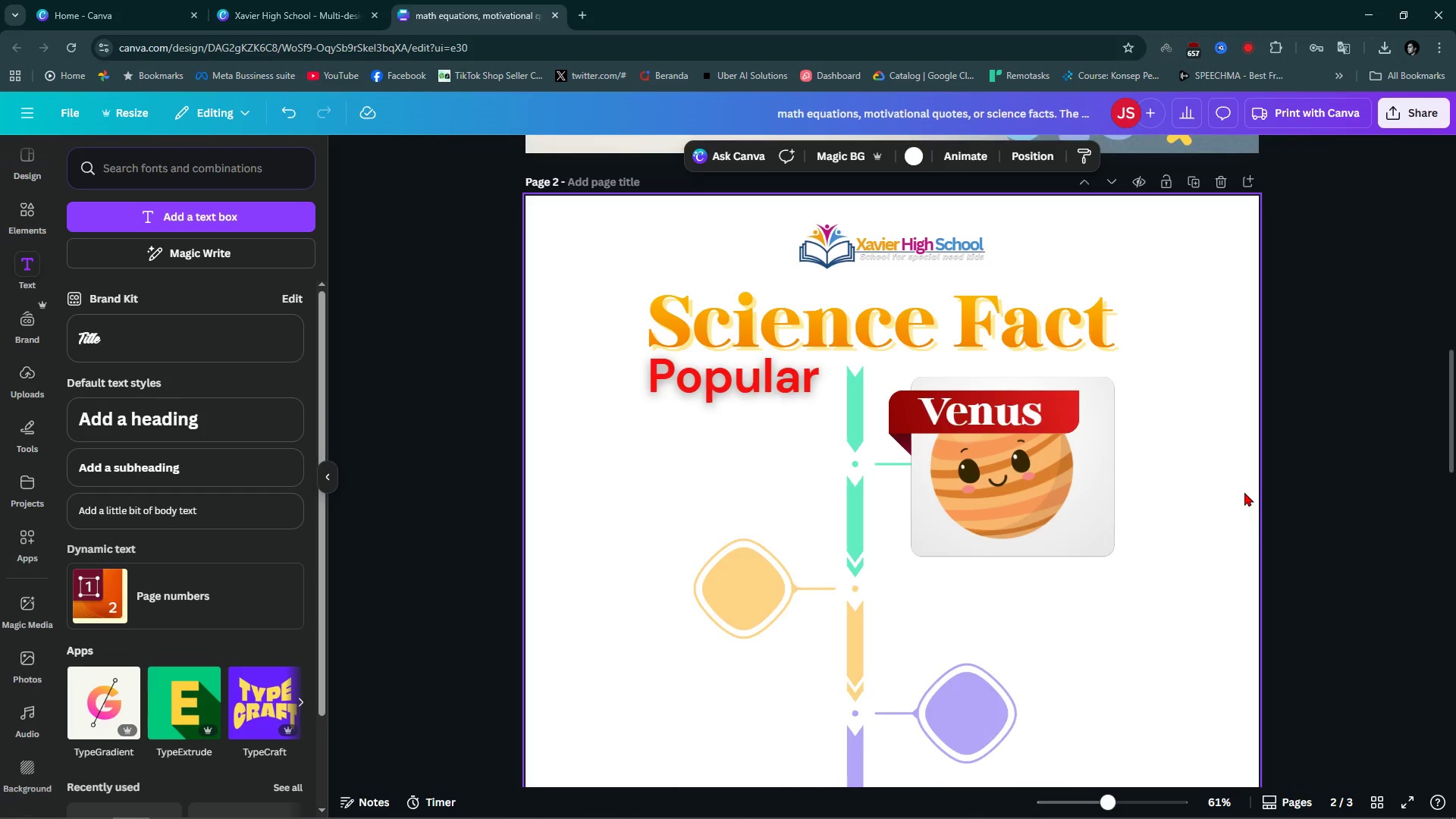 
scroll: coordinate [1263, 515], scroll_direction: up, amount: 3.0
 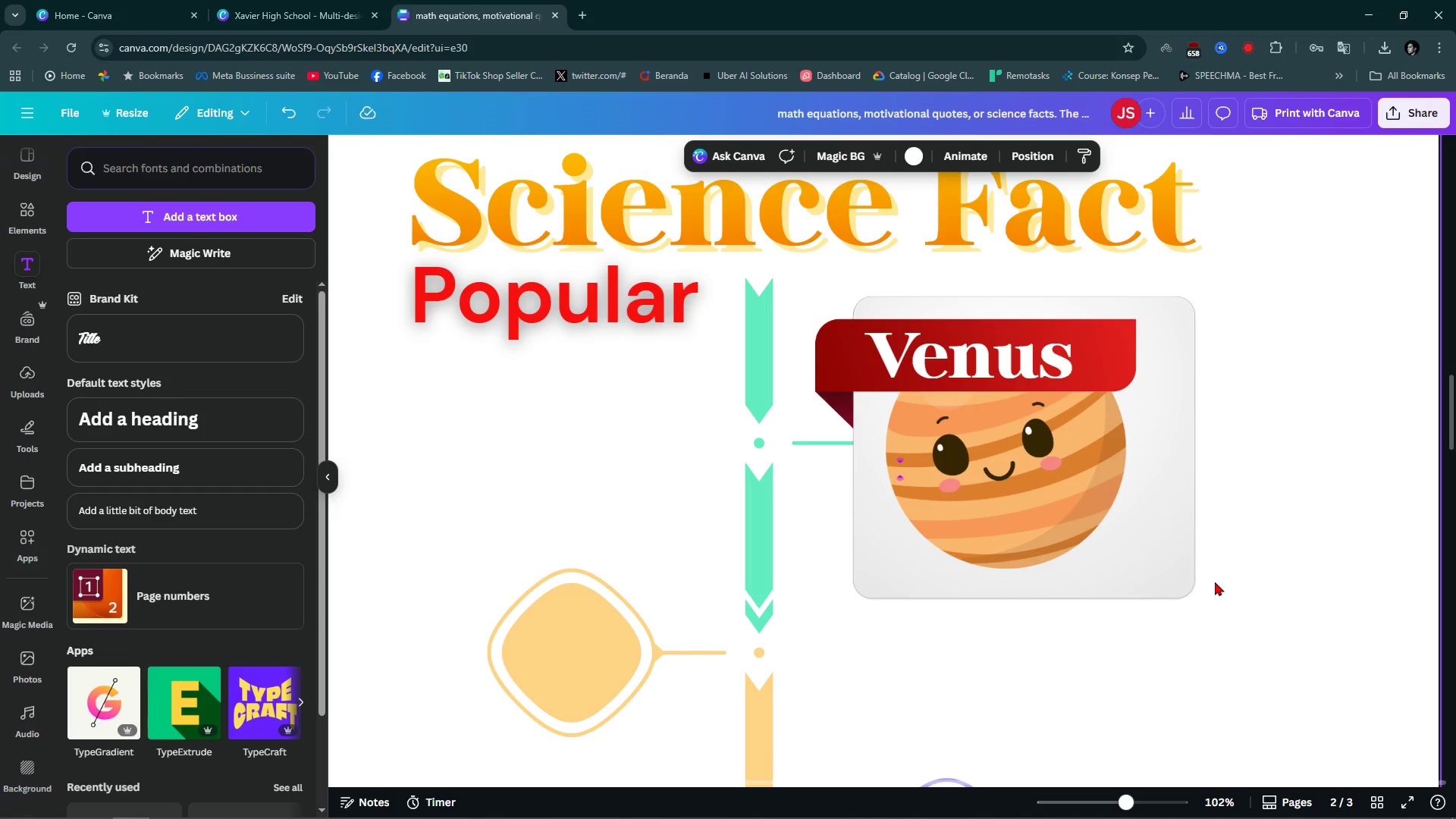 
left_click([1245, 576])
 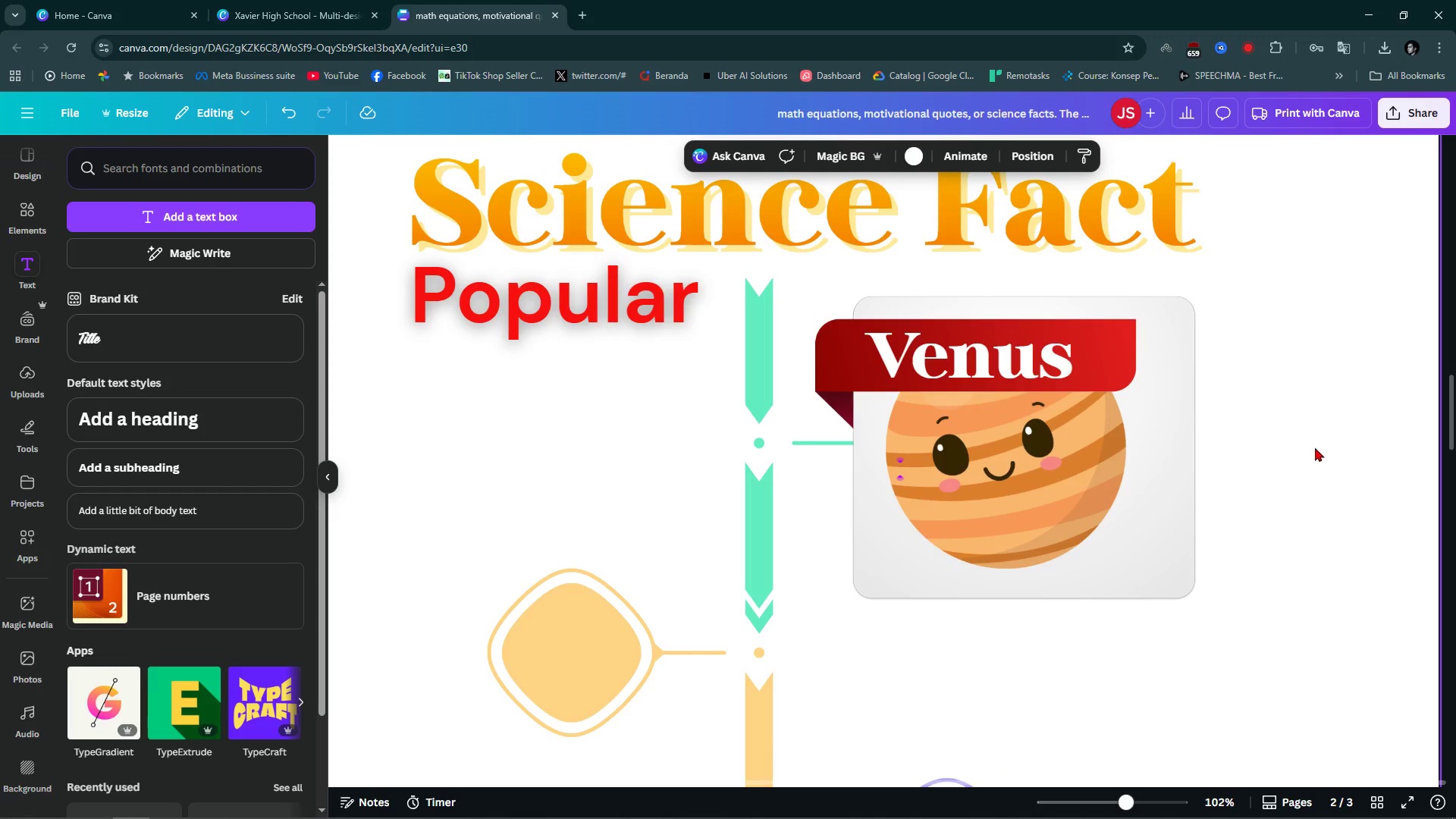 
hold_key(key=ControlLeft, duration=0.69)
scroll: coordinate [1290, 463], scroll_direction: down, amount: 3.0
 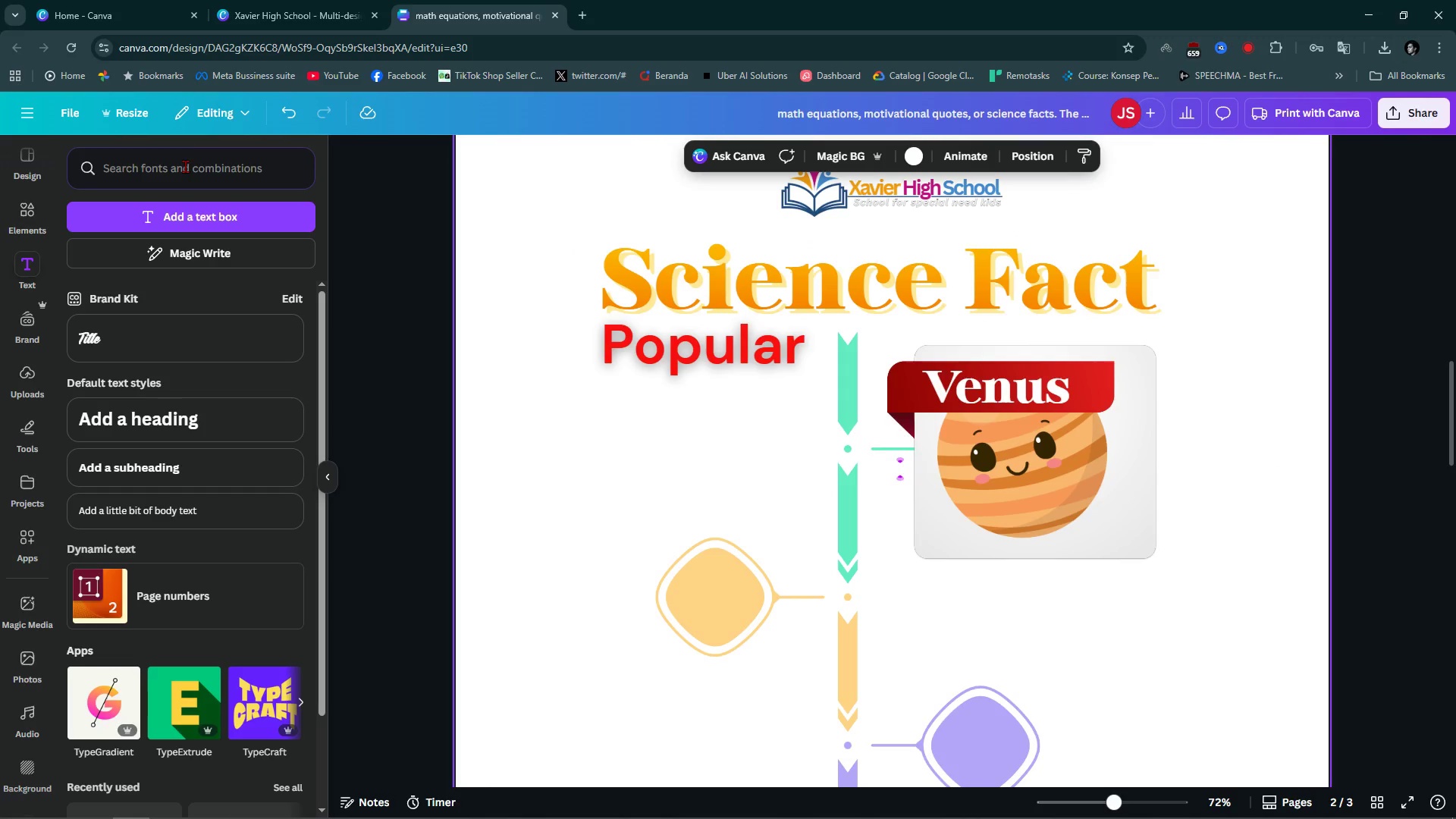 
left_click([188, 149])
 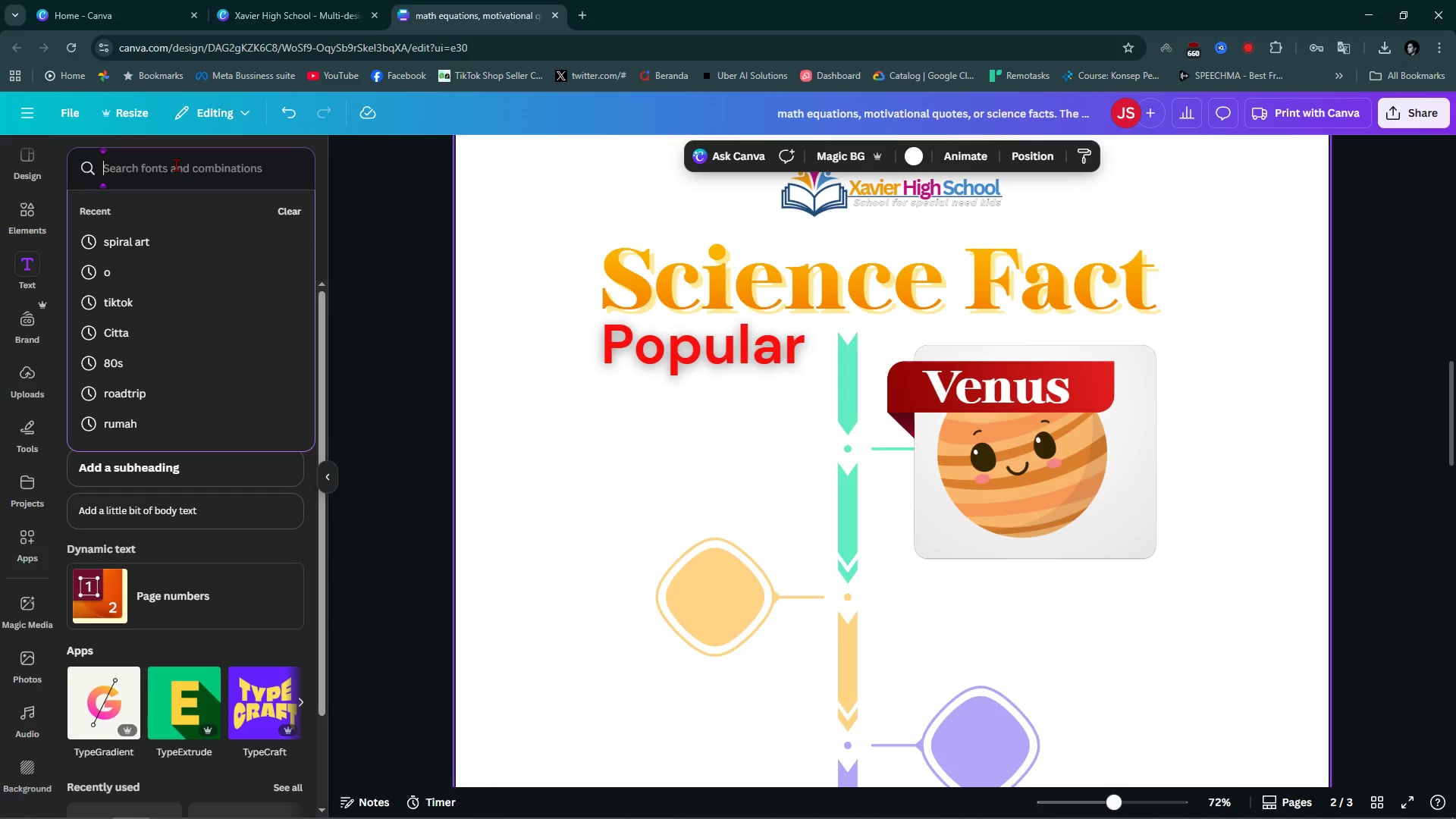 
double_click([176, 165])
 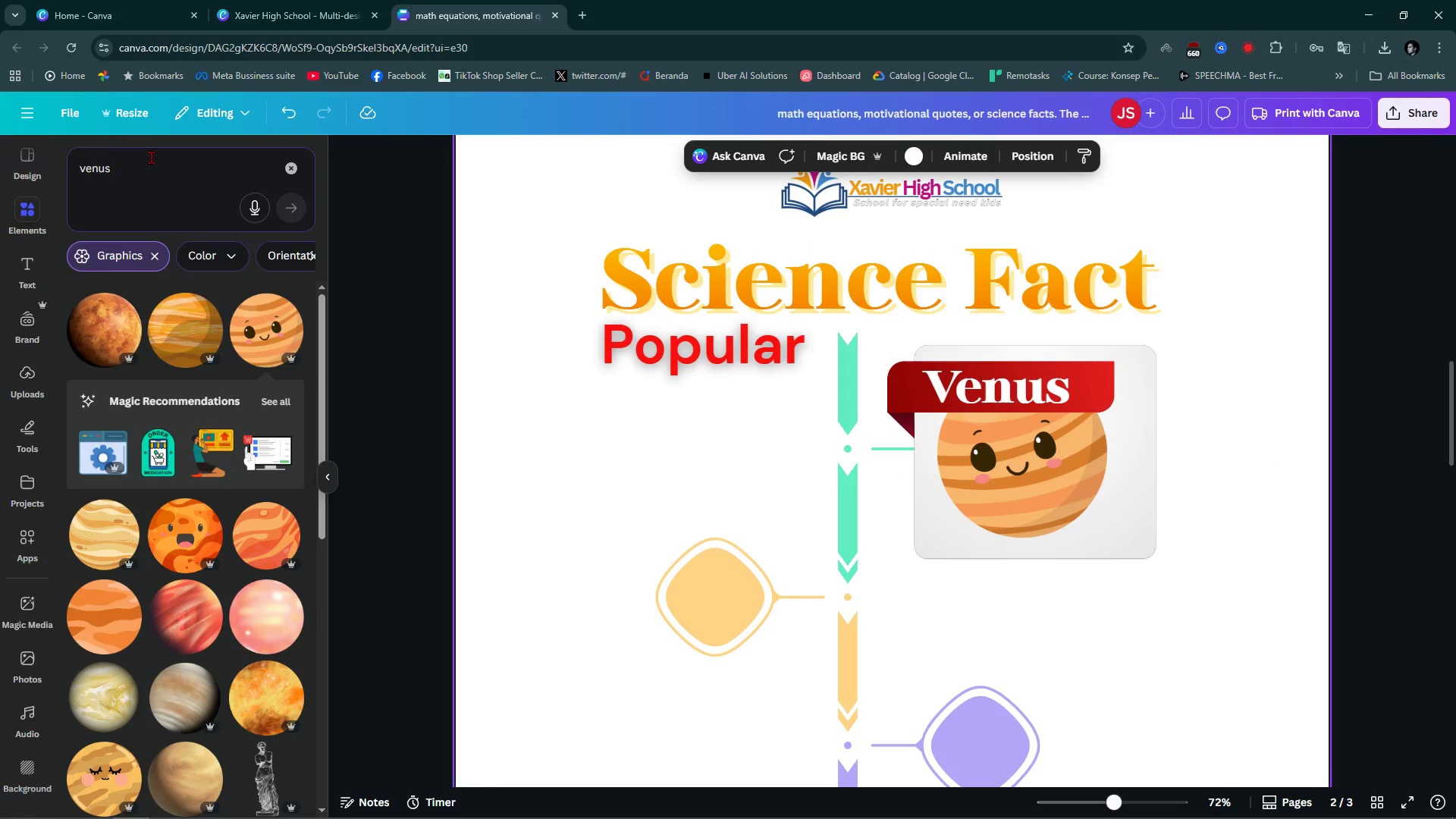 
double_click([153, 157])
 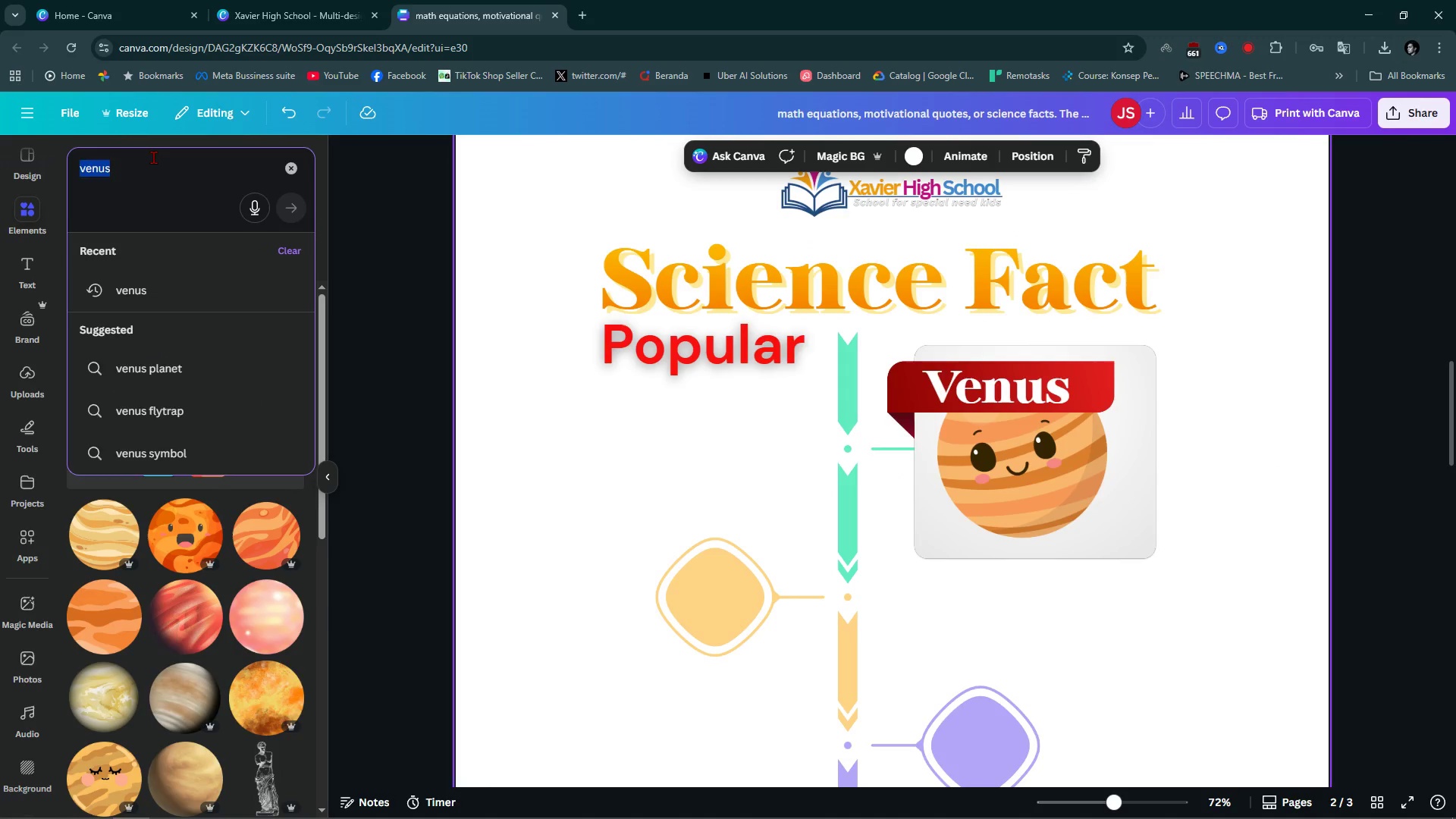 
type(notes)
 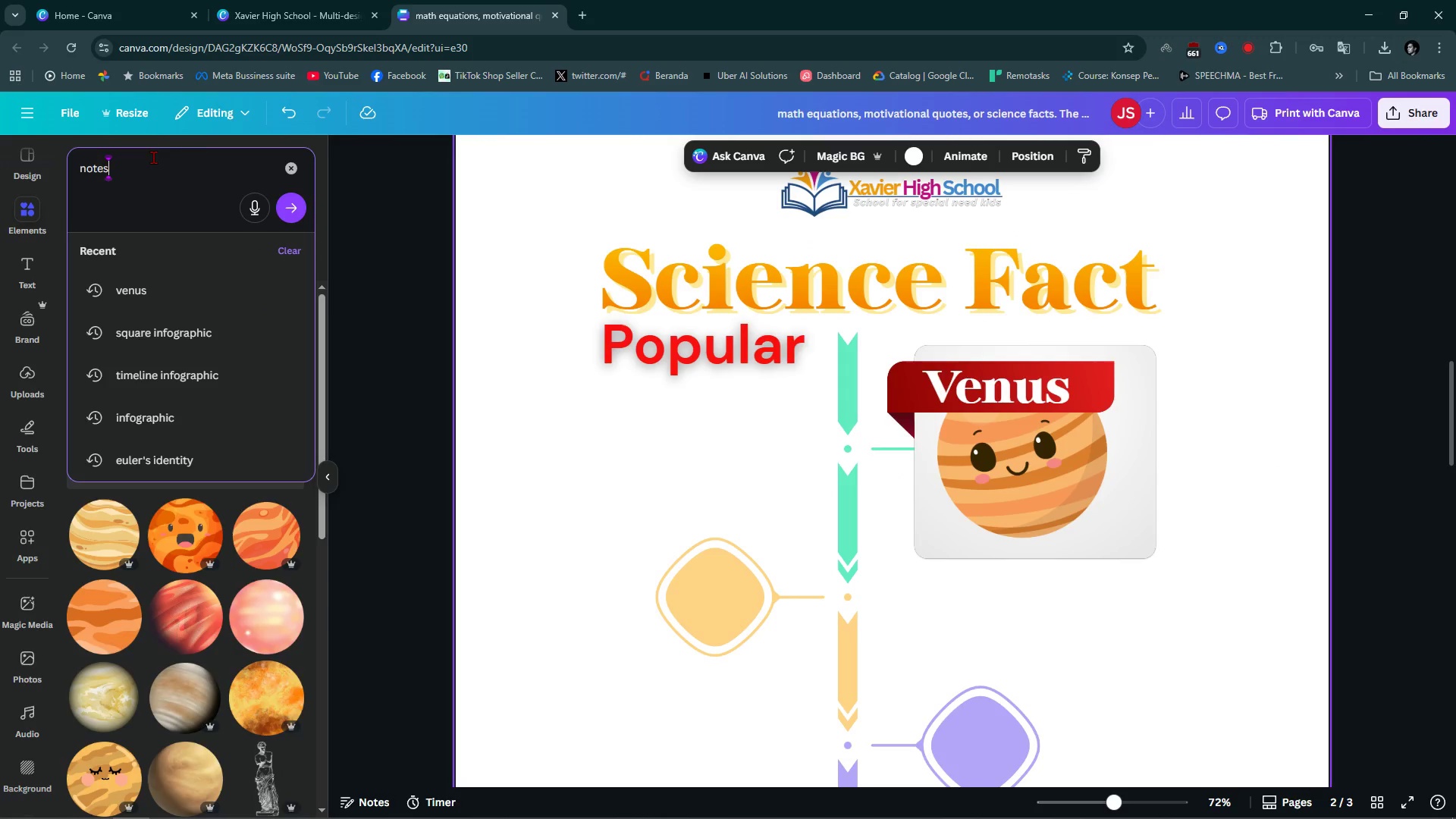 
key(Enter)
 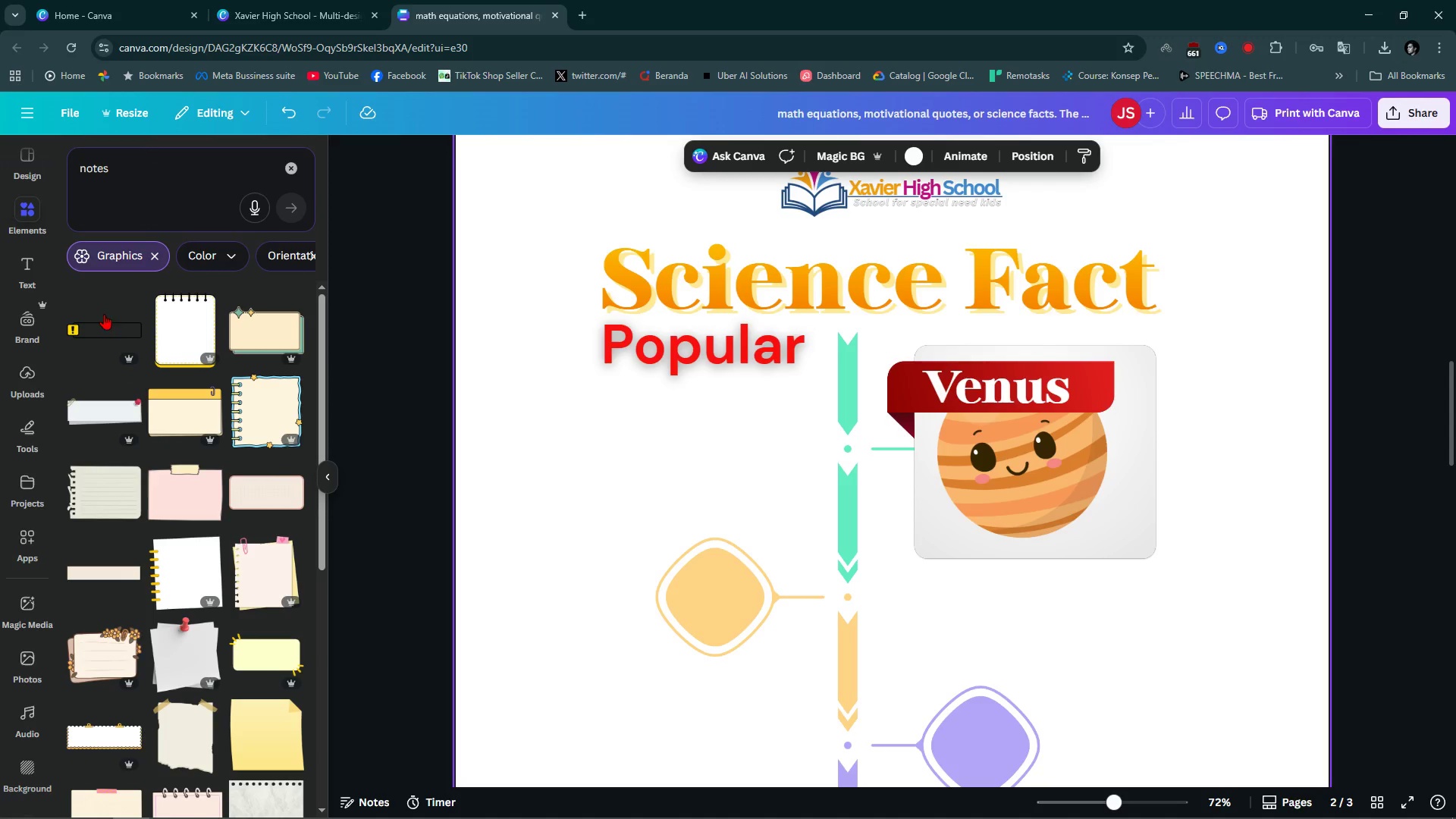 
left_click([190, 326])
 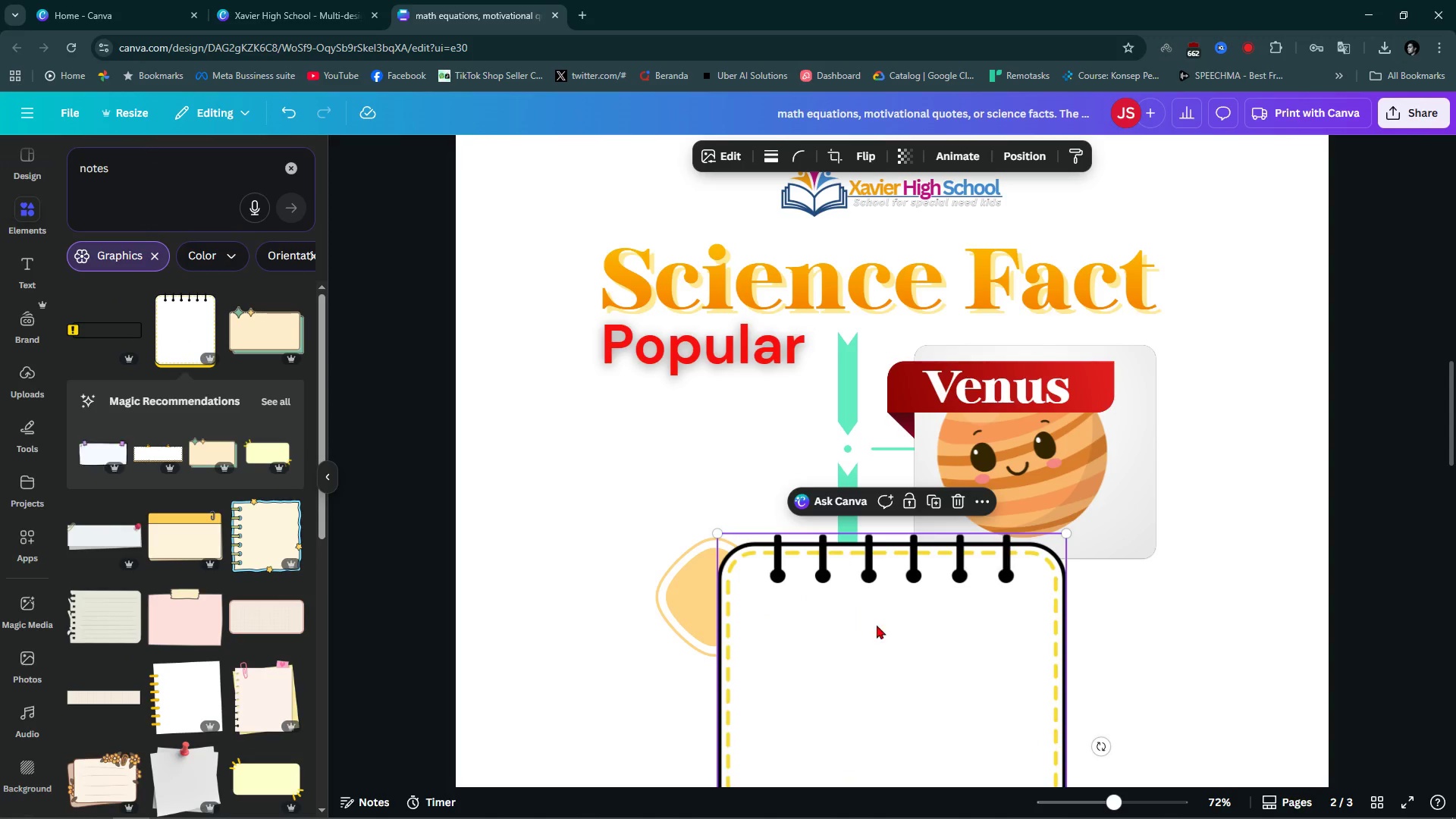 
left_click_drag(start_coordinate=[888, 639], to_coordinate=[1247, 391])
 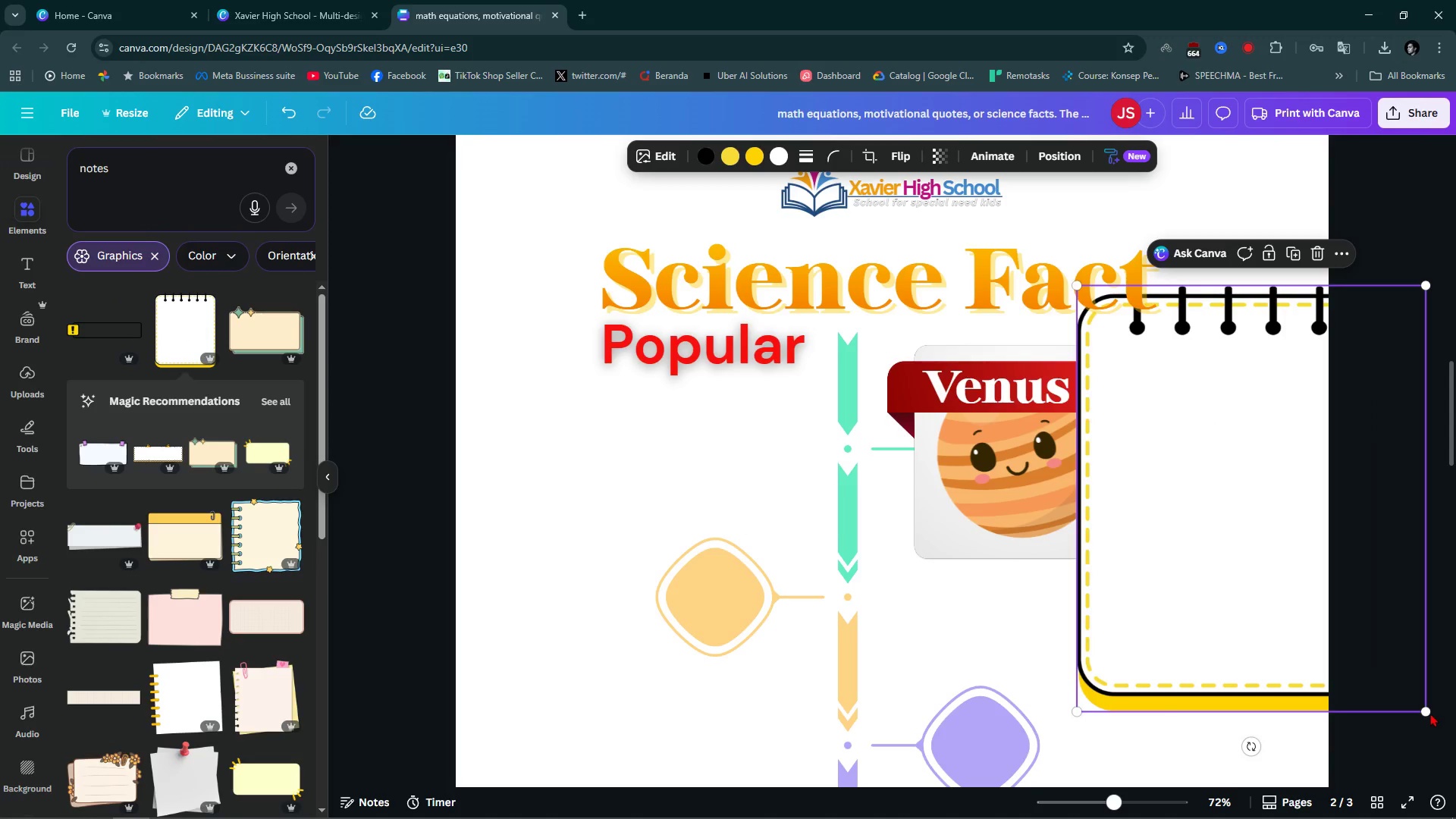 
left_click_drag(start_coordinate=[1426, 710], to_coordinate=[1207, 503])
 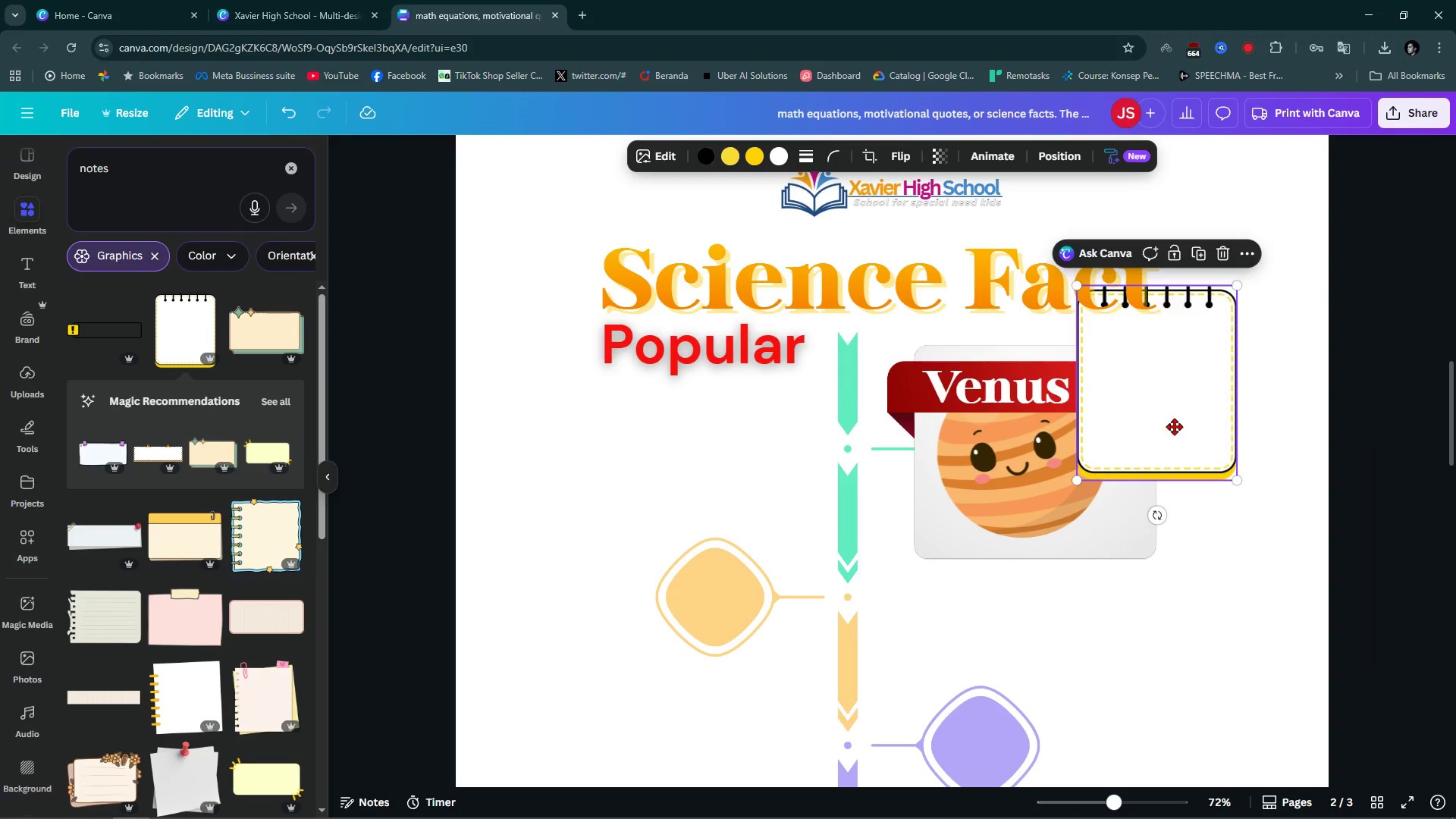 
left_click_drag(start_coordinate=[1147, 391], to_coordinate=[1183, 501])
 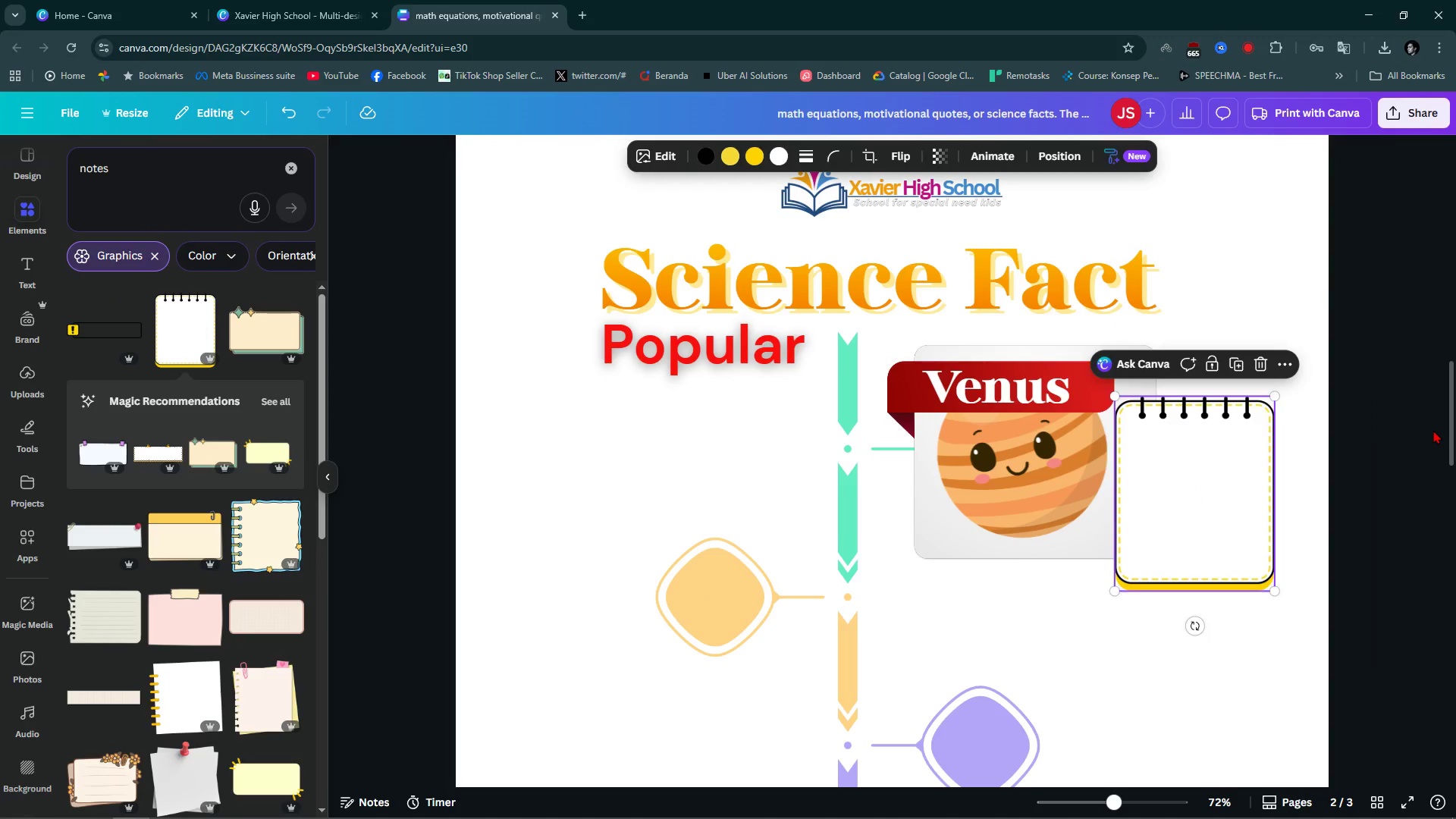 
left_click([1433, 430])
 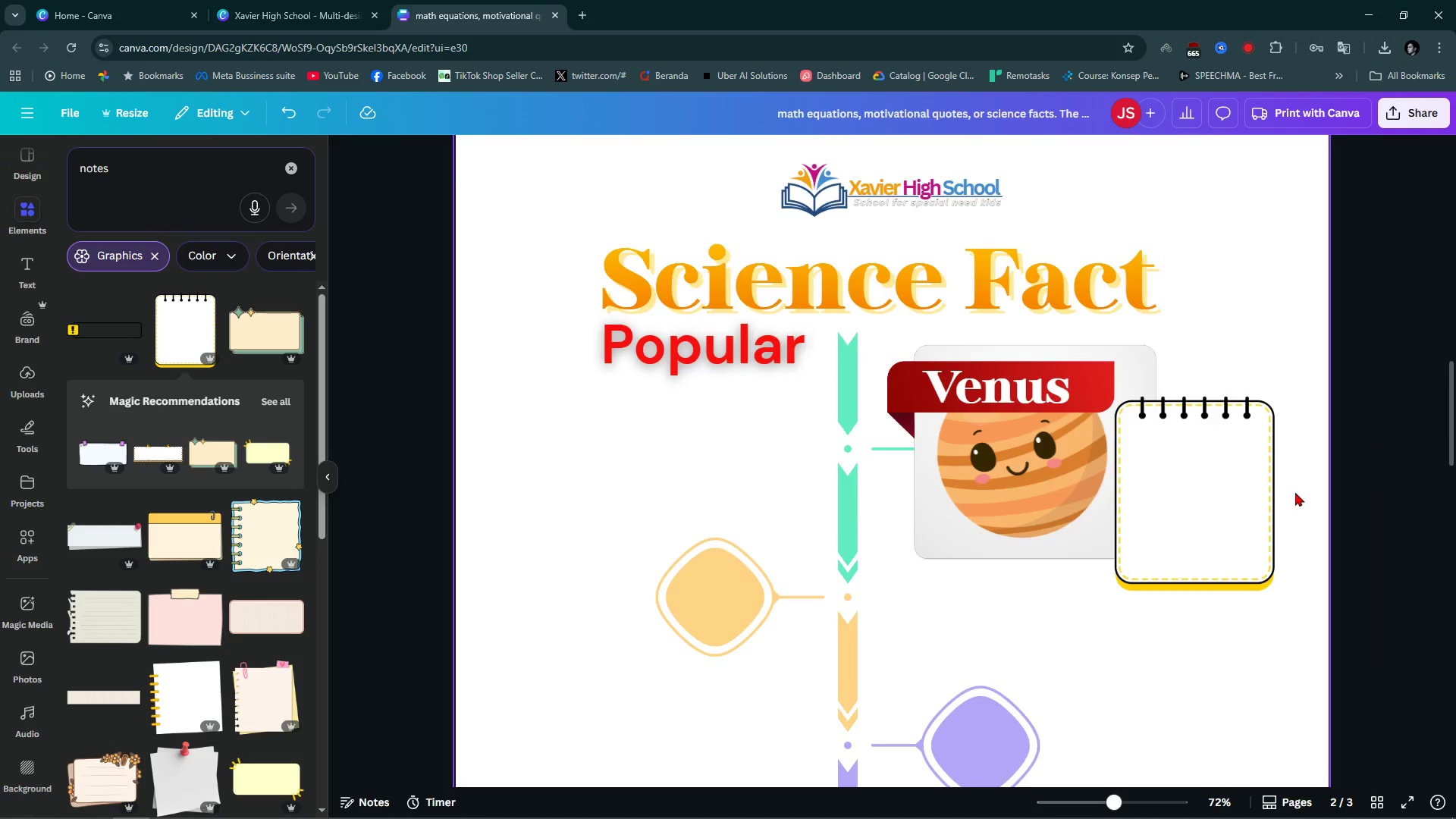 
scroll: coordinate [1295, 492], scroll_direction: up, amount: 2.0
 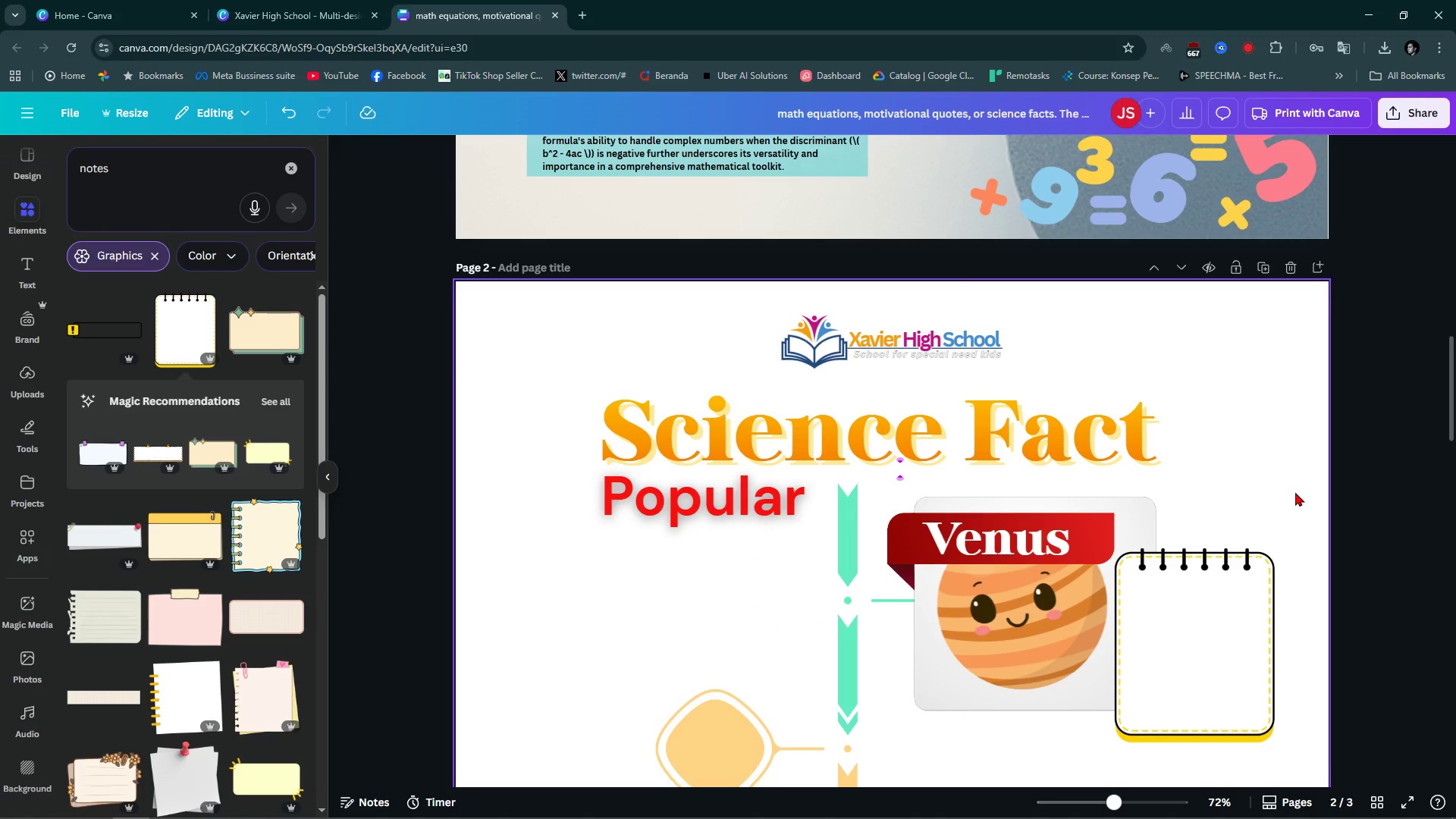 
scroll: coordinate [1295, 492], scroll_direction: down, amount: 2.0
 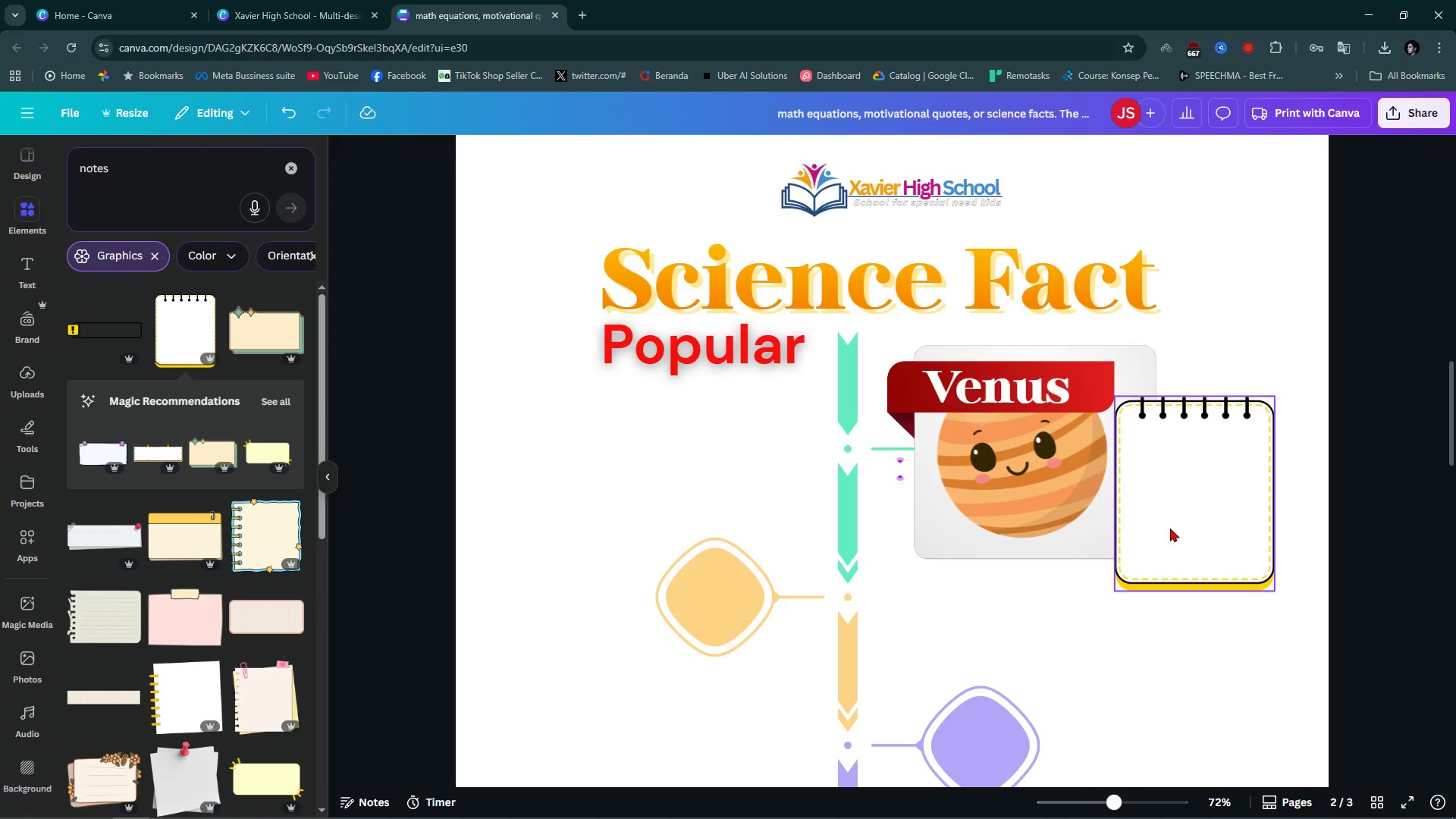 
left_click([1170, 528])
 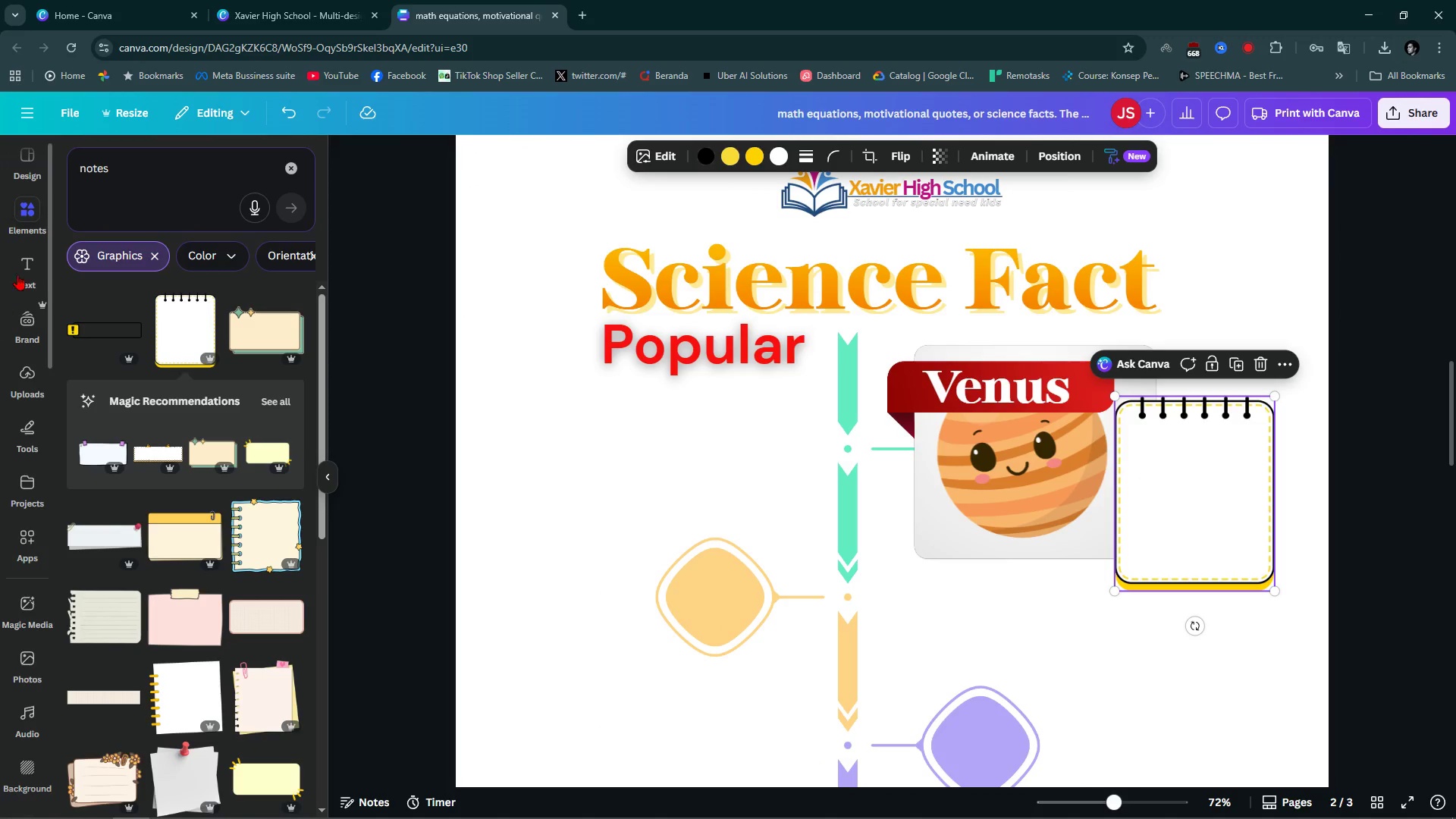 
left_click([30, 255])
 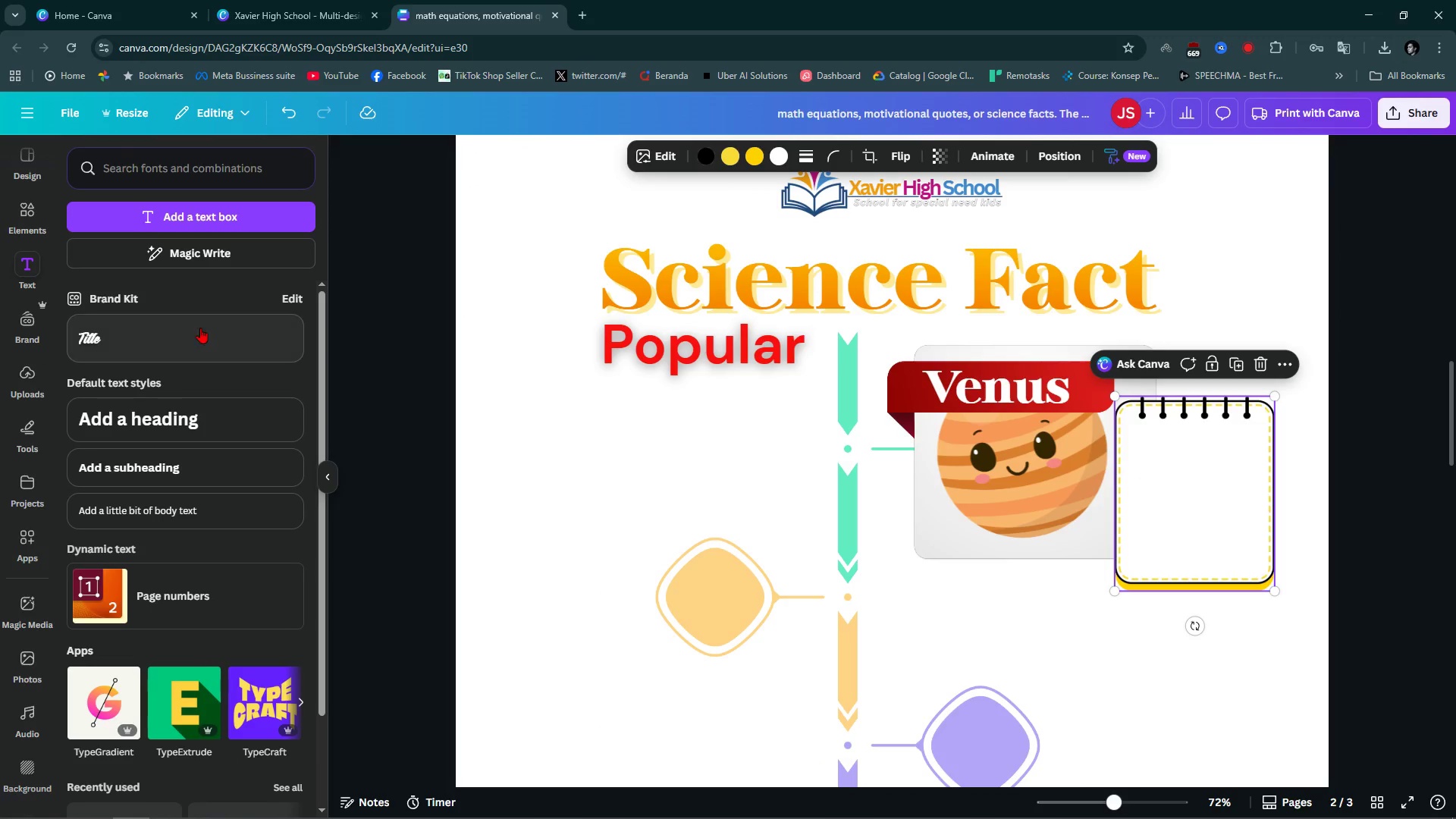 
left_click([234, 222])
 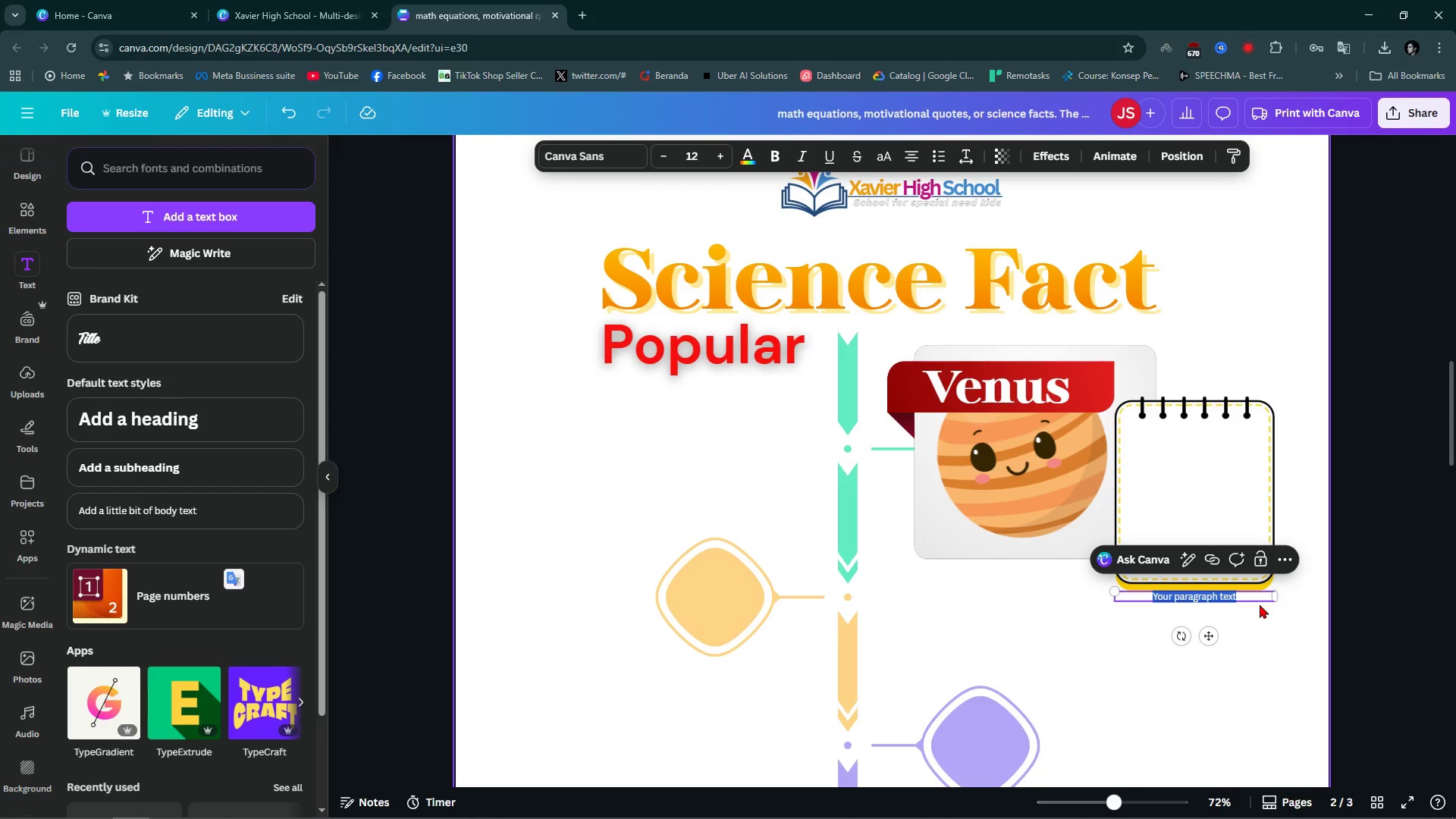 
left_click_drag(start_coordinate=[1258, 604], to_coordinate=[1272, 441])
 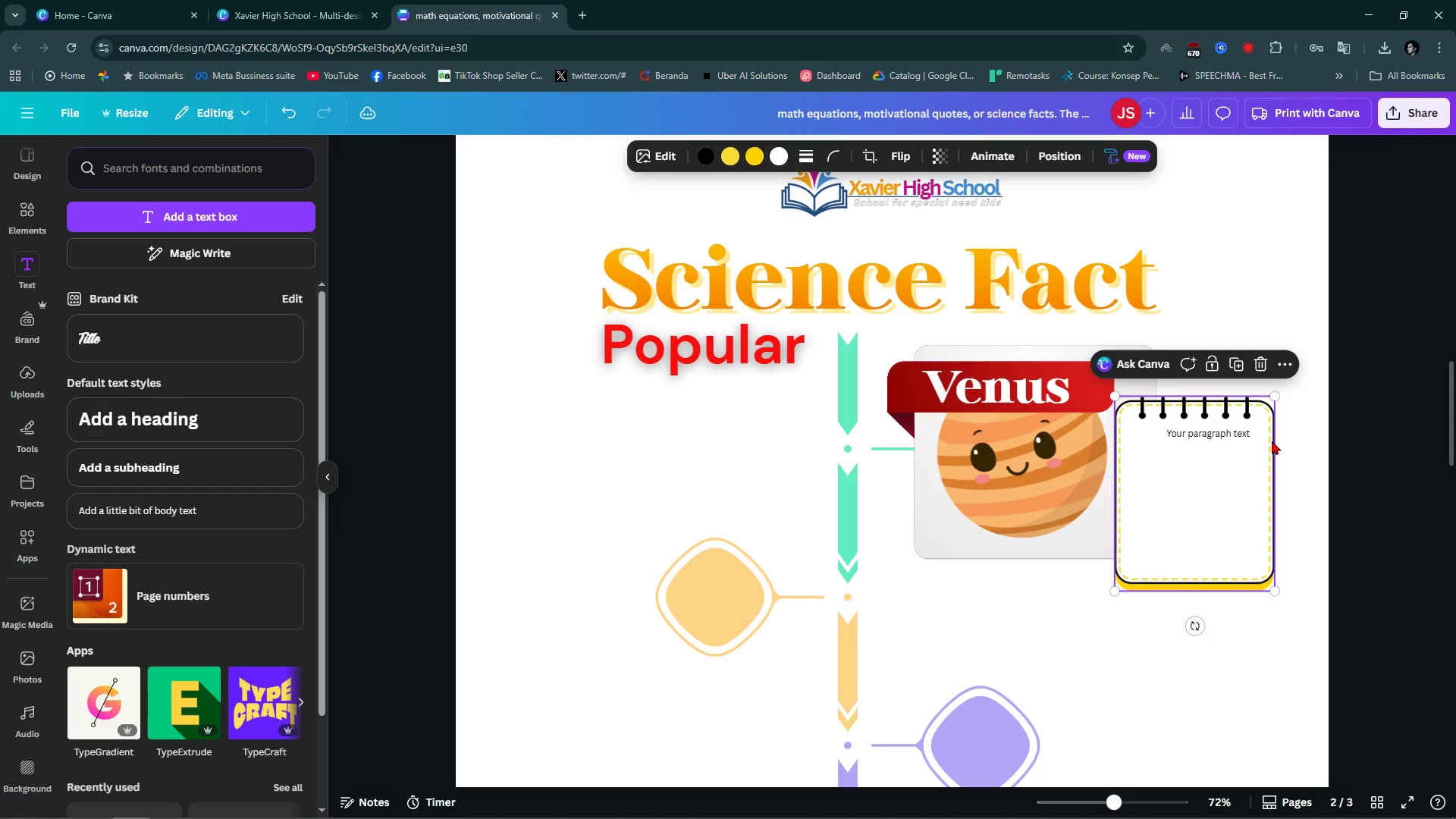 
left_click_drag(start_coordinate=[1272, 441], to_coordinate=[1274, 435])
 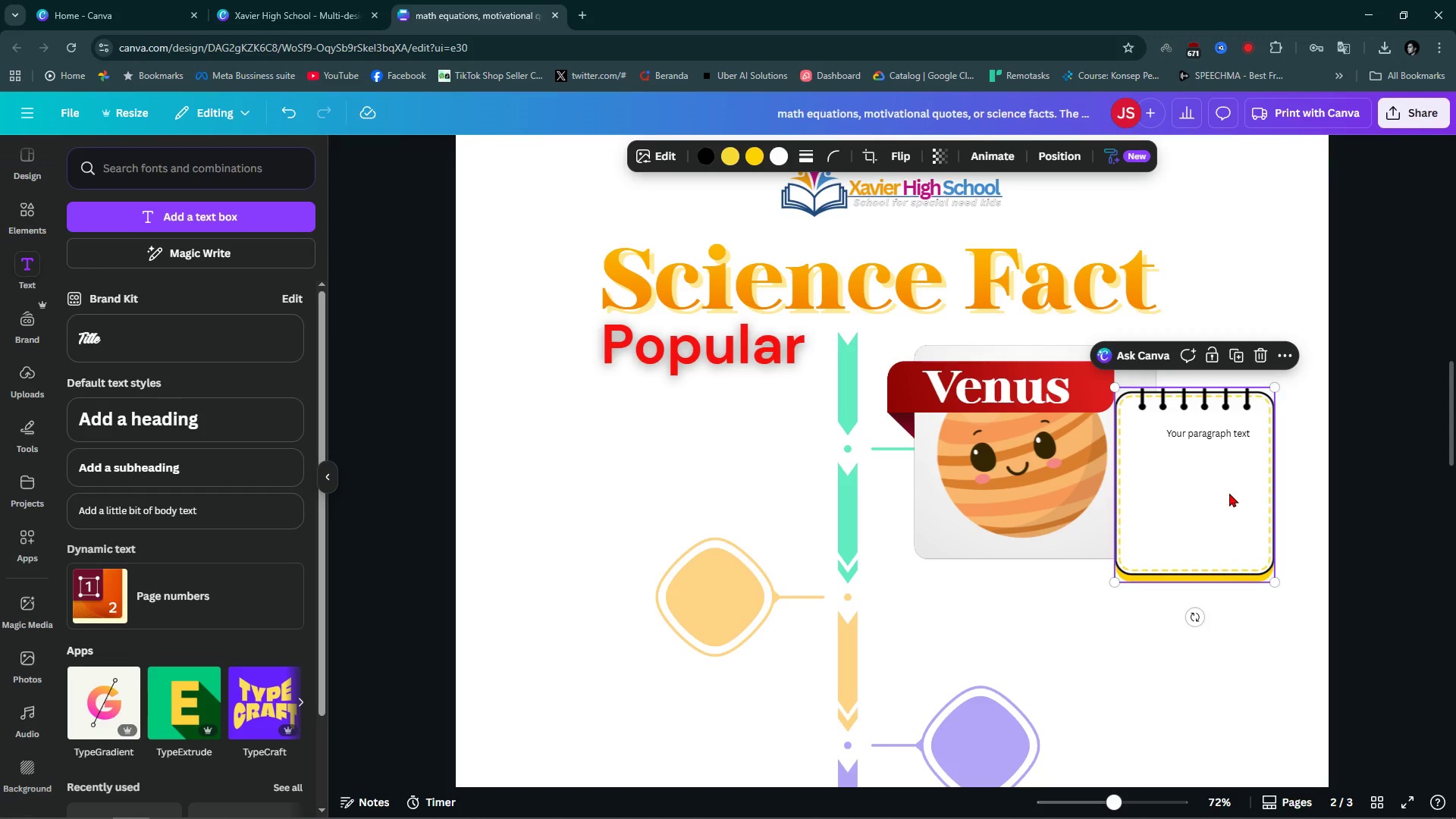 
key(Control+Z)
 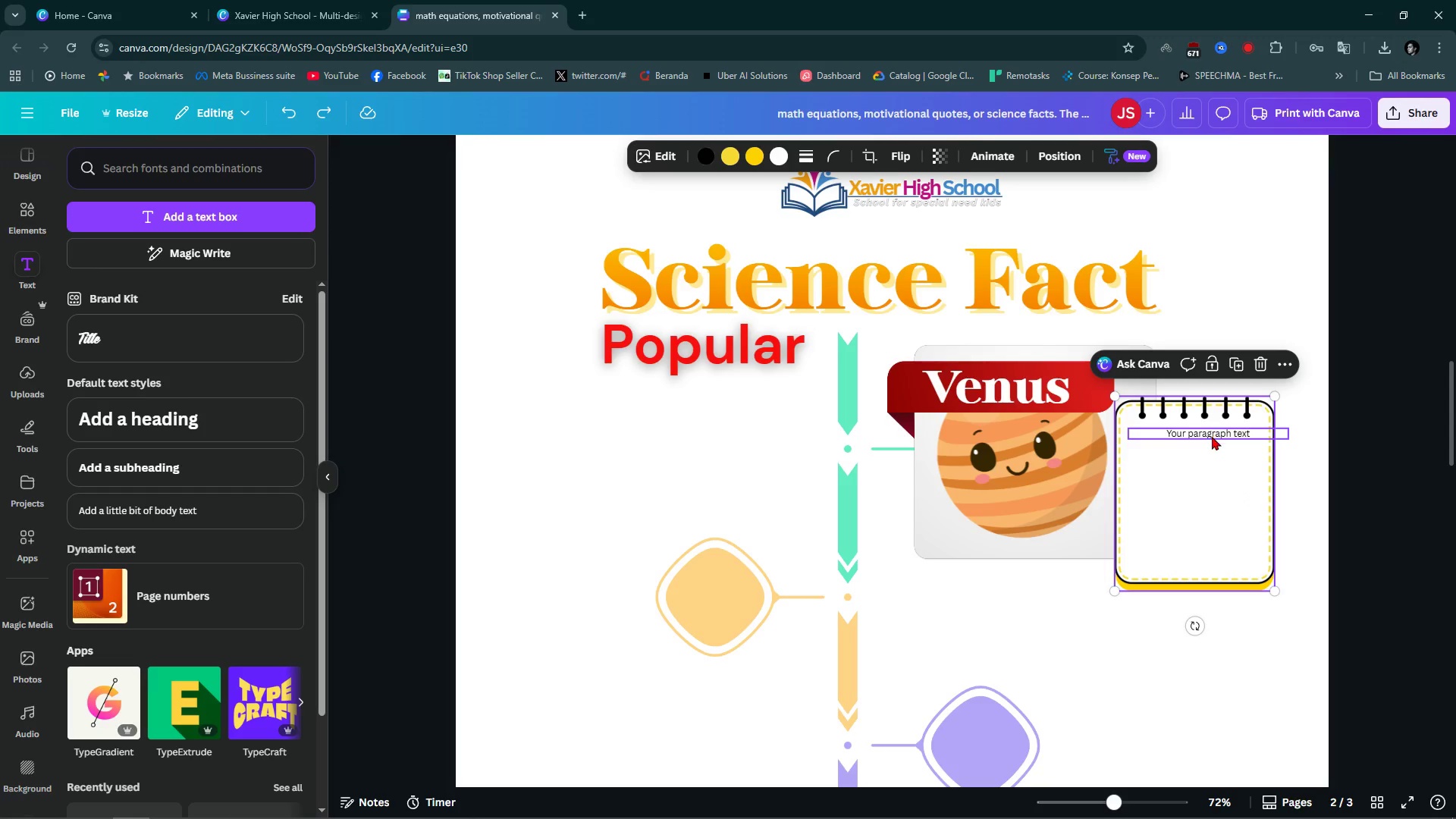 
left_click_drag(start_coordinate=[1213, 431], to_coordinate=[1191, 431])
 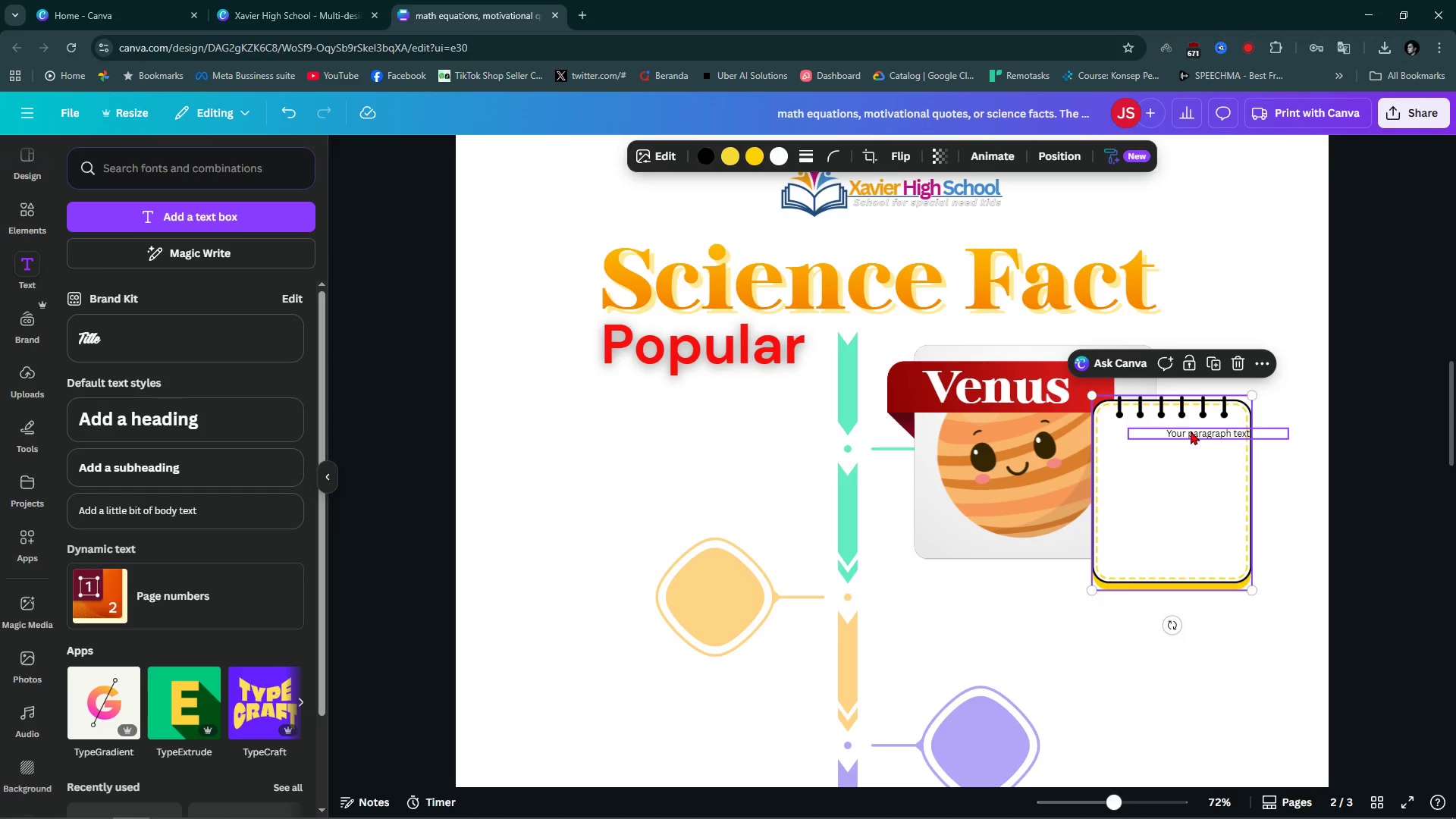 
key(Control+ControlLeft)
 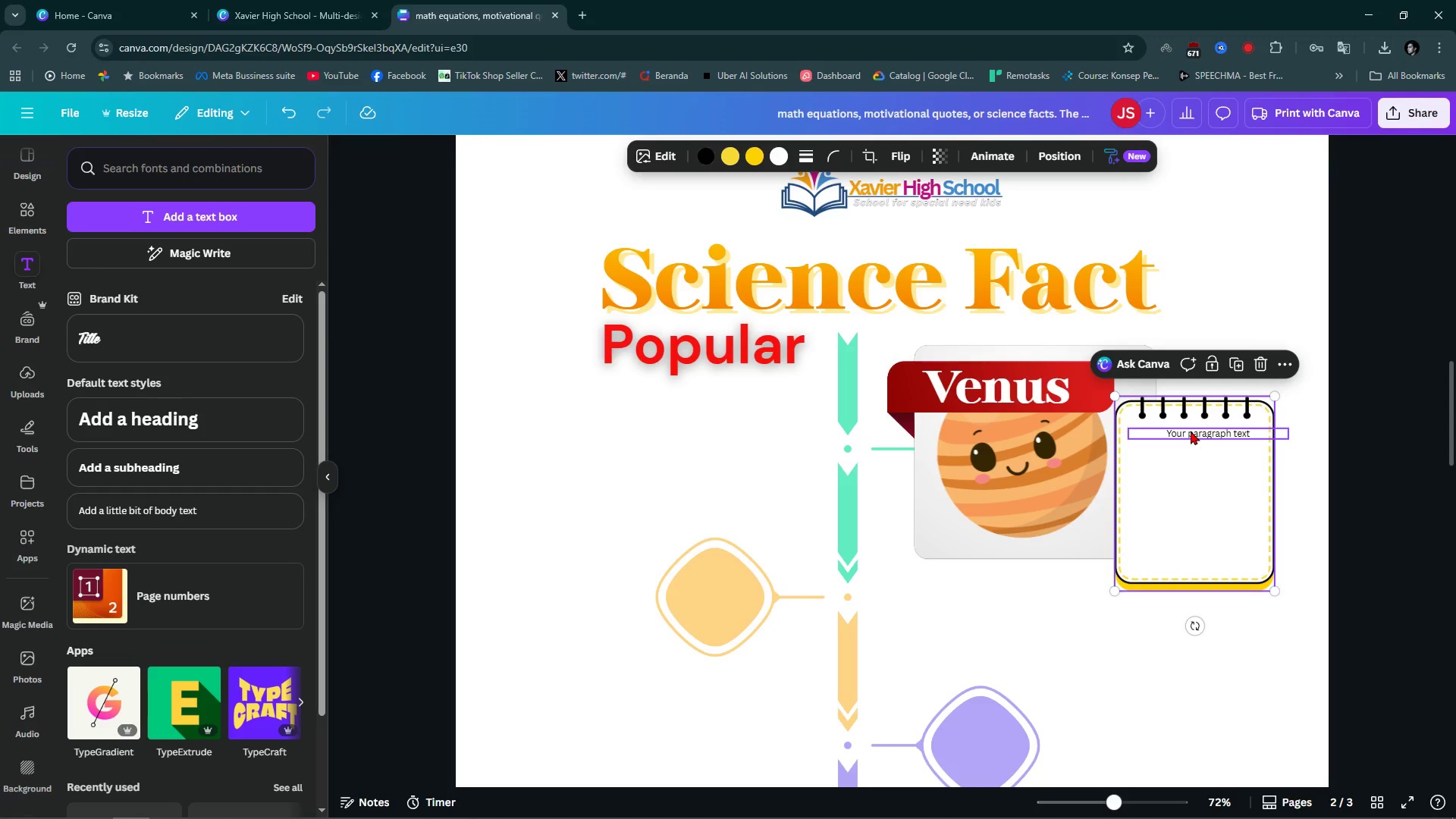 
key(Control+Z)
 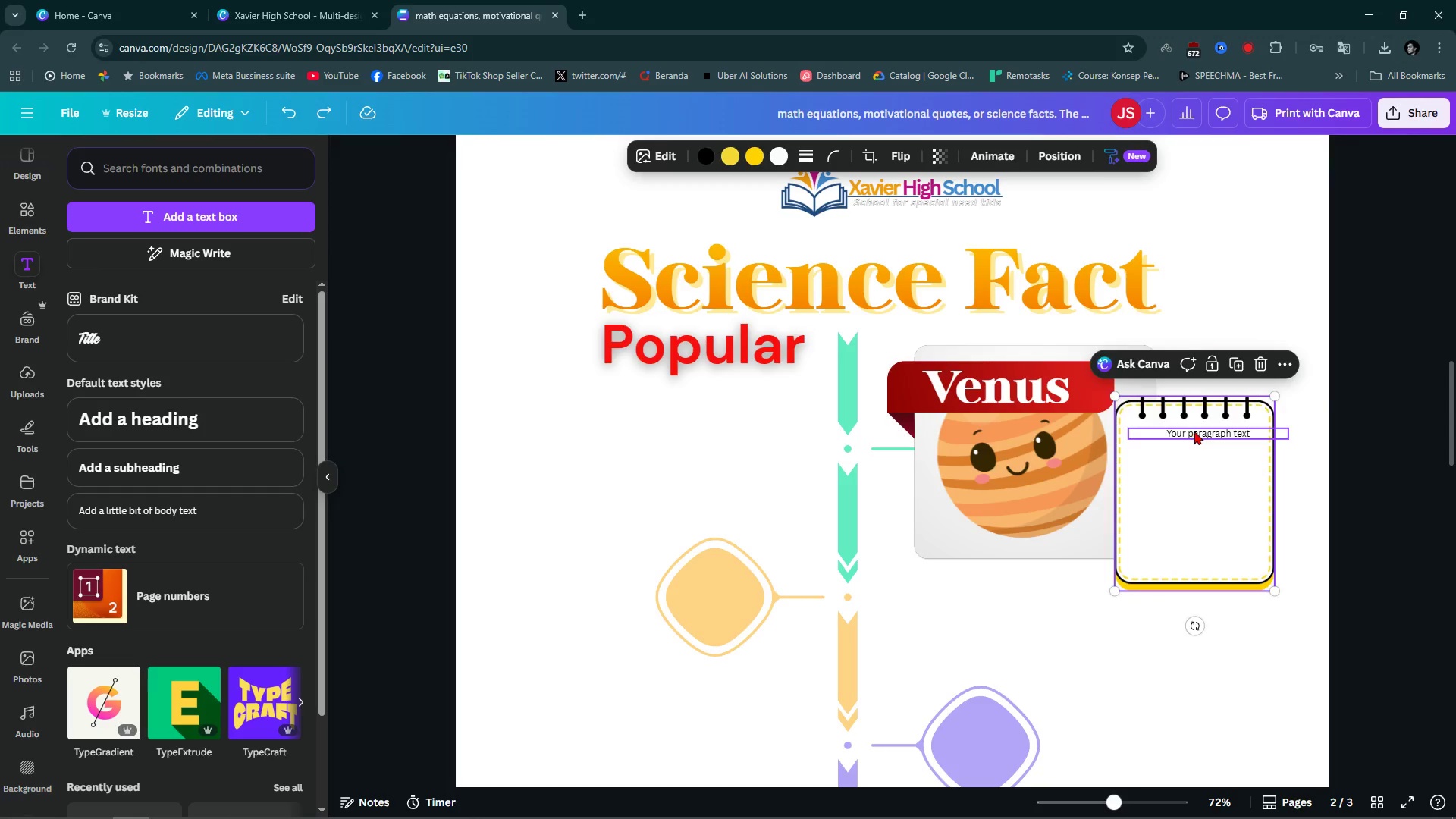 
left_click([1194, 431])
 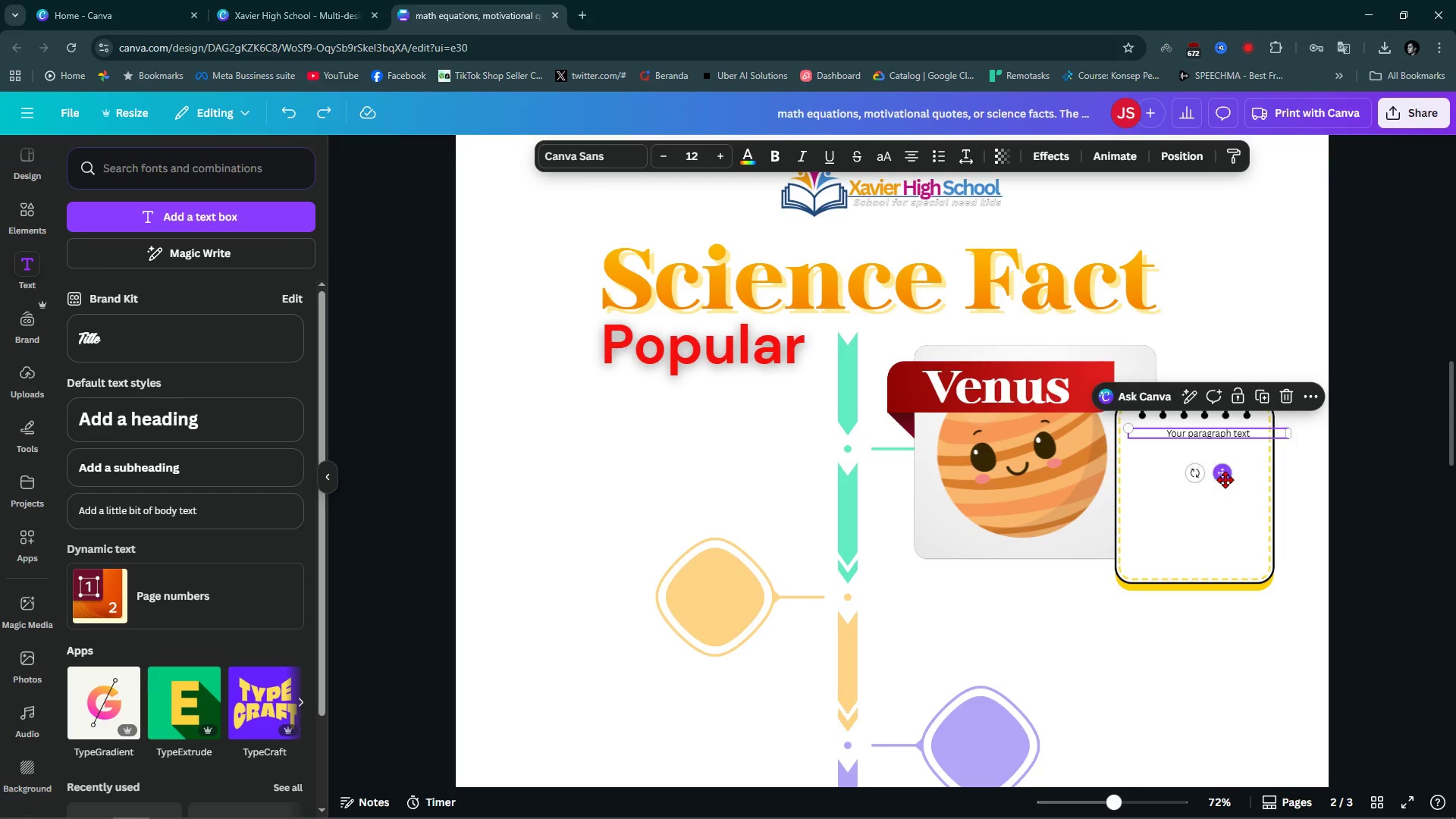 
left_click_drag(start_coordinate=[1225, 479], to_coordinate=[1206, 469])
 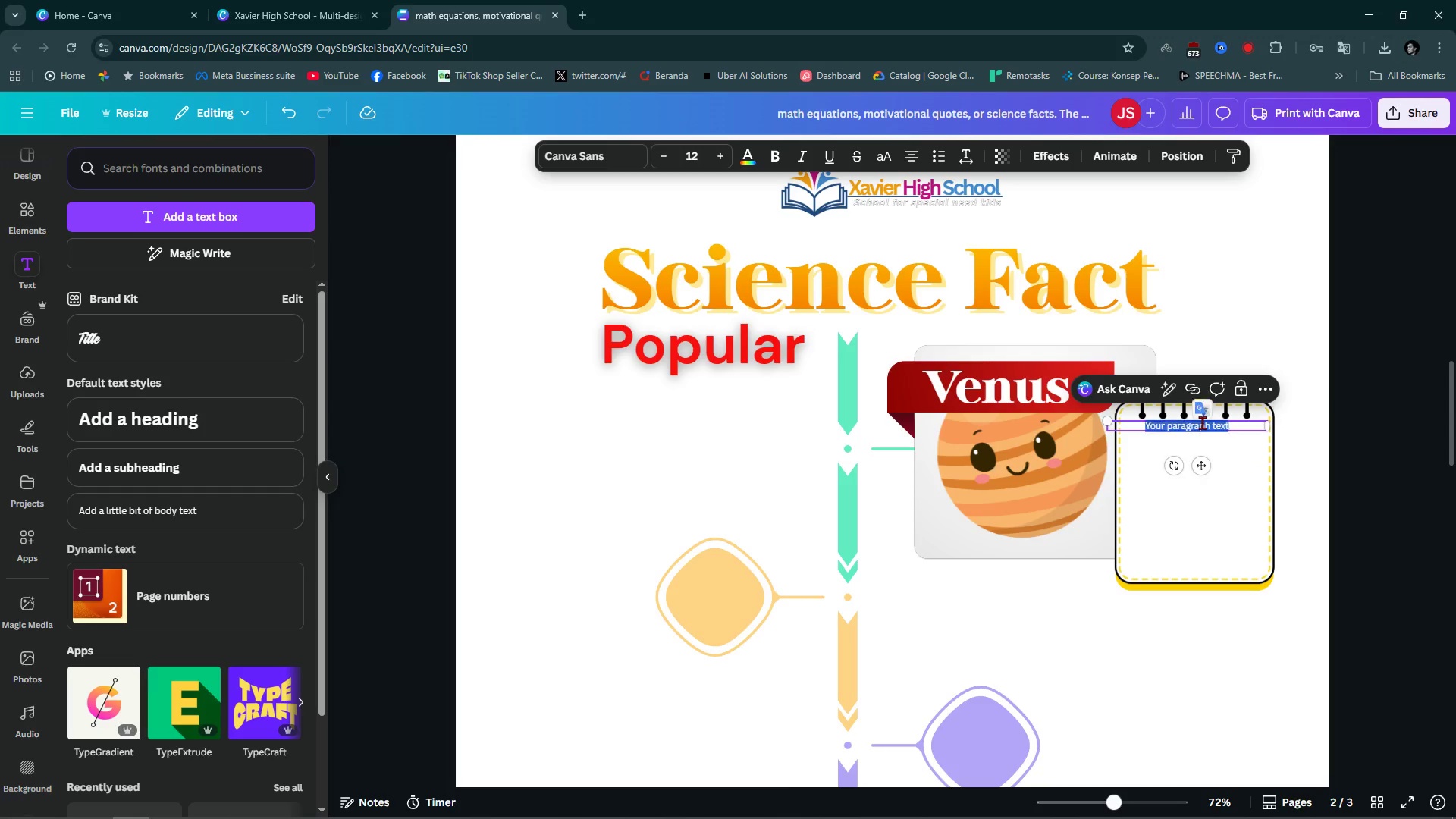 
double_click([1202, 422])
 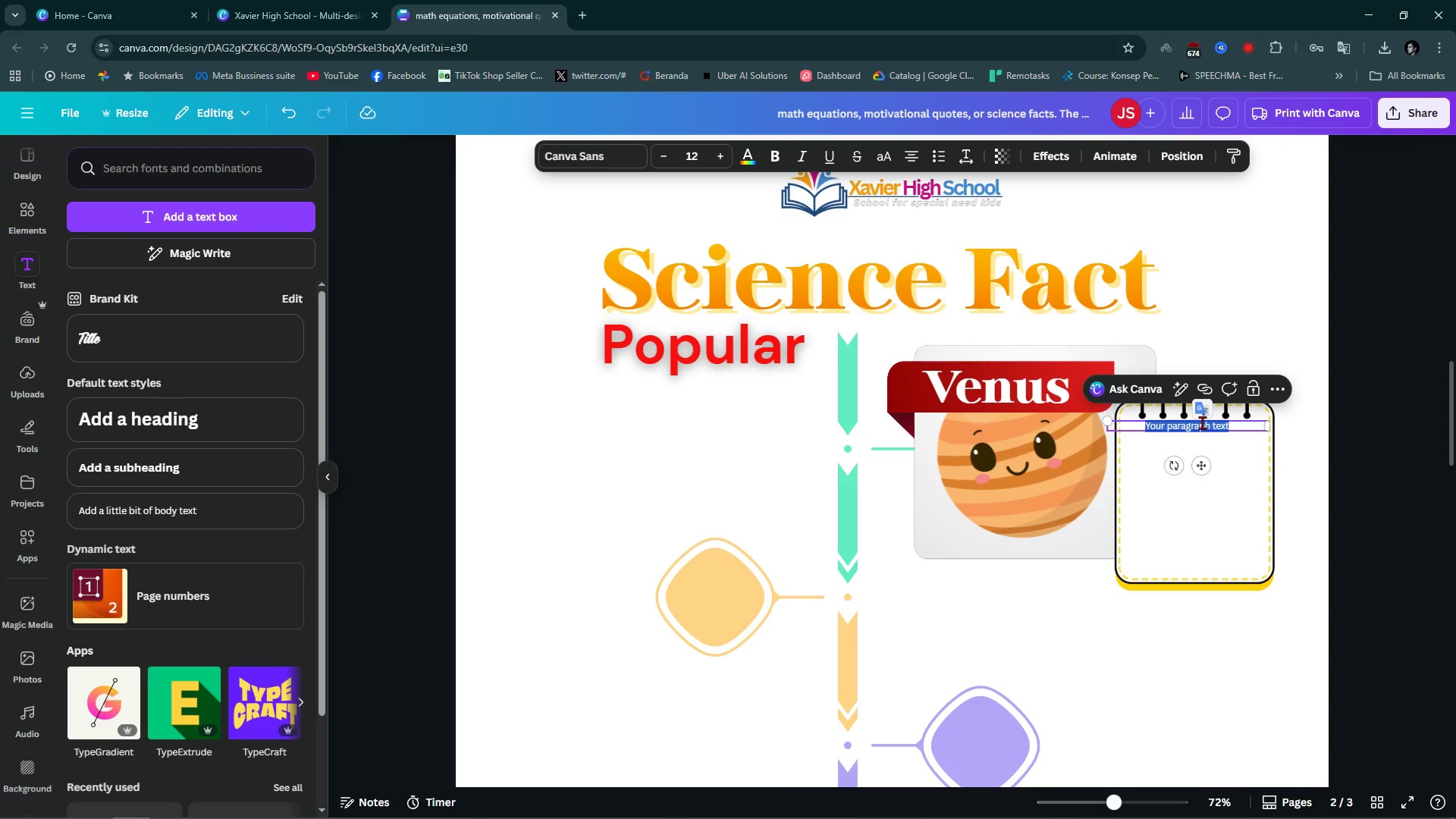 
type(A day in venus i )
key(Backspace)
type(s longer tah)
key(Backspace)
key(Backspace)
type(han it's yeaer)
key(Backspace)
key(Backspace)
type(r )
 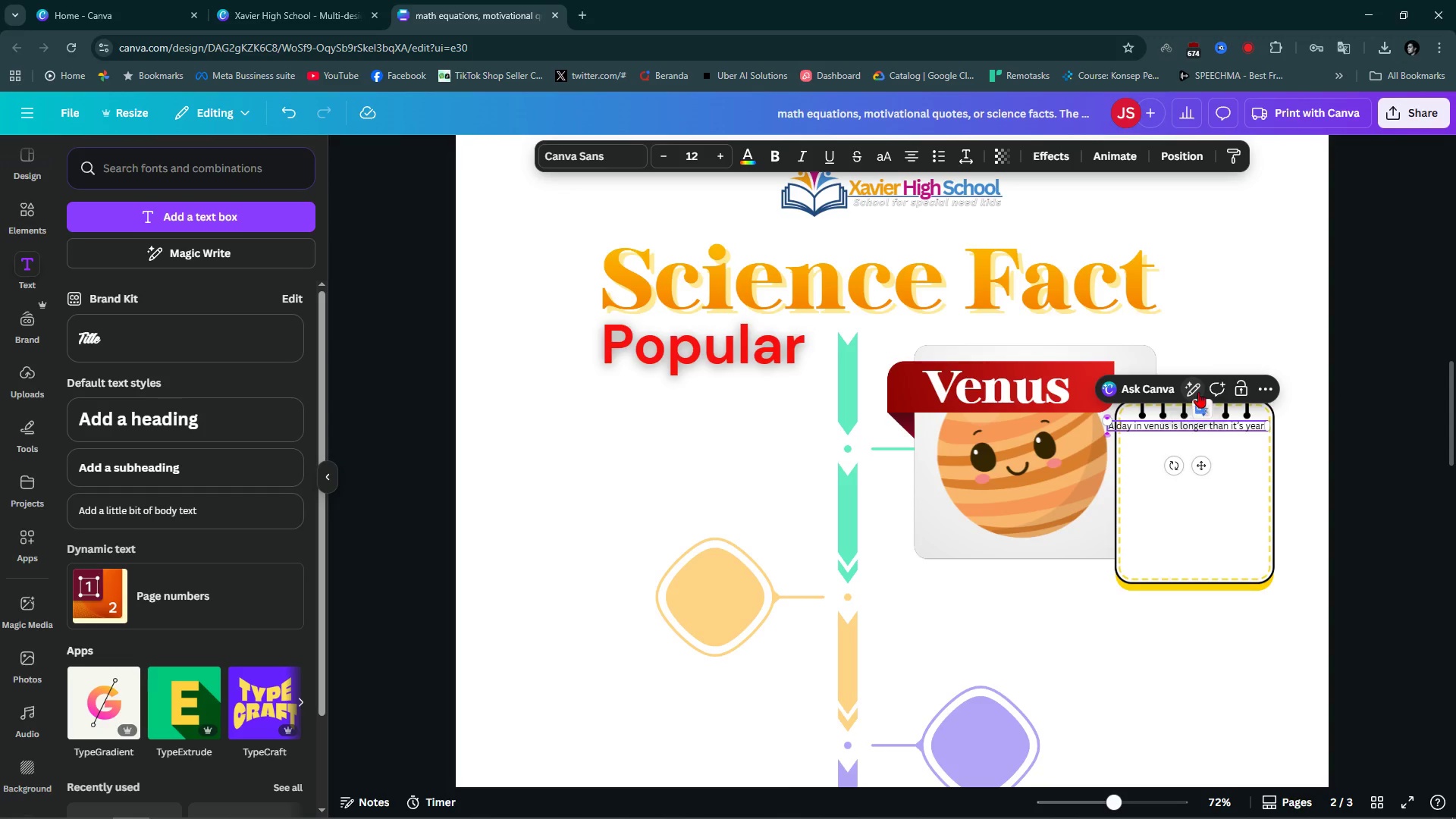 
left_click([1198, 392])
 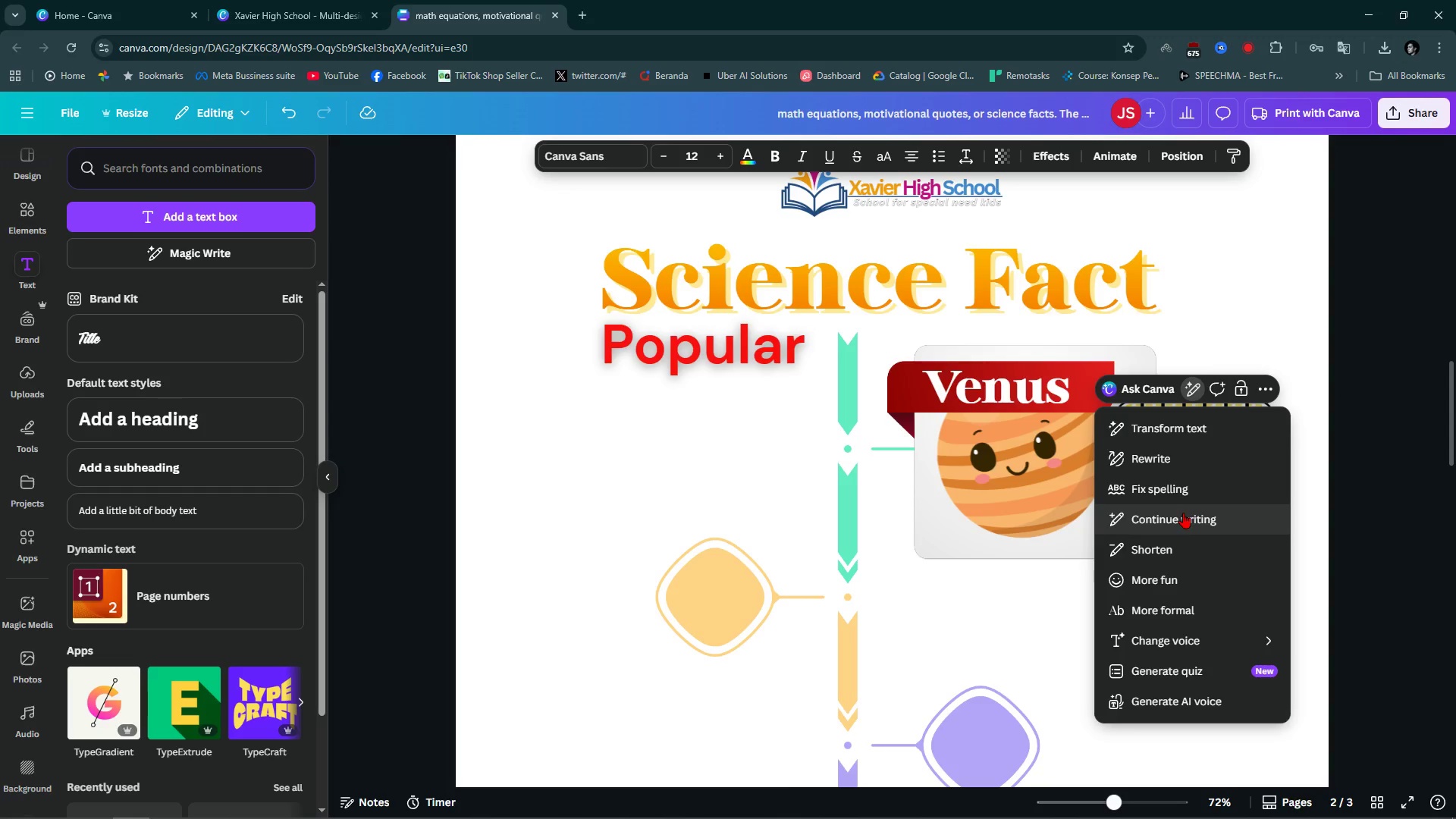 
left_click([1178, 523])
 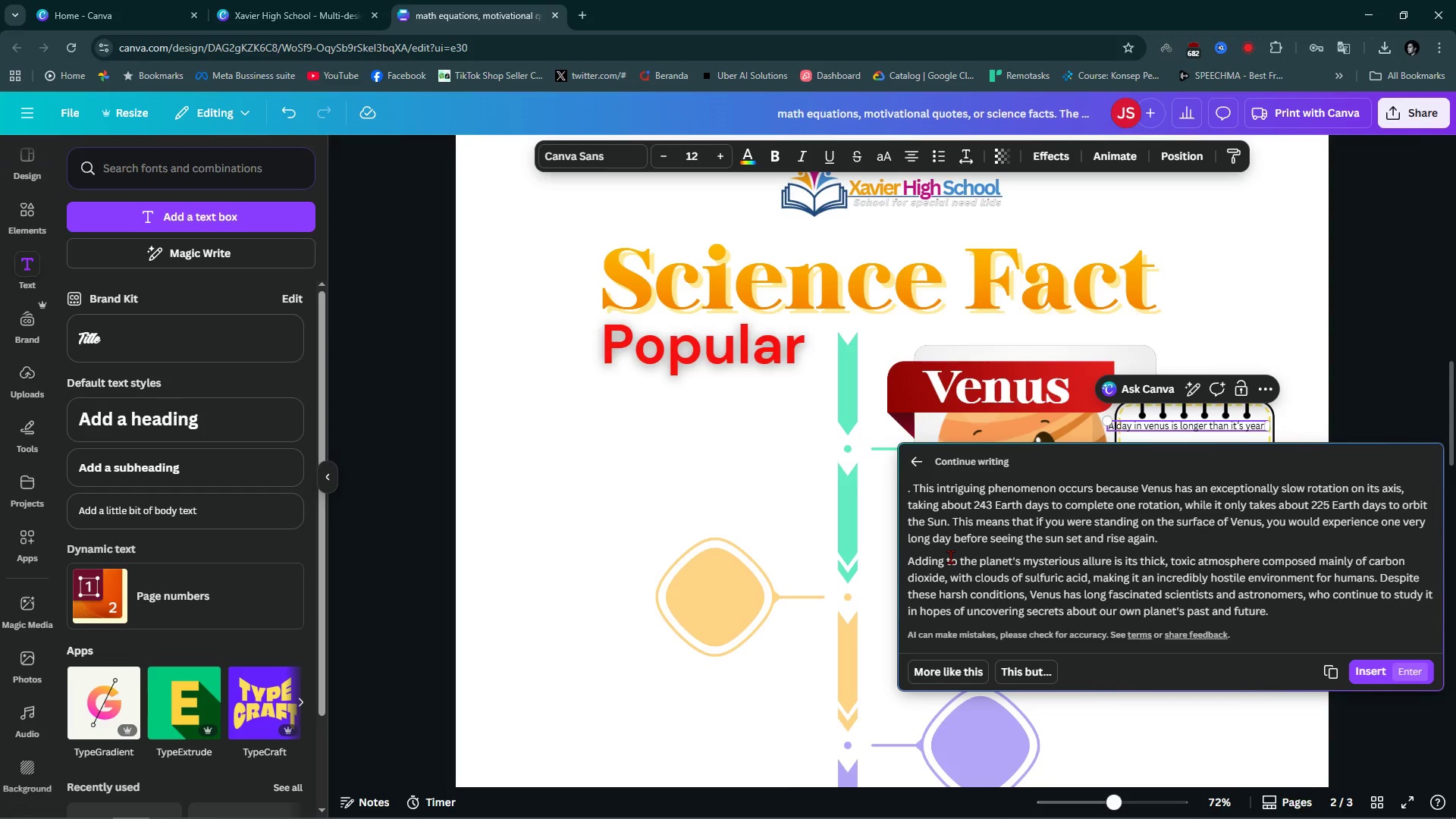 
left_click([1381, 667])
 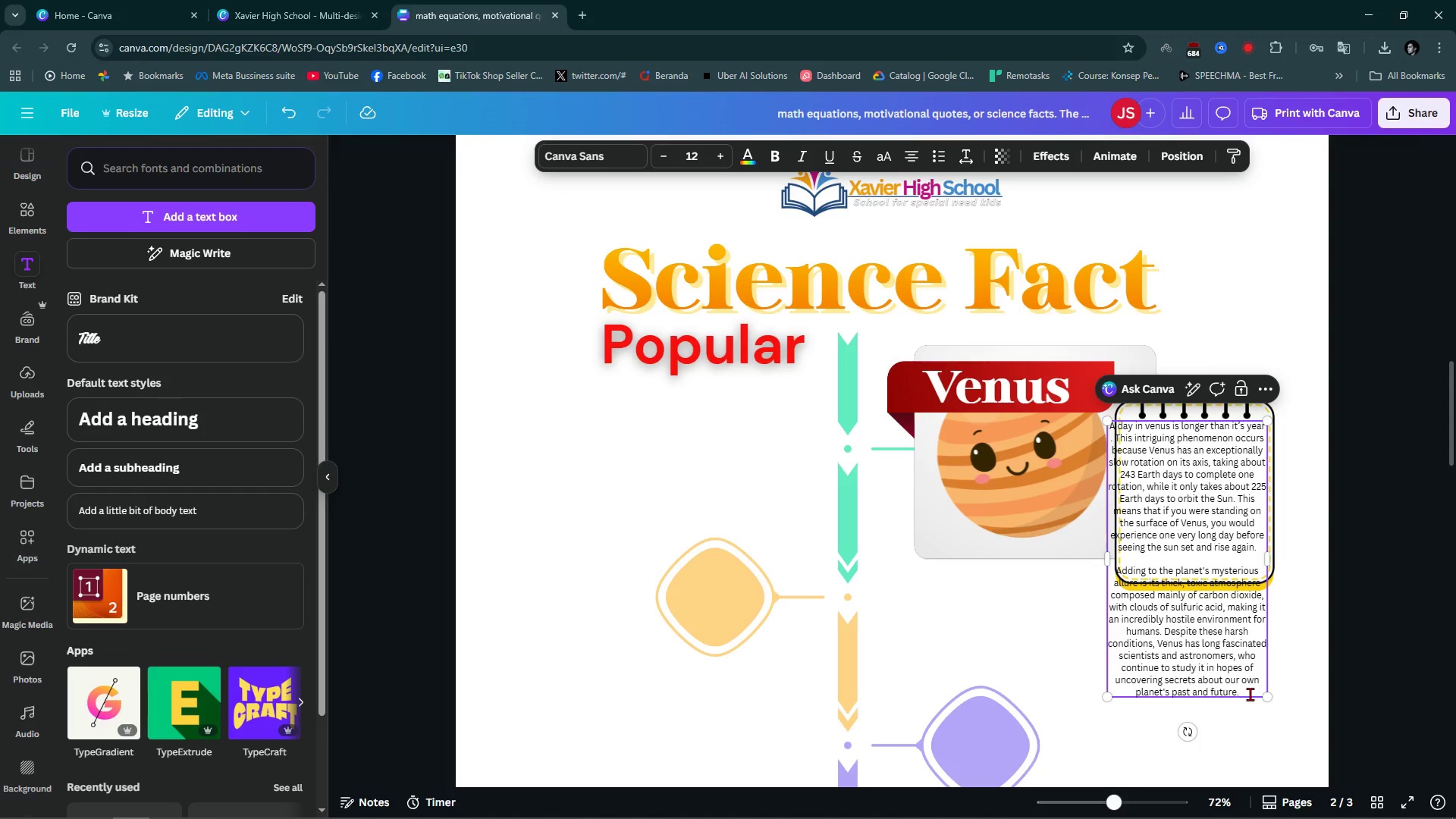 
left_click_drag(start_coordinate=[1250, 690], to_coordinate=[1106, 564])
 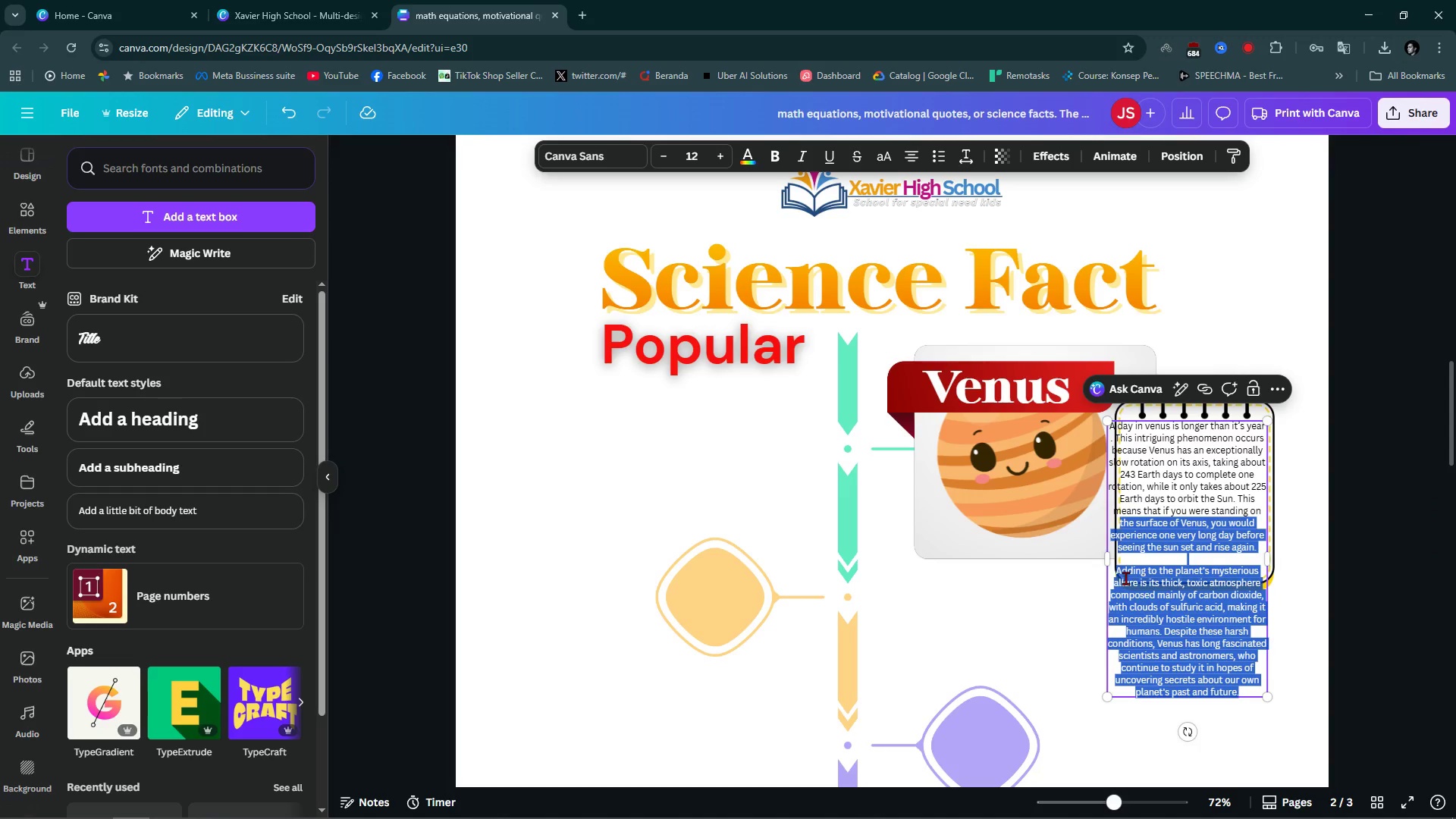 
hold_key(key=ShiftLeft, duration=0.73)
left_click([1117, 565])
 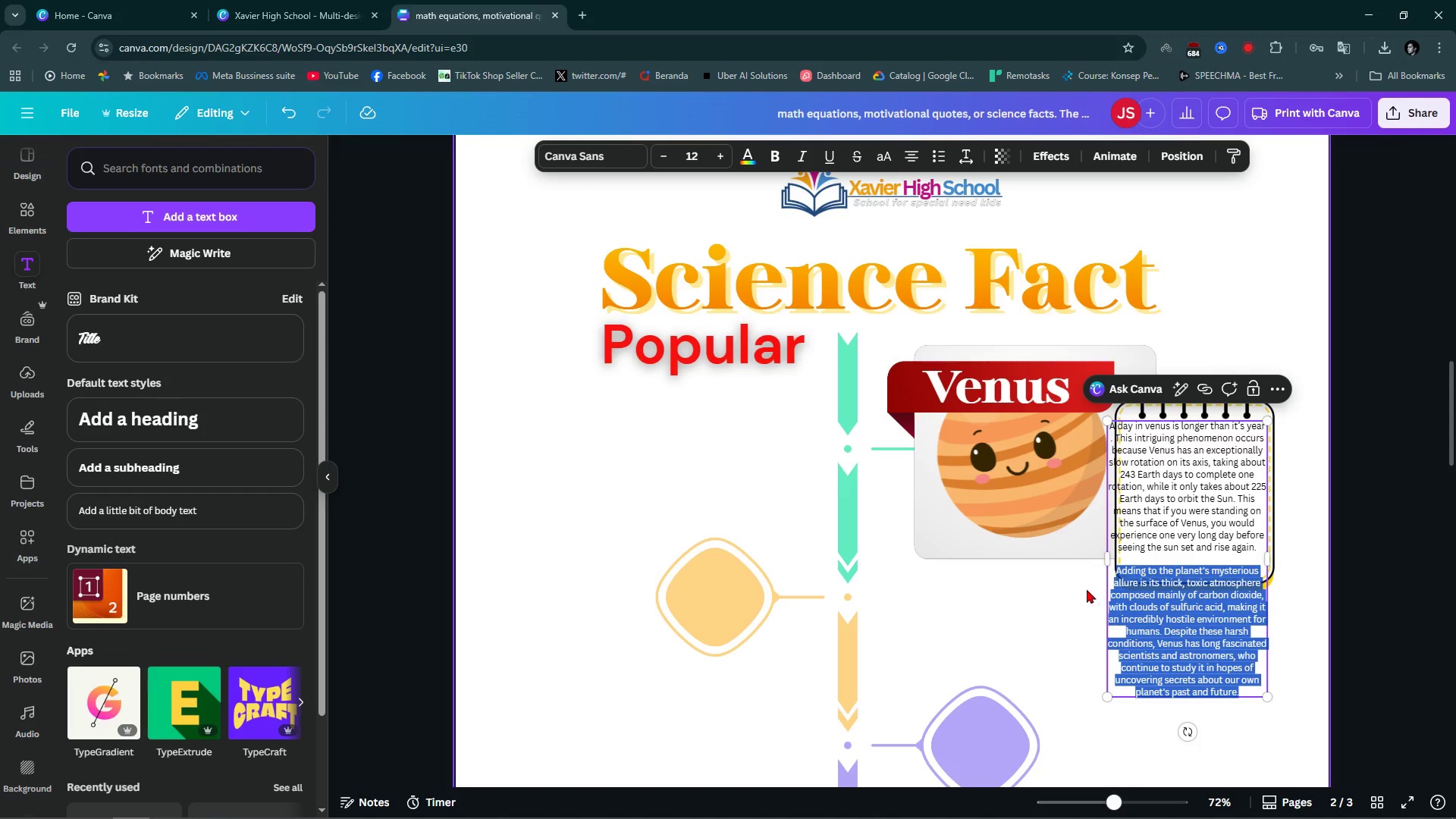 
key(Backspace)
 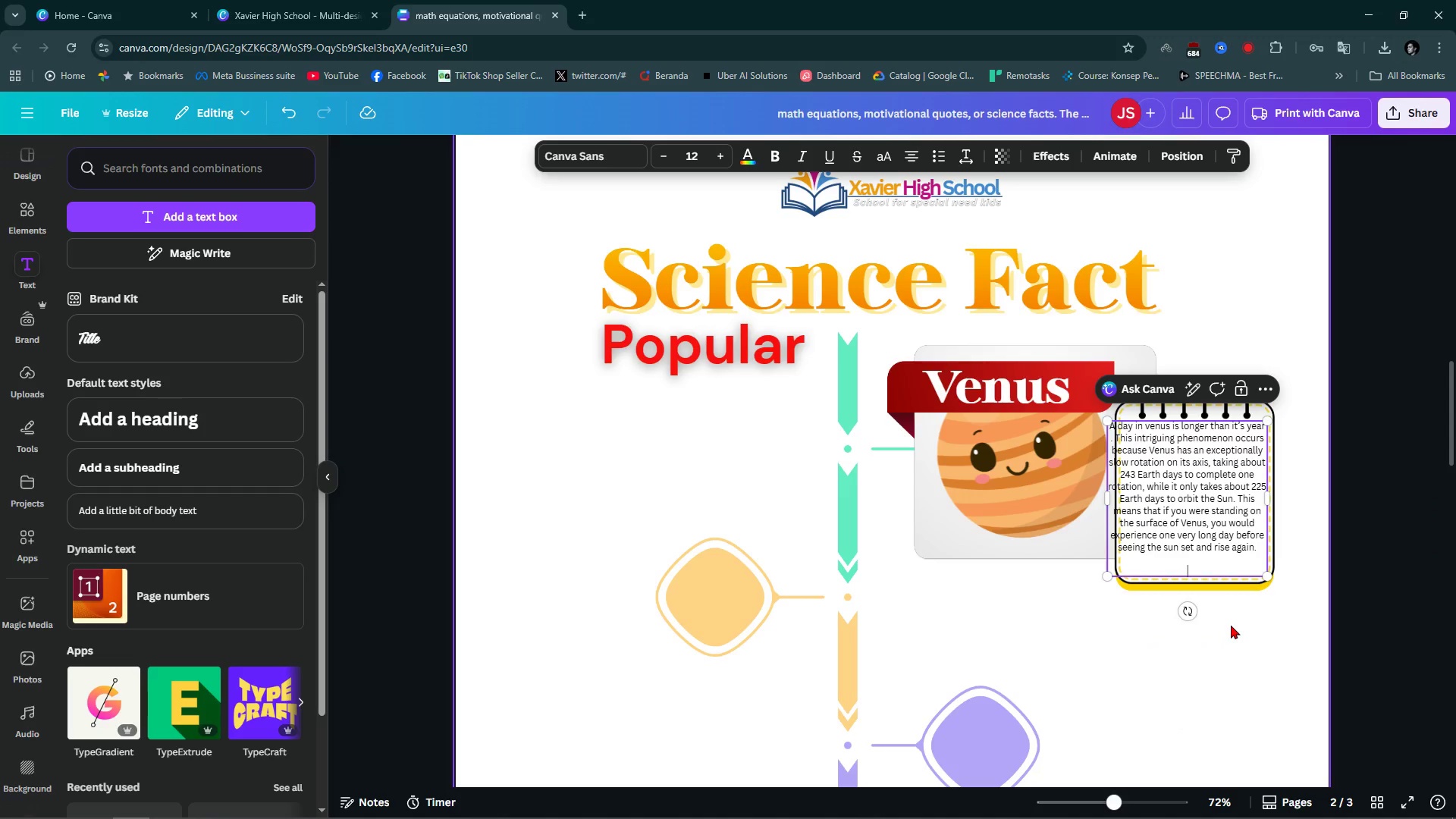 
left_click([1231, 625])
 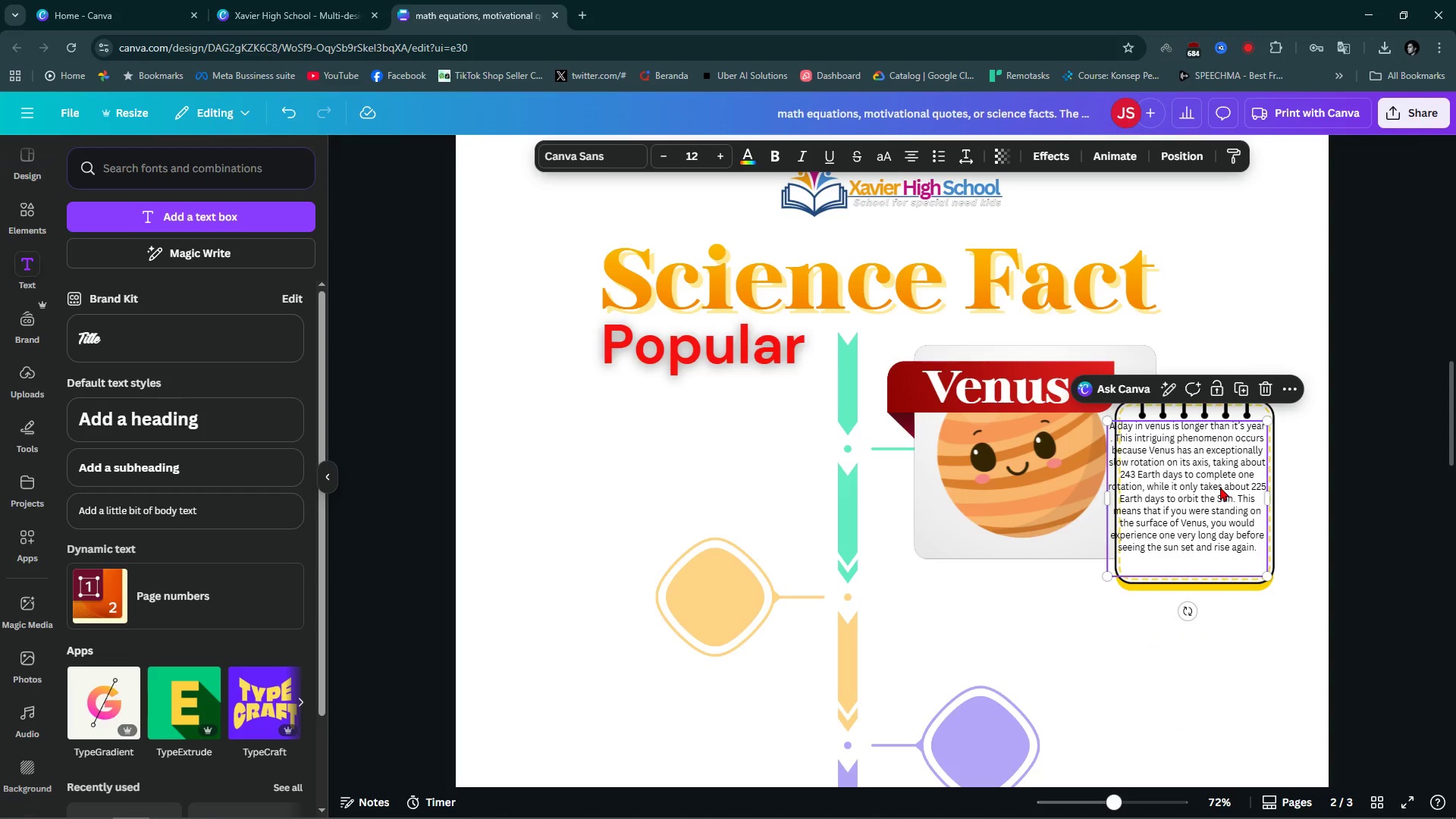 
double_click([1220, 487])
 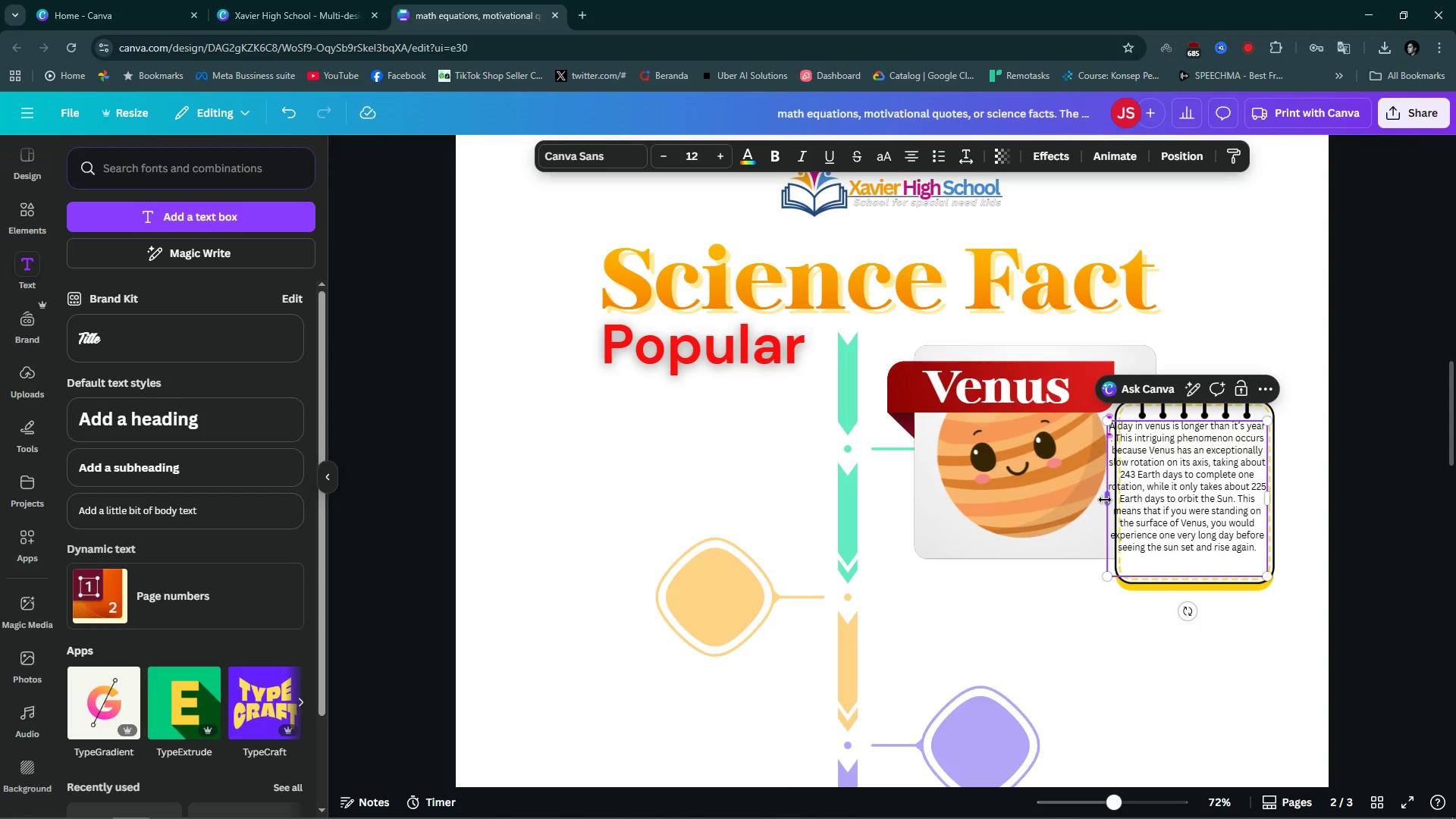 
left_click_drag(start_coordinate=[1105, 499], to_coordinate=[1118, 498])
 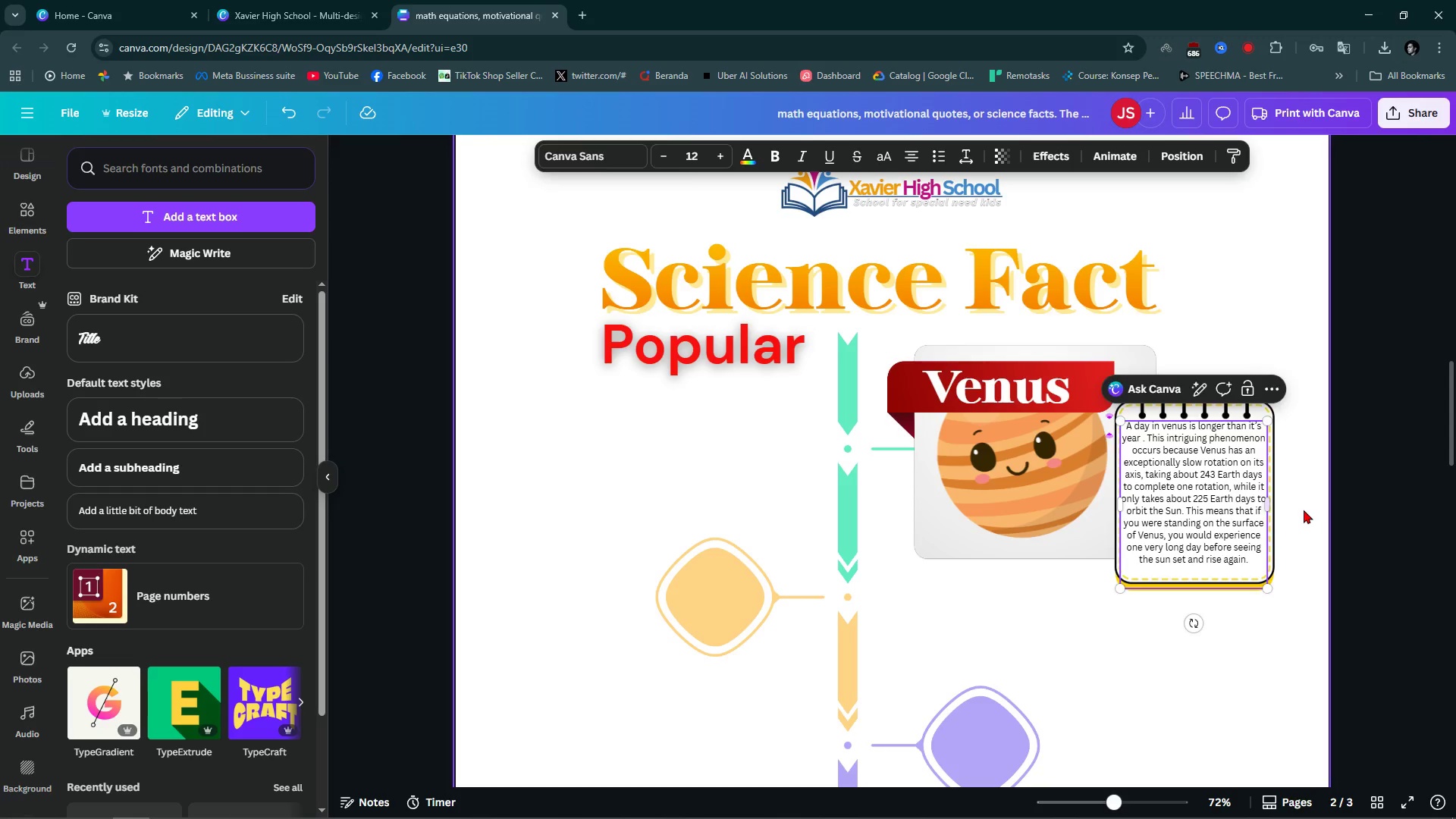 
left_click([1304, 510])
 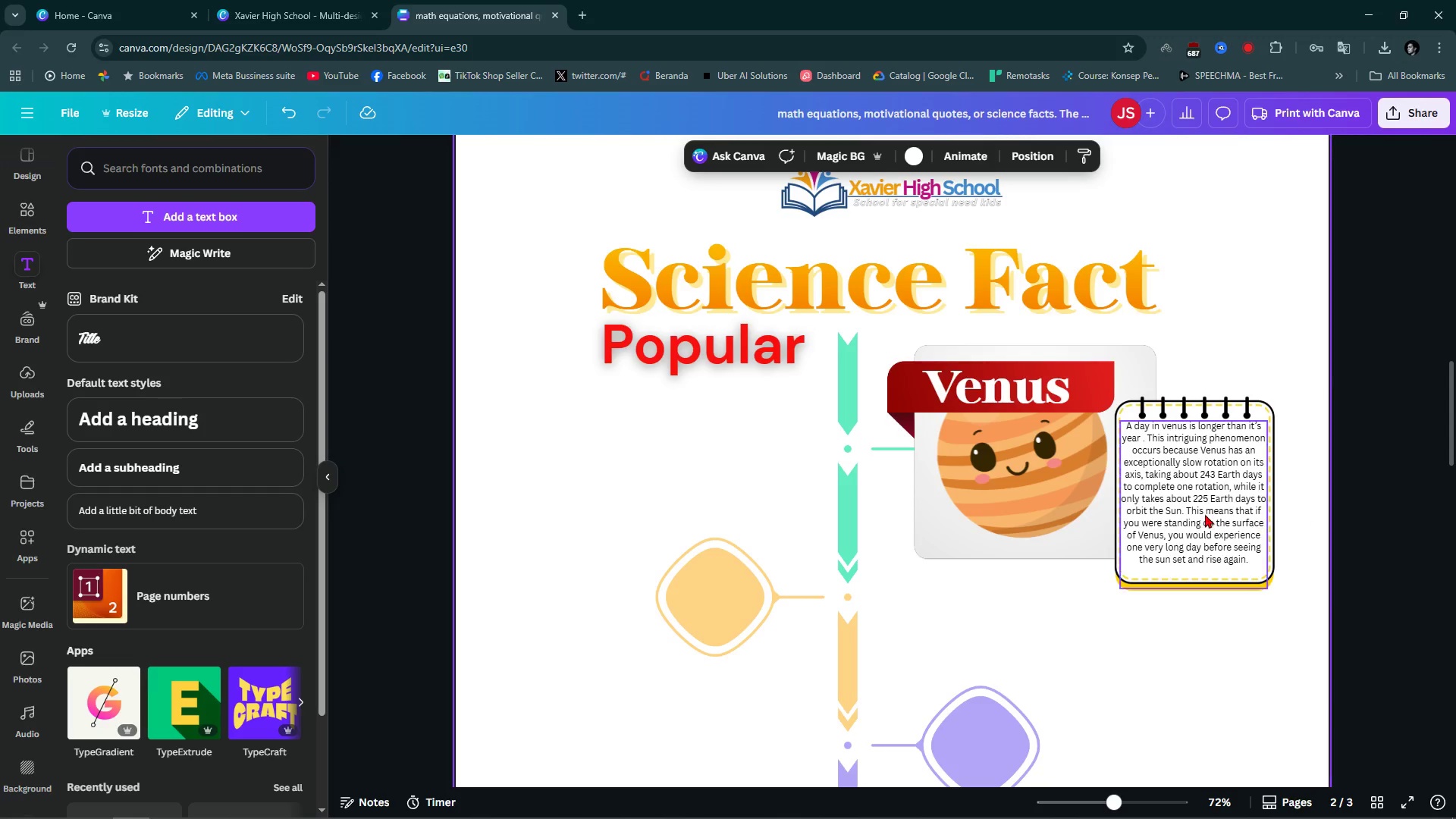 
left_click([1205, 514])
 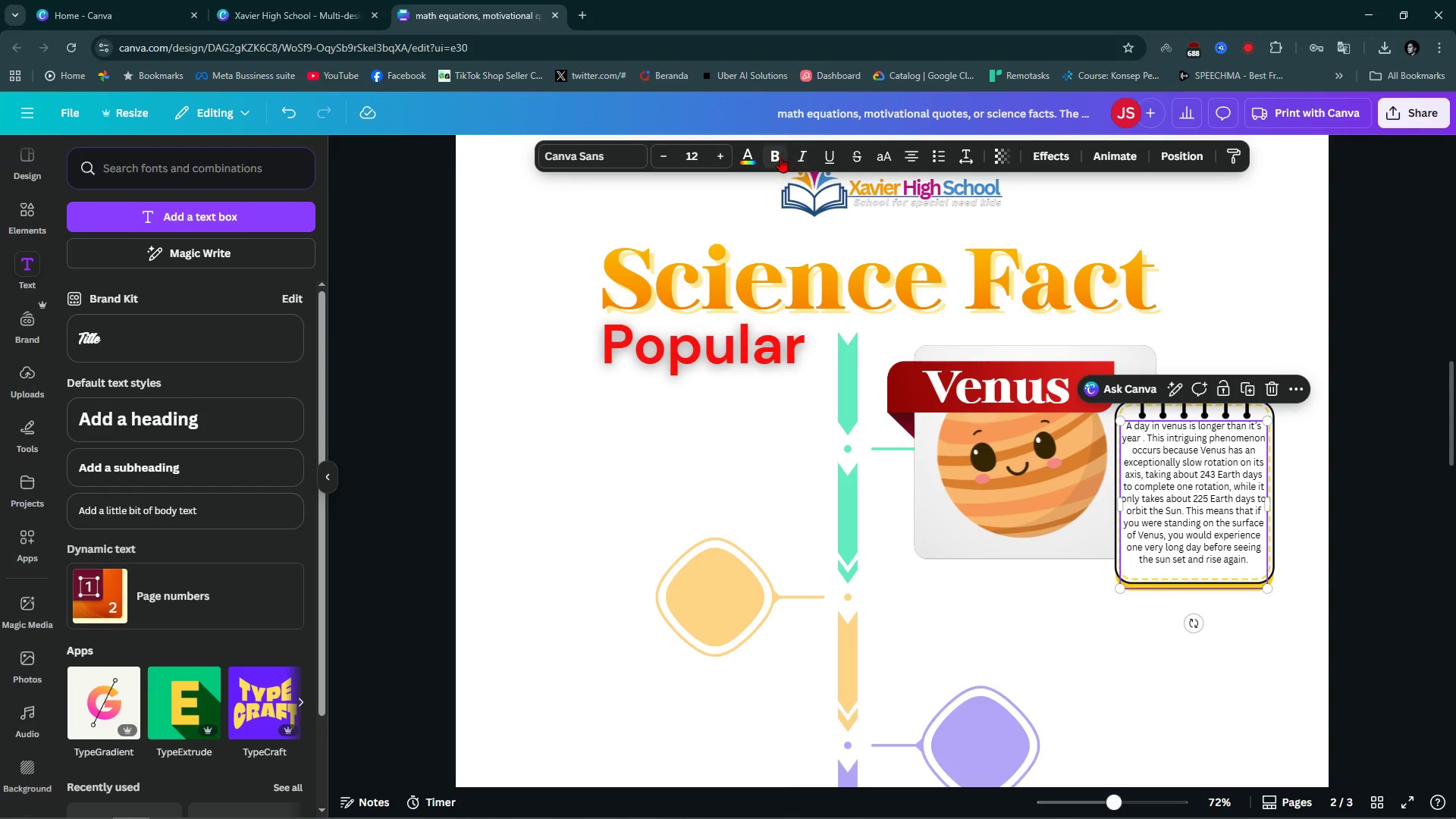 
left_click([780, 157])
 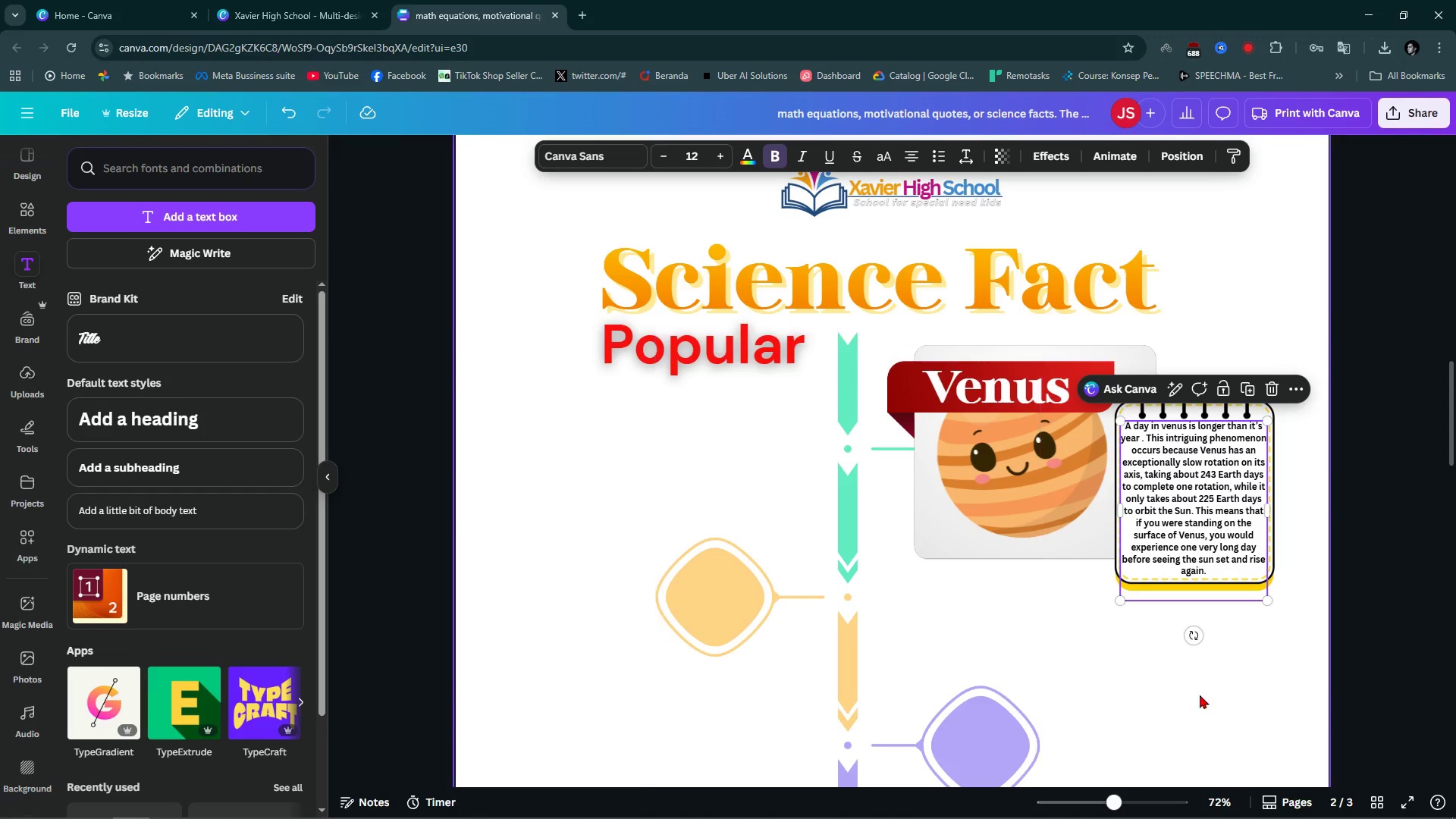 
left_click([1261, 692])
 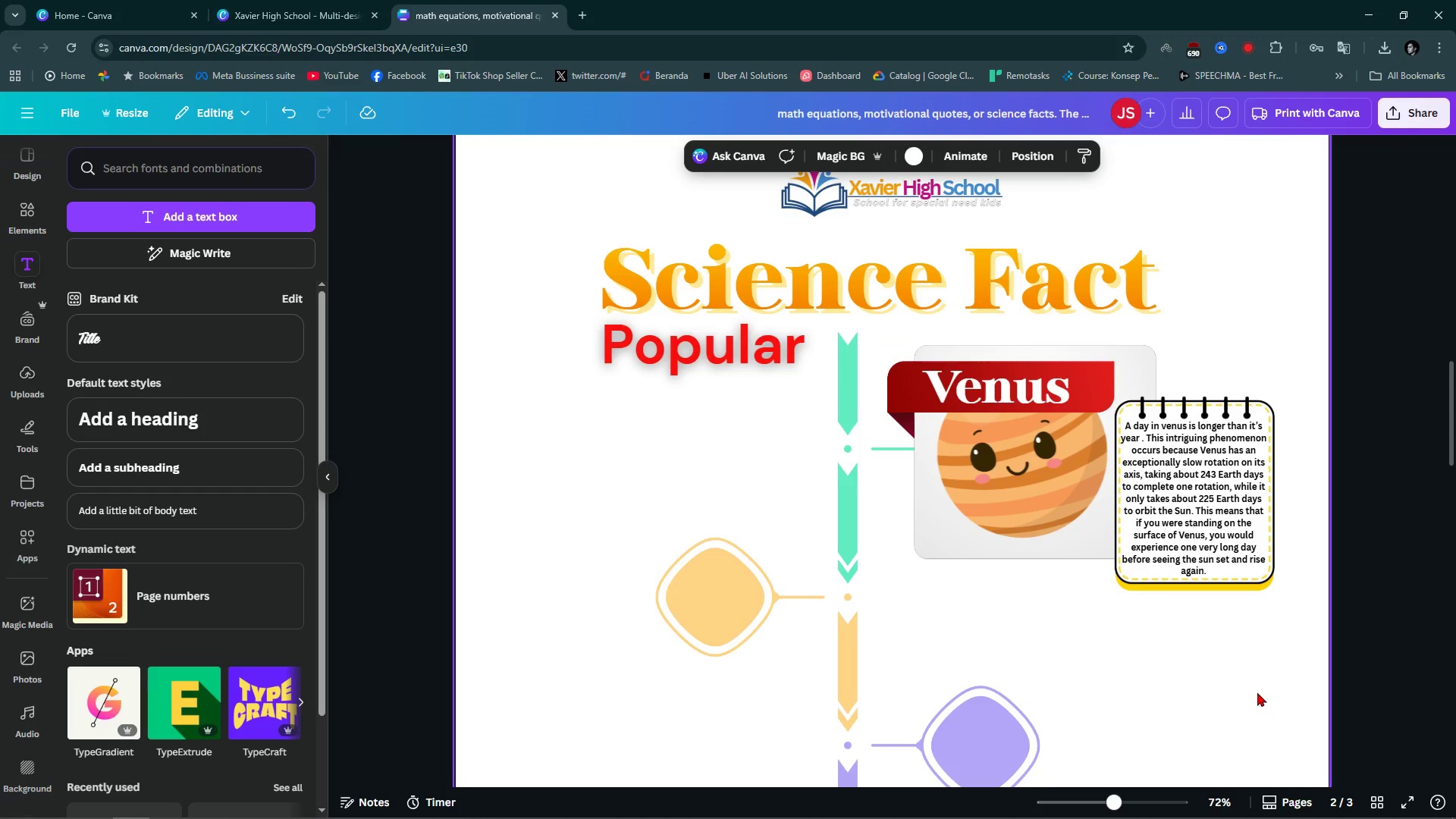 
wait(8.59)
 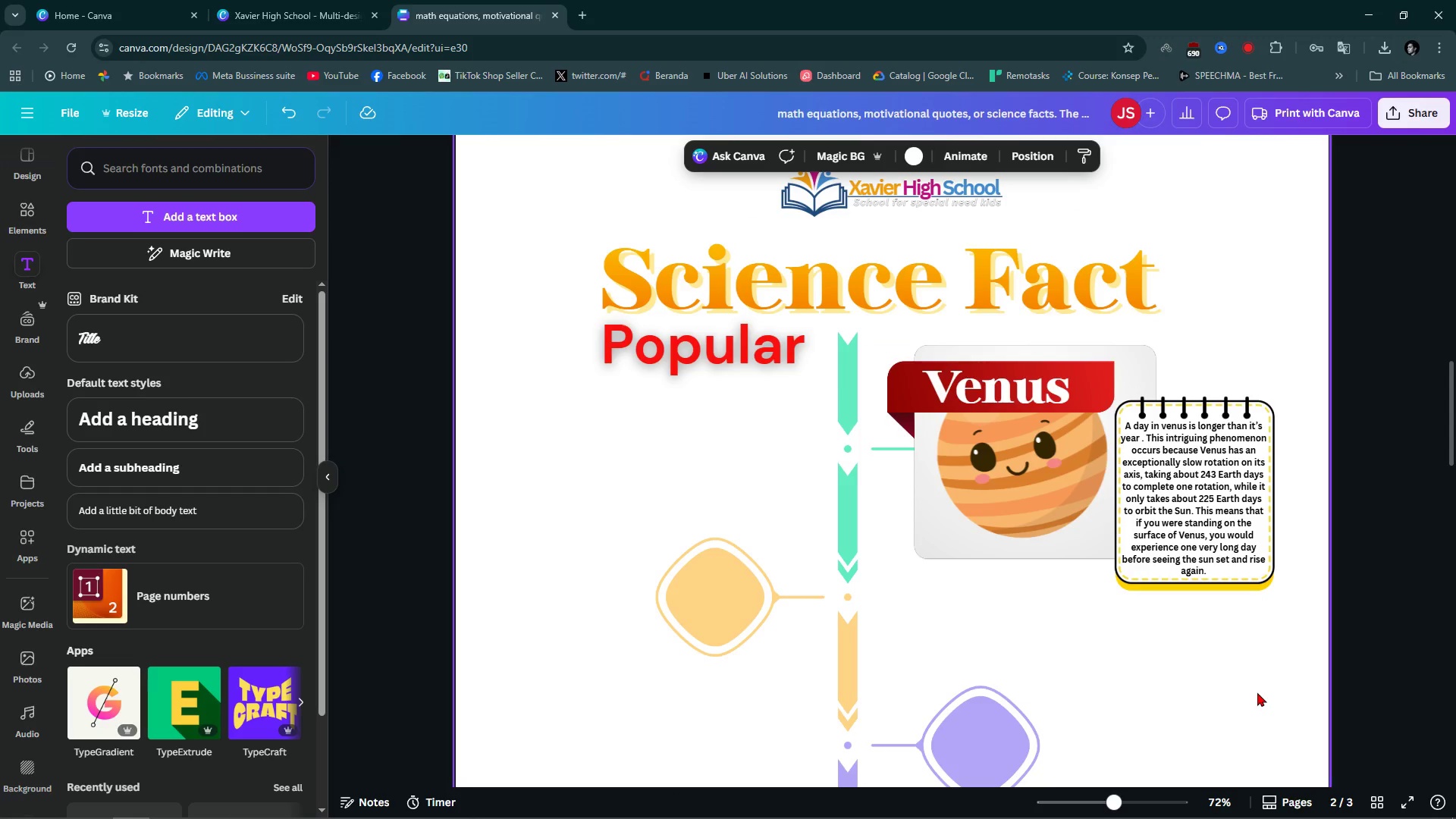 
left_click([1191, 532])
 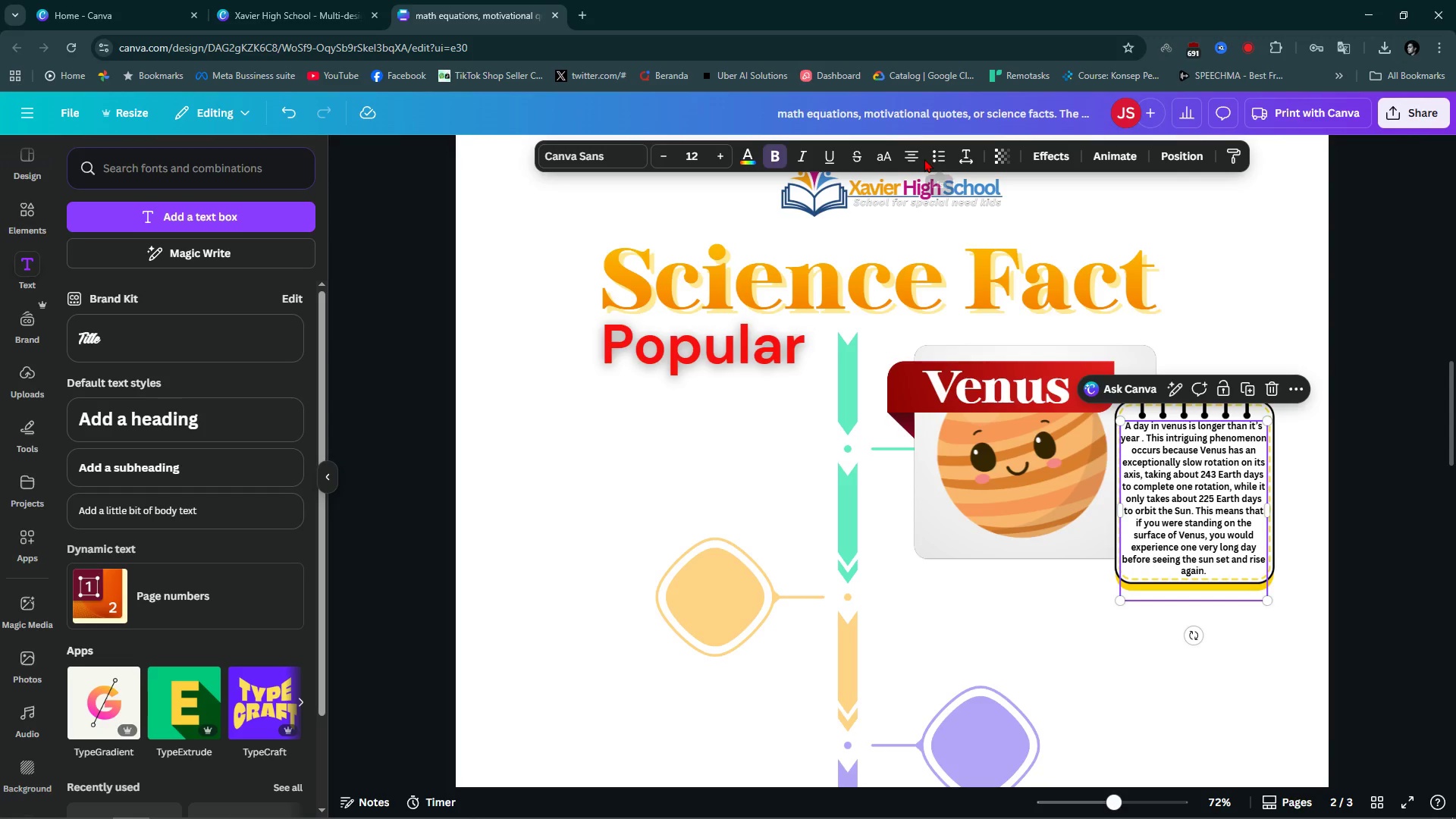 
left_click([912, 155])
 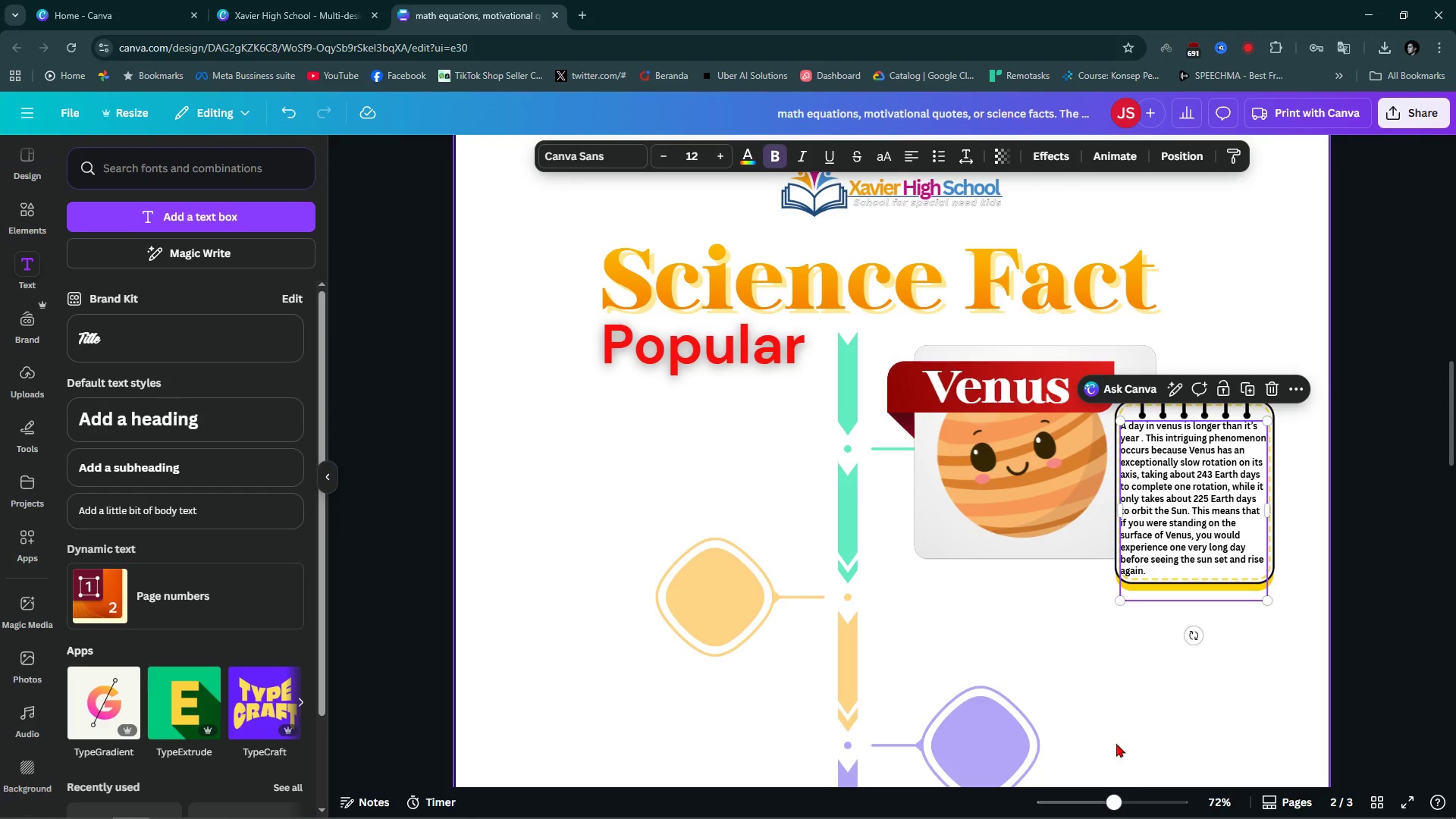 
left_click([1141, 741])
 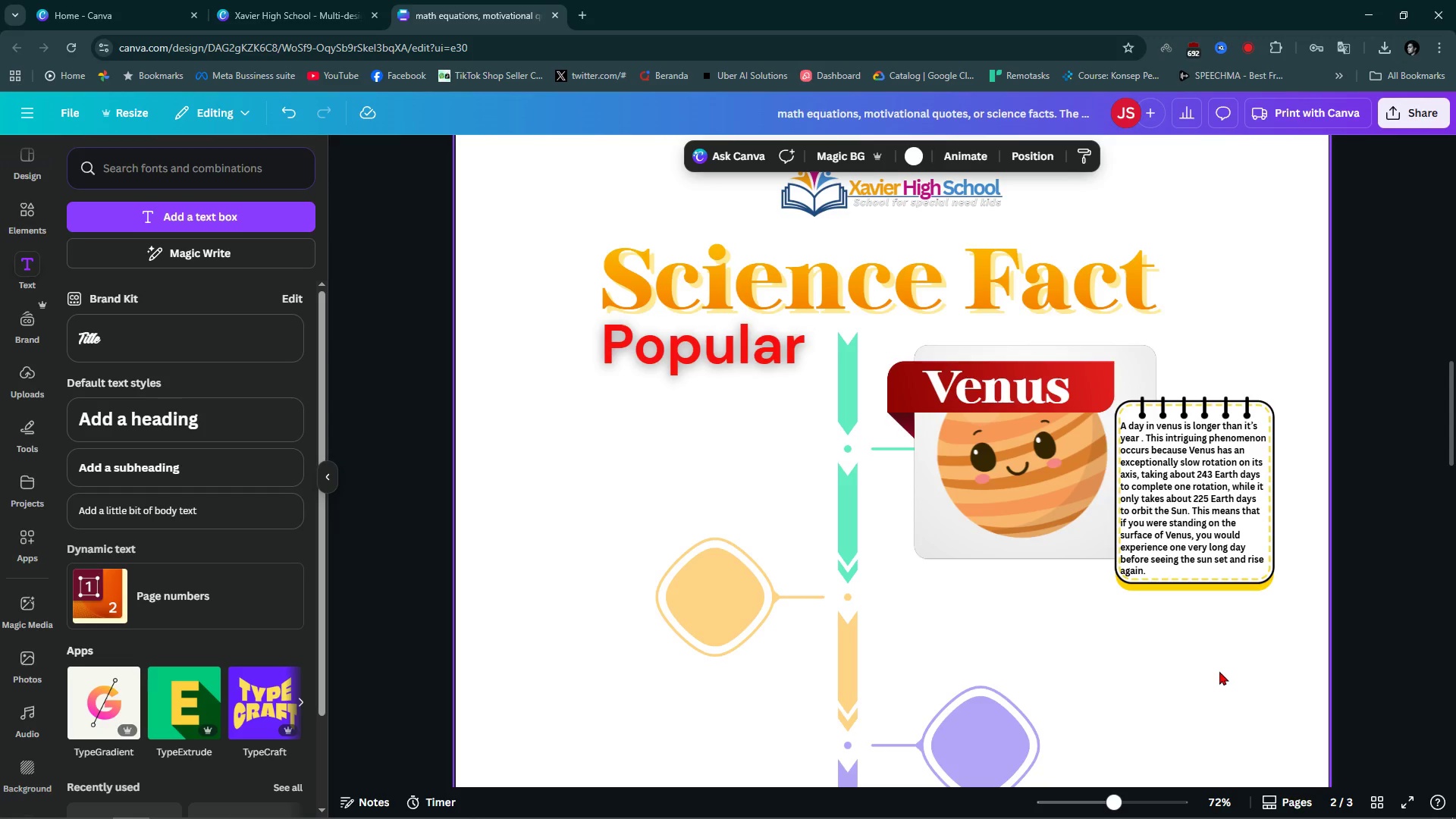 
left_click_drag(start_coordinate=[1222, 671], to_coordinate=[1329, 513])
 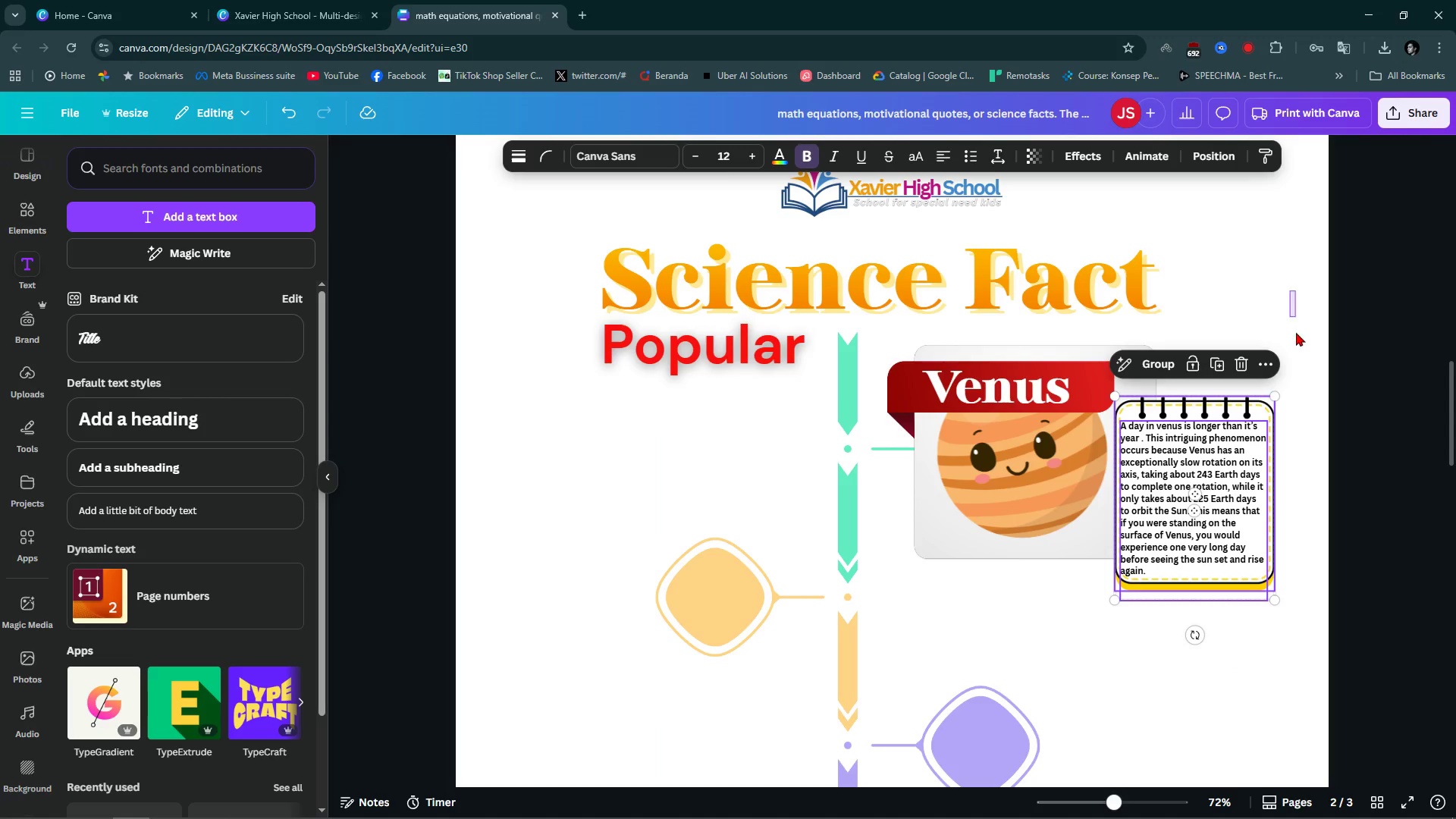 
left_click_drag(start_coordinate=[1290, 290], to_coordinate=[1153, 606])
 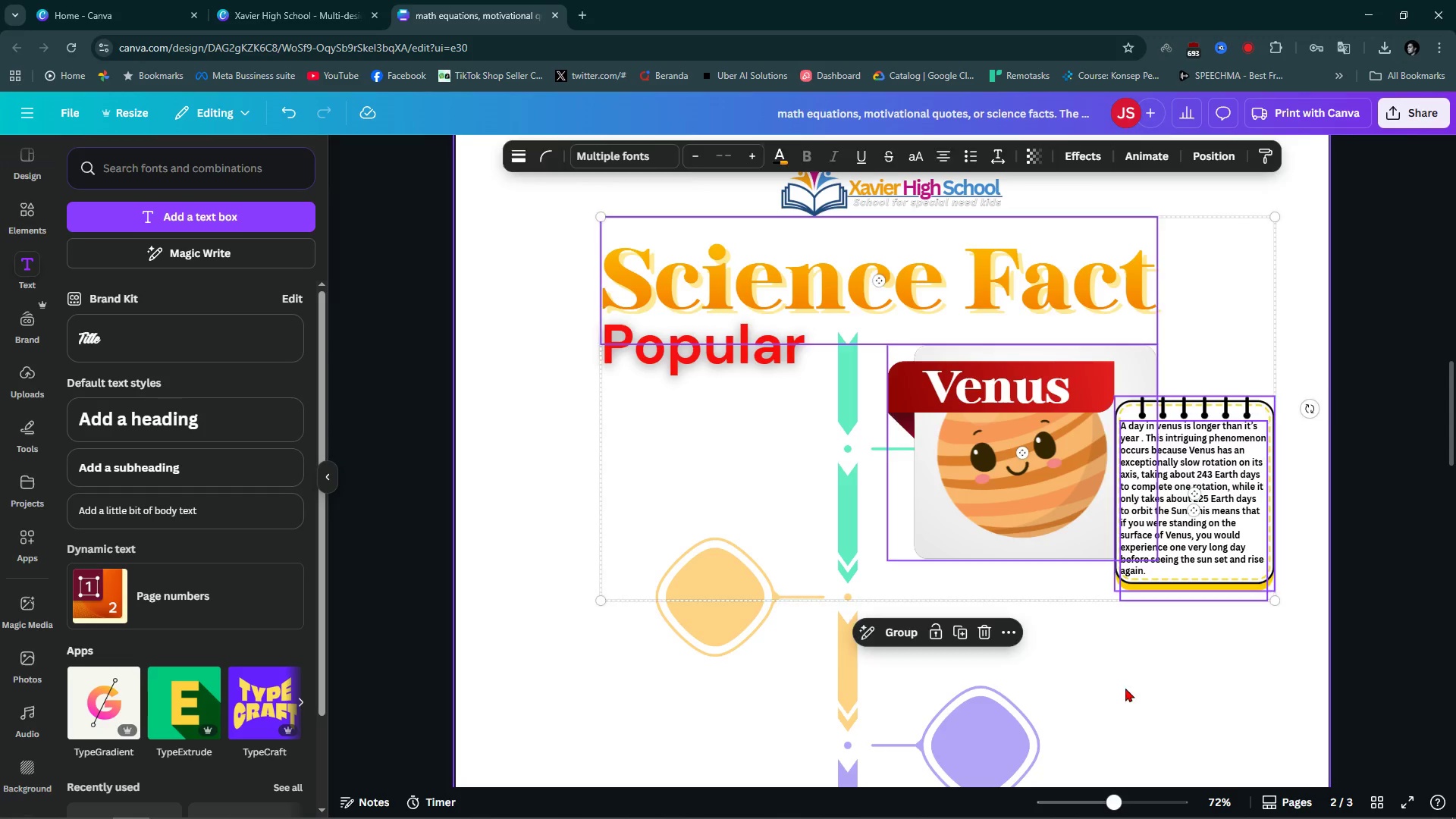 
left_click([1127, 688])
 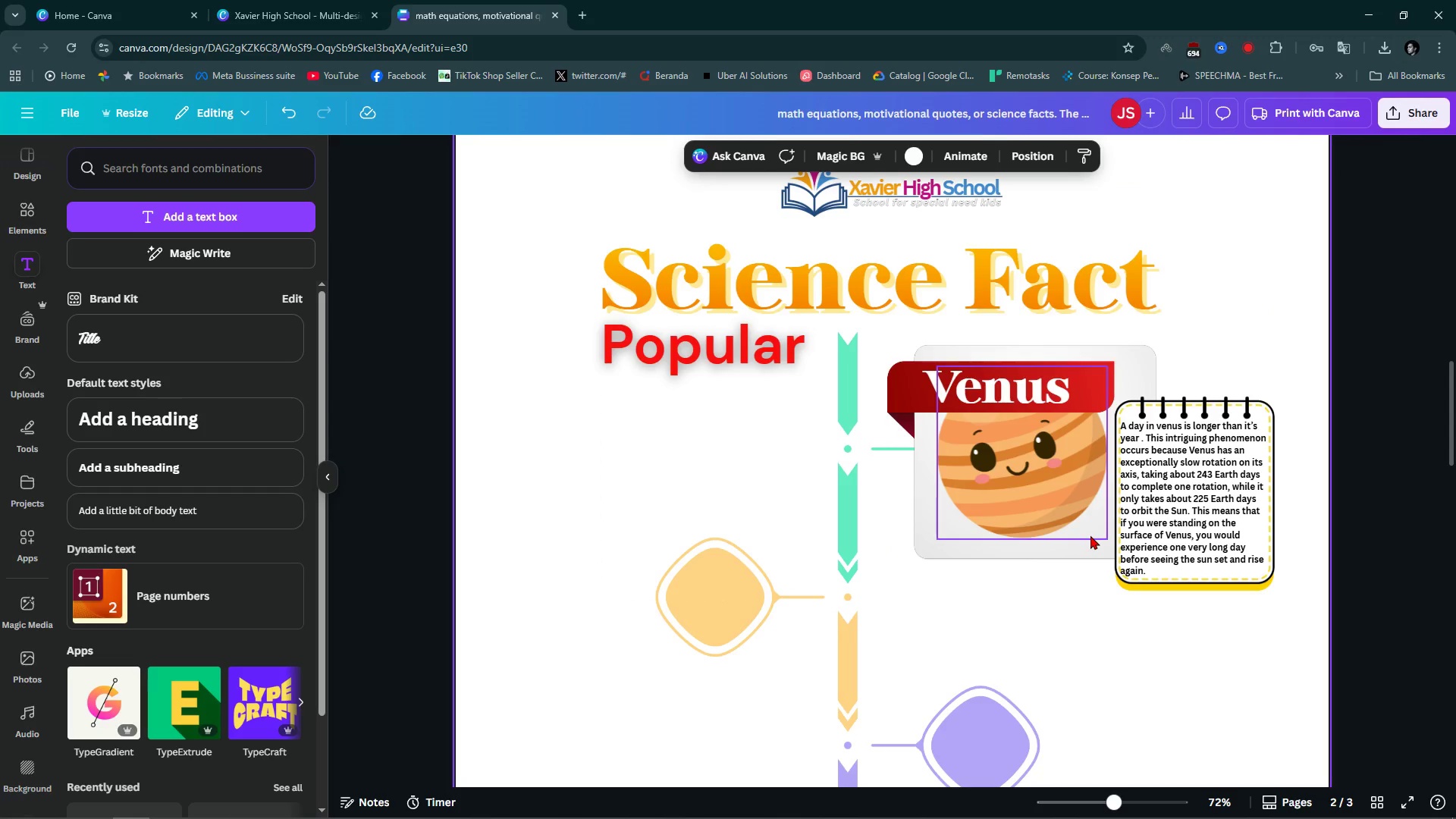 
left_click([1090, 535])
 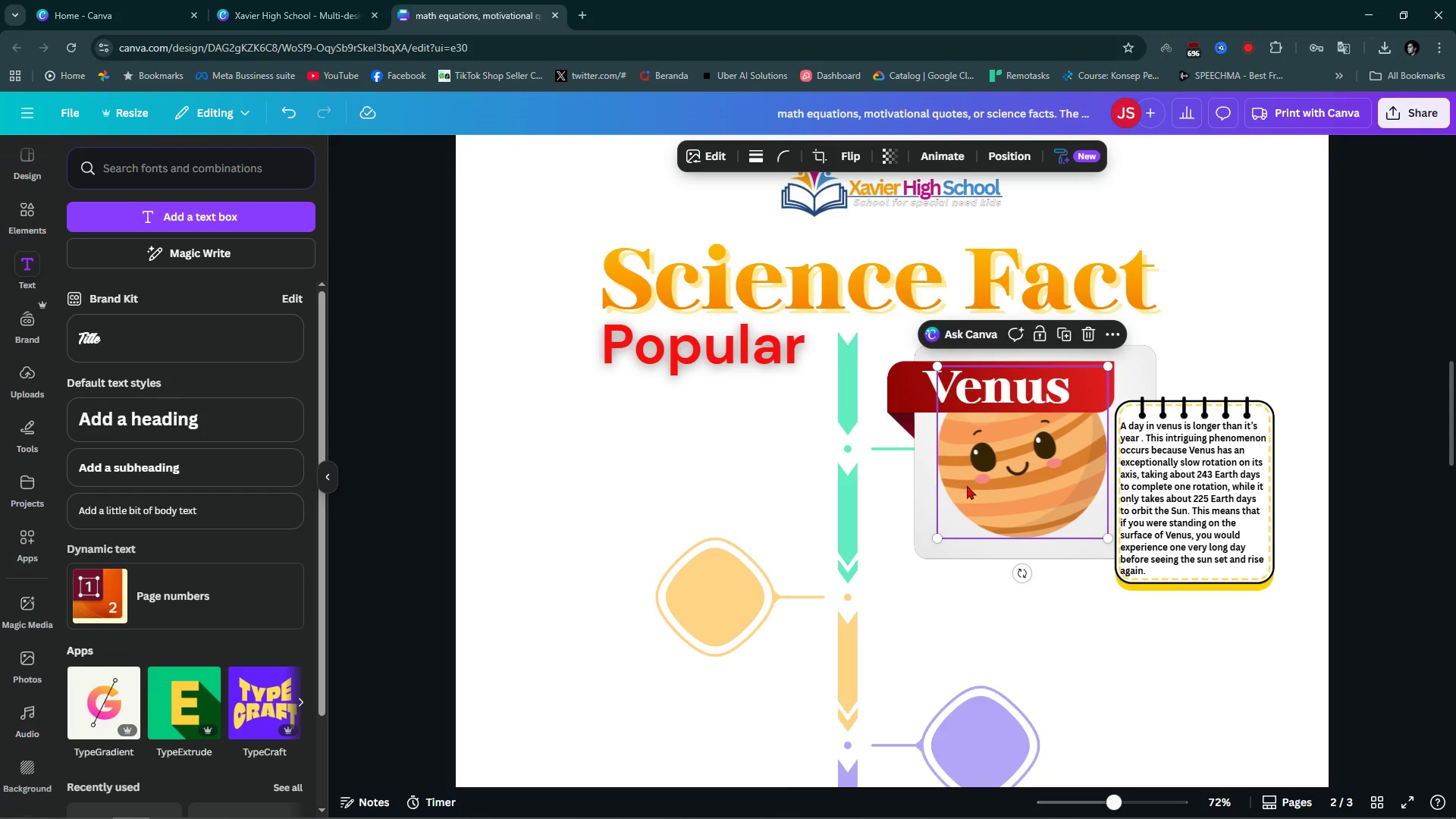 
hold_key(key=ShiftLeft, duration=1.5)
 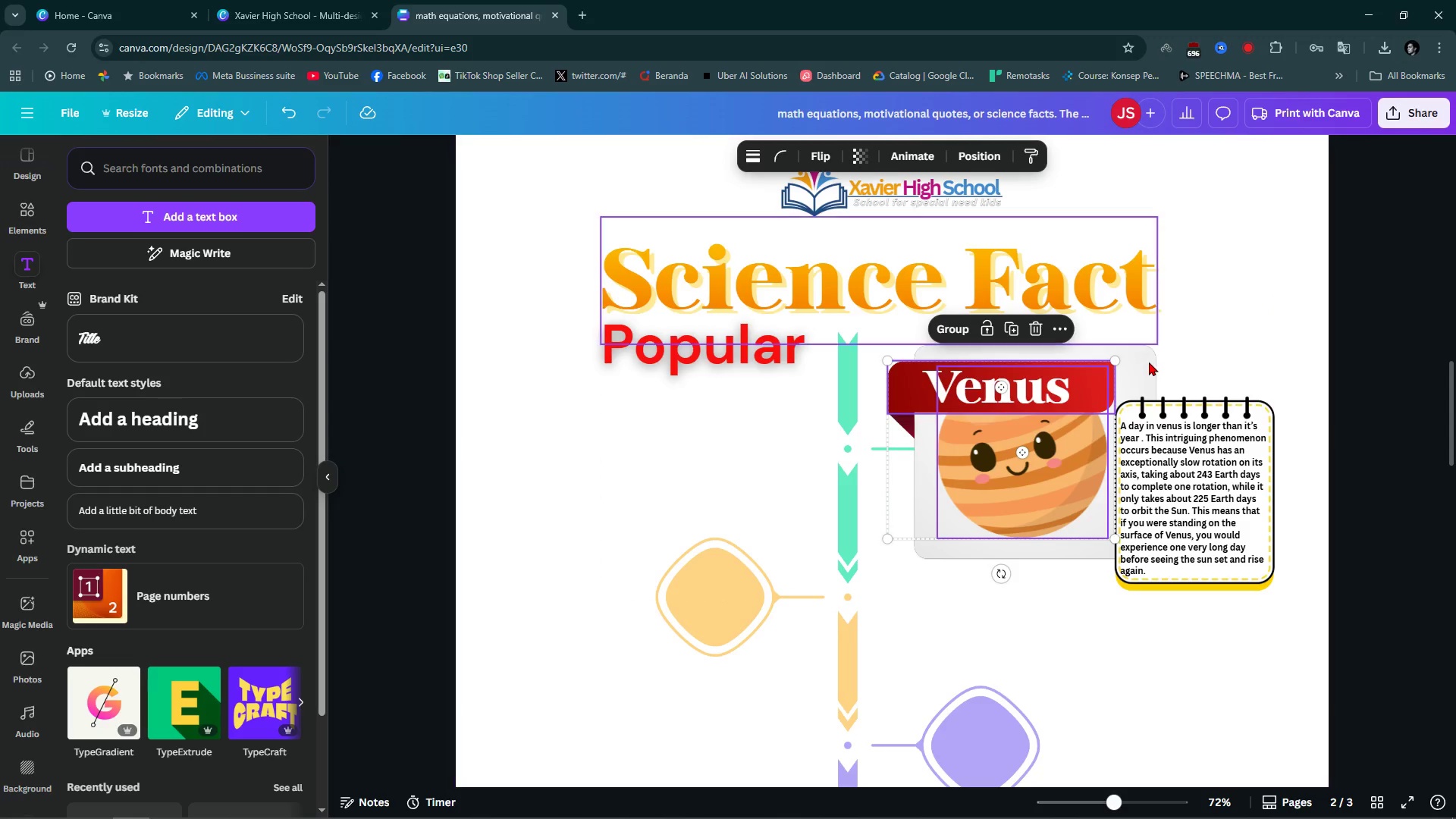 
hold_key(key=ShiftLeft, duration=1.51)
left_click([1149, 362])
 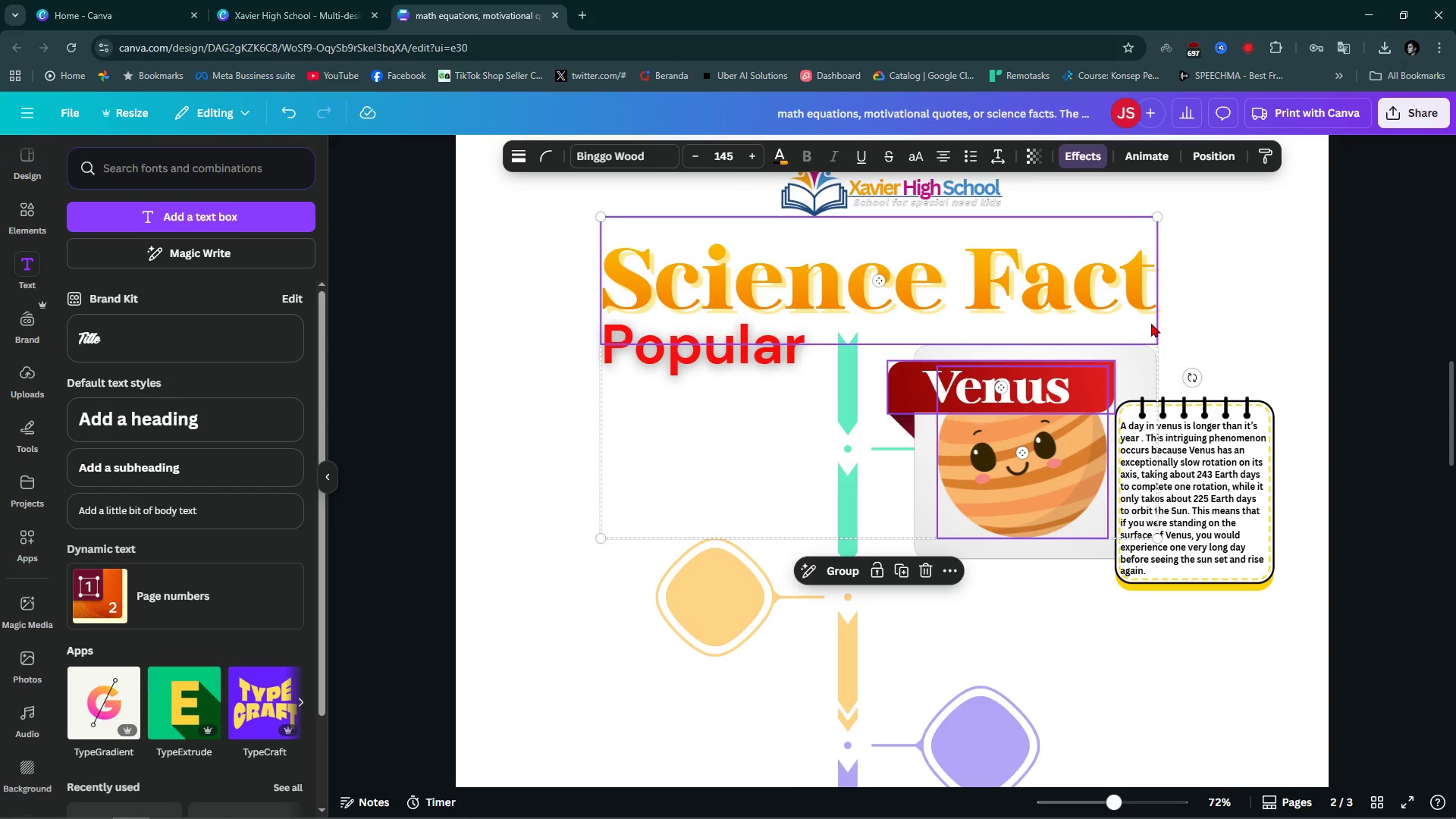 
left_click([1151, 323])
 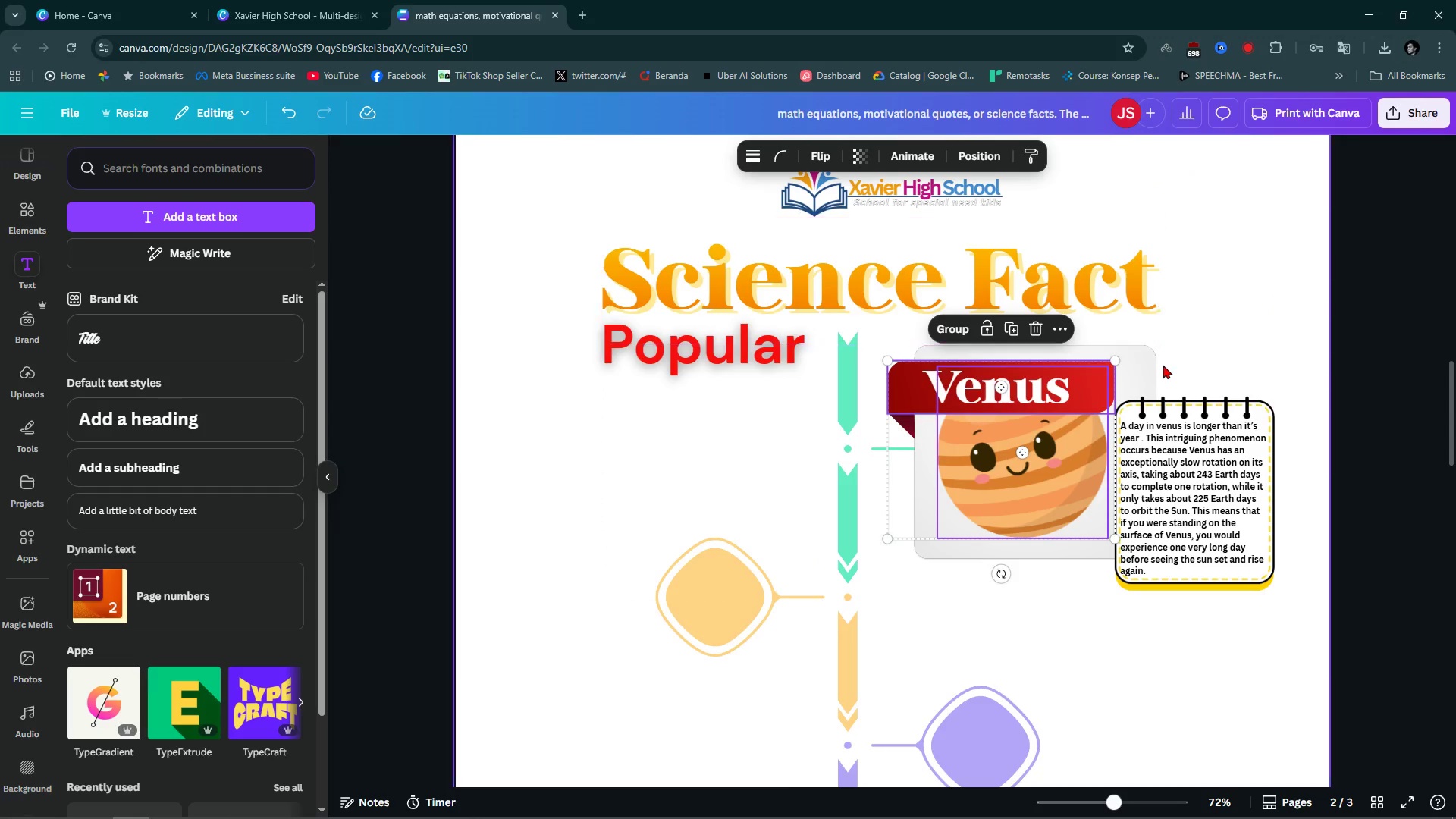 
hold_key(key=ShiftLeft, duration=1.52)
left_click([1155, 367])
 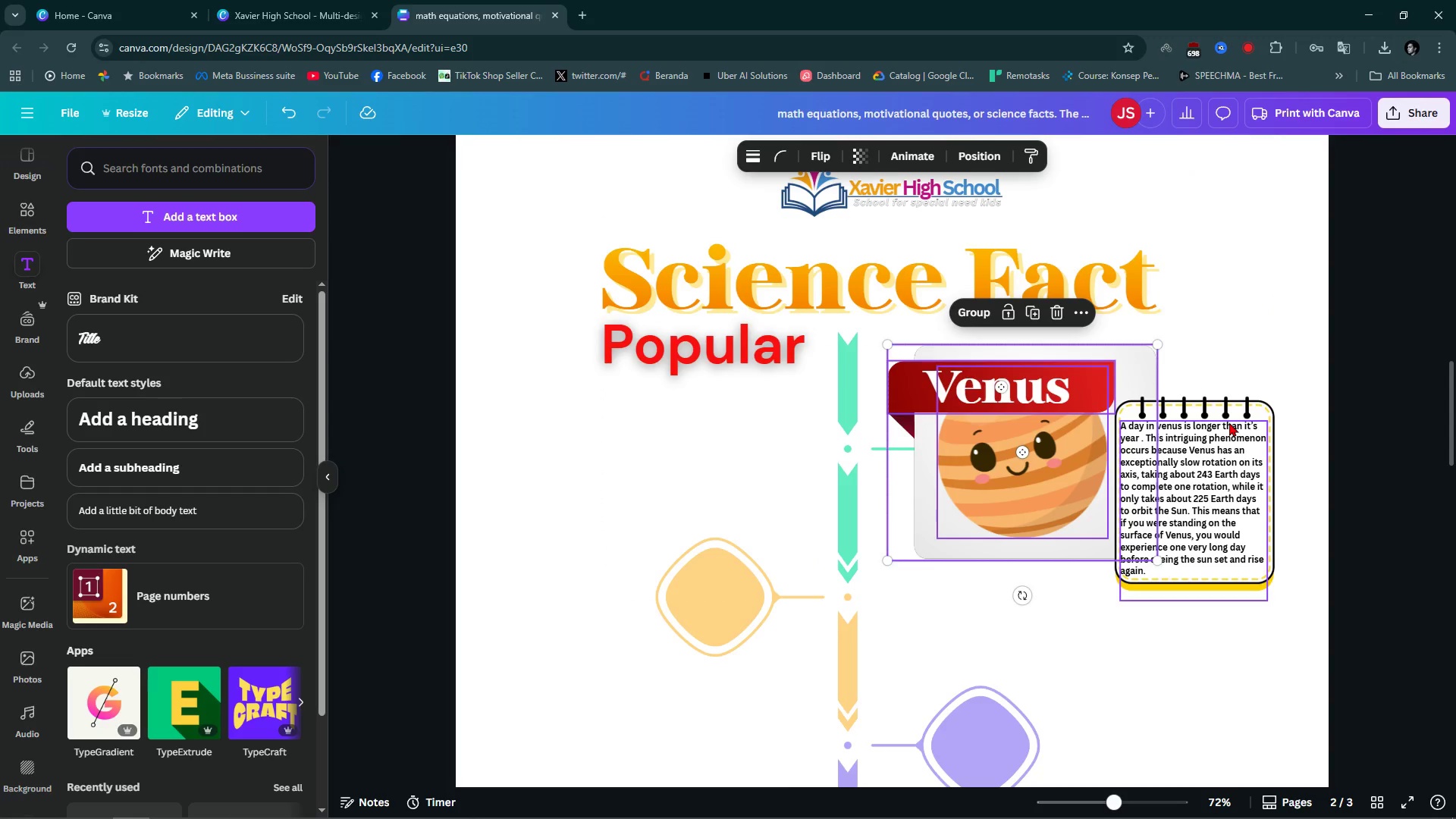 
hold_key(key=ShiftLeft, duration=1.36)
left_click([1229, 411])
 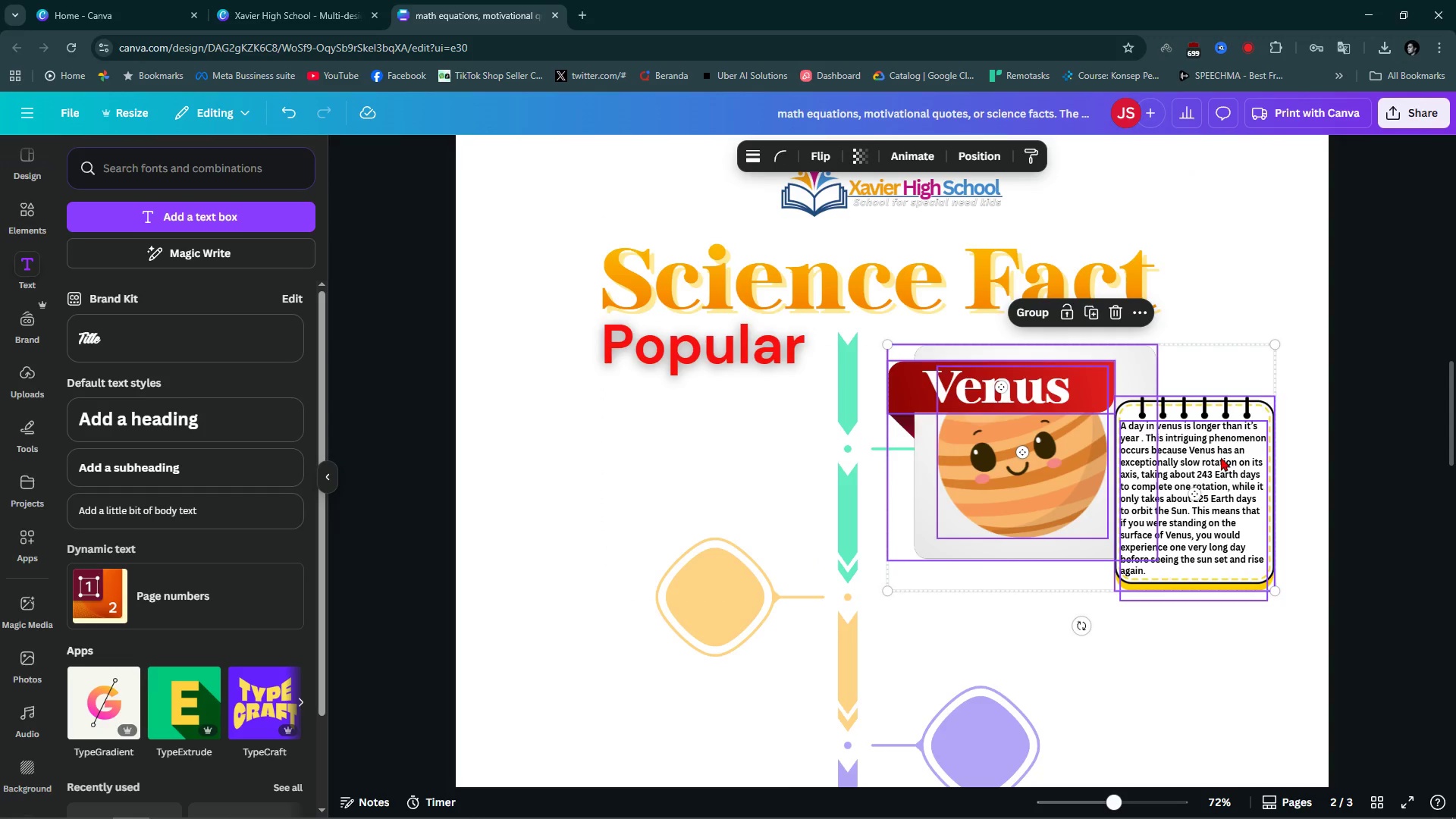 
double_click([1221, 457])
 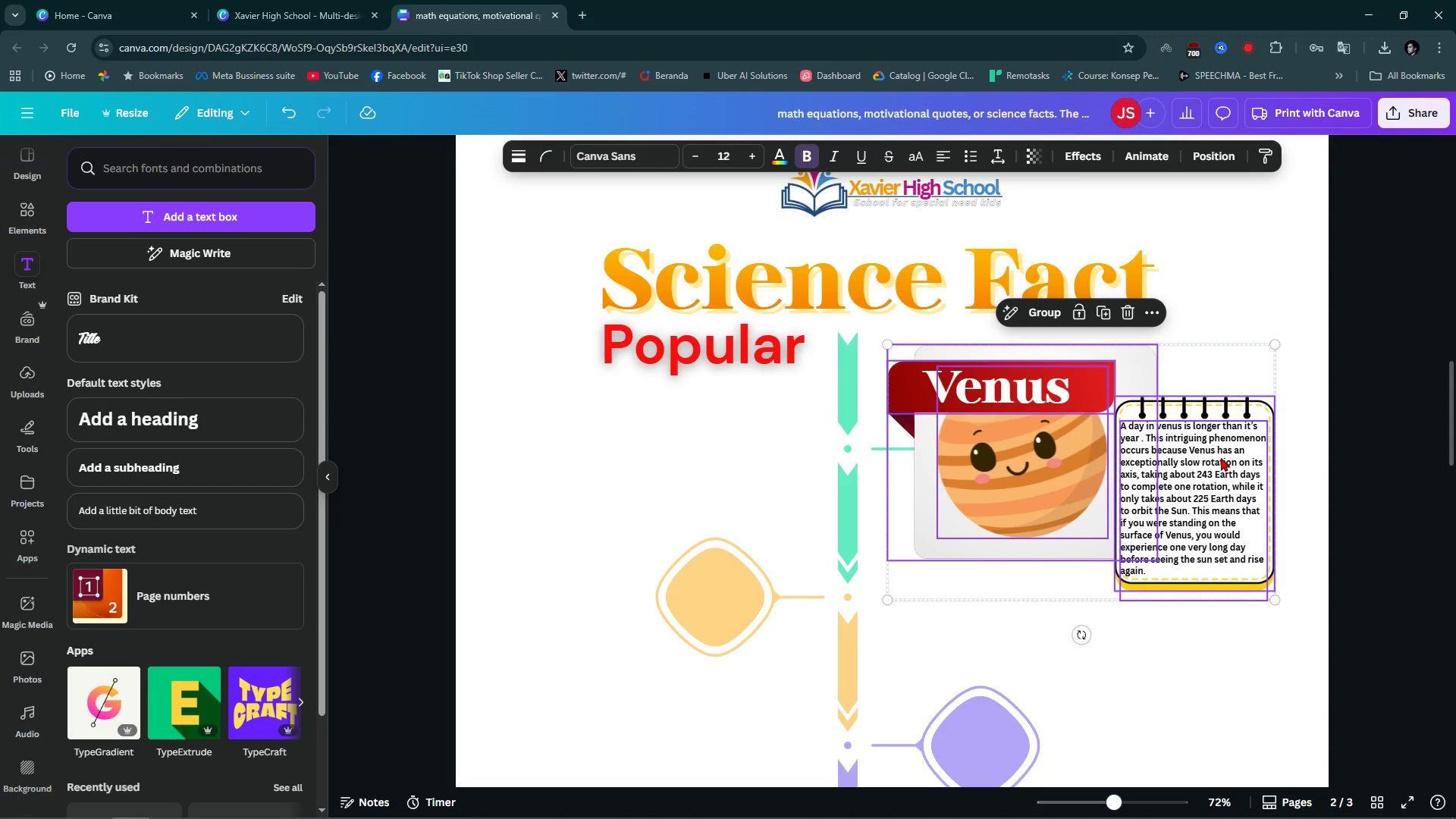 
hold_key(key=ControlLeft, duration=0.36)
 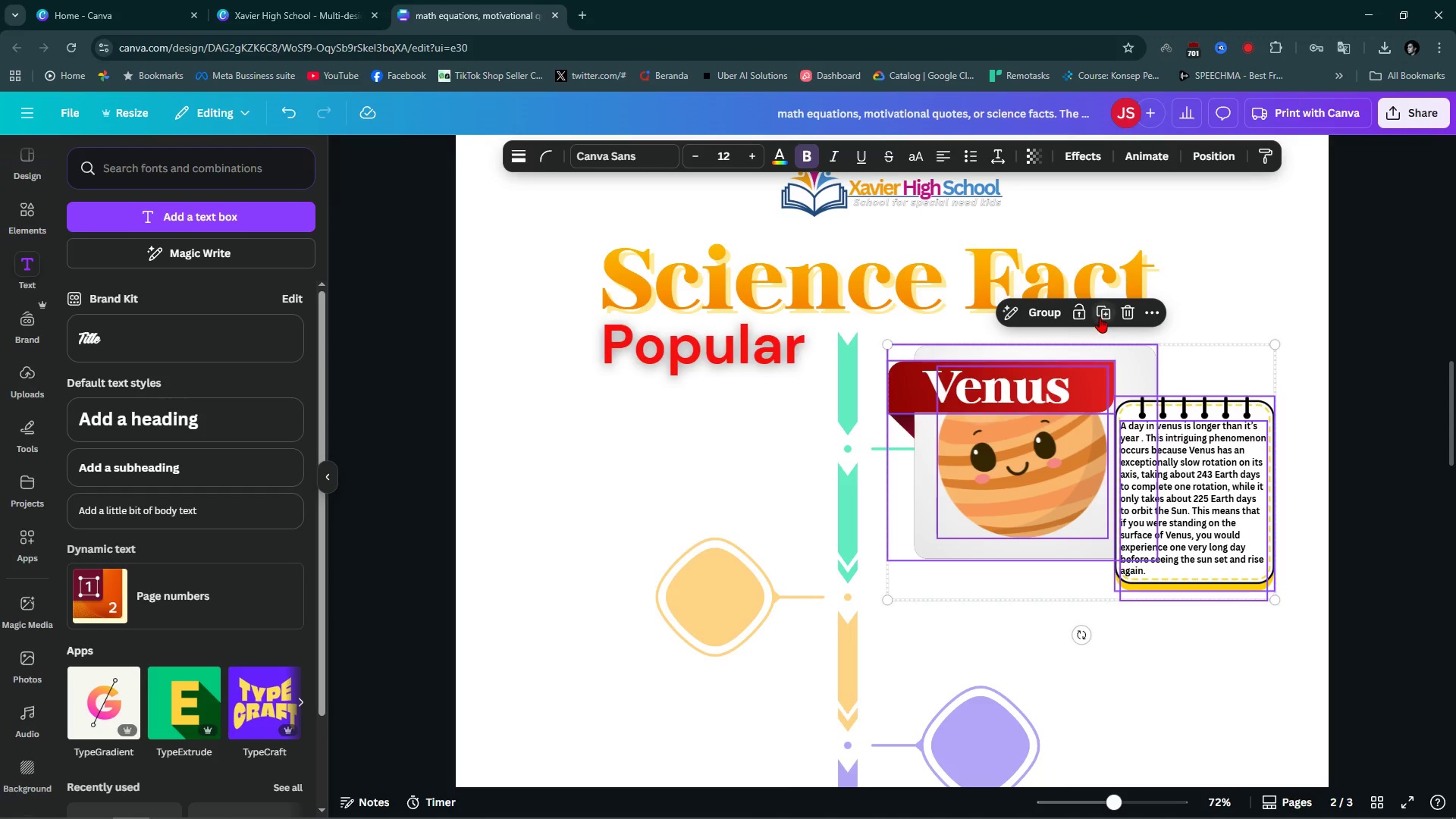 
left_click([1100, 317])
 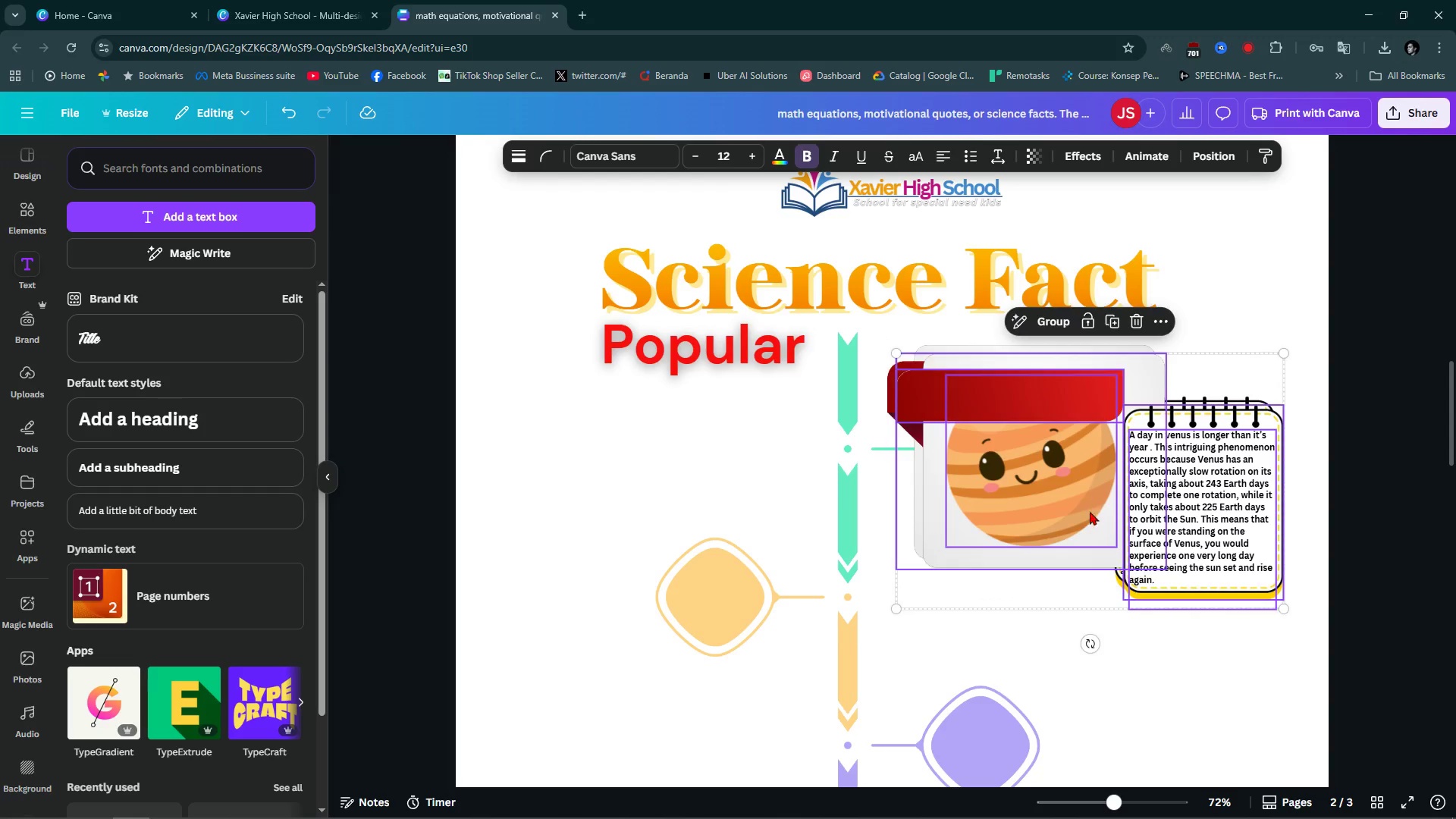 
left_click_drag(start_coordinate=[1090, 511], to_coordinate=[694, 549])
 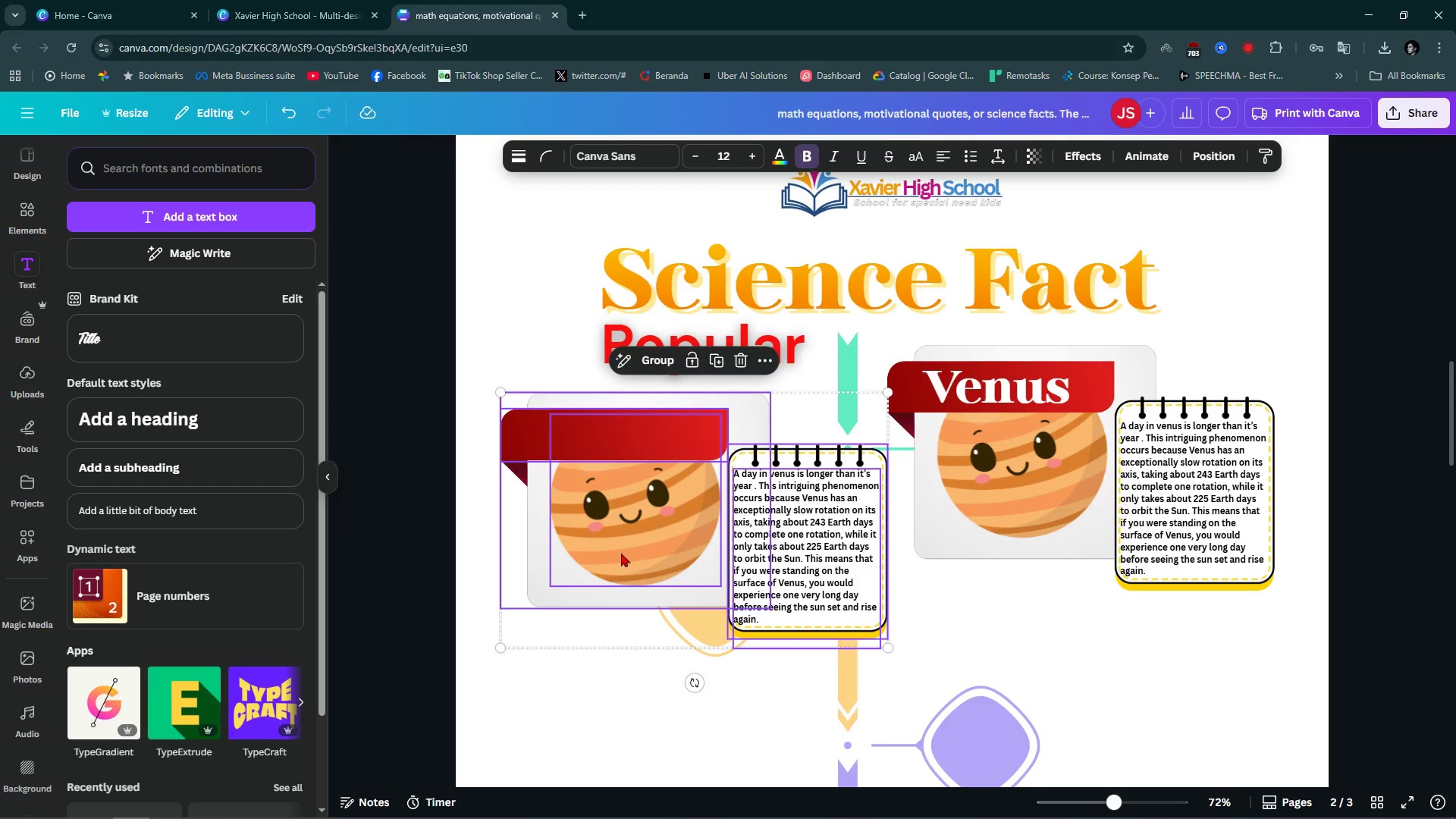 
scroll: coordinate [621, 553], scroll_direction: down, amount: 1.0
 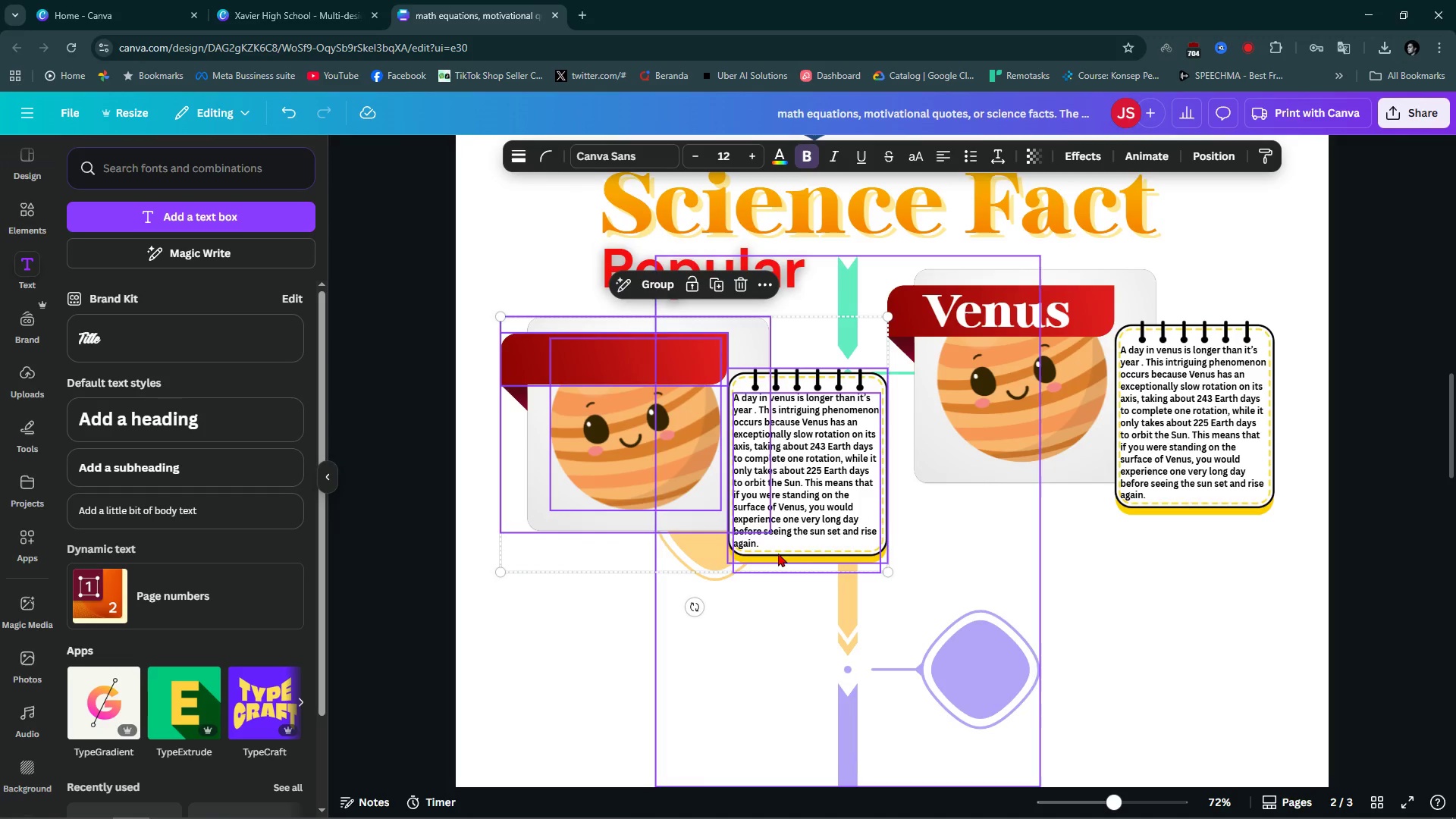 
left_click_drag(start_coordinate=[818, 474], to_coordinate=[833, 457])
 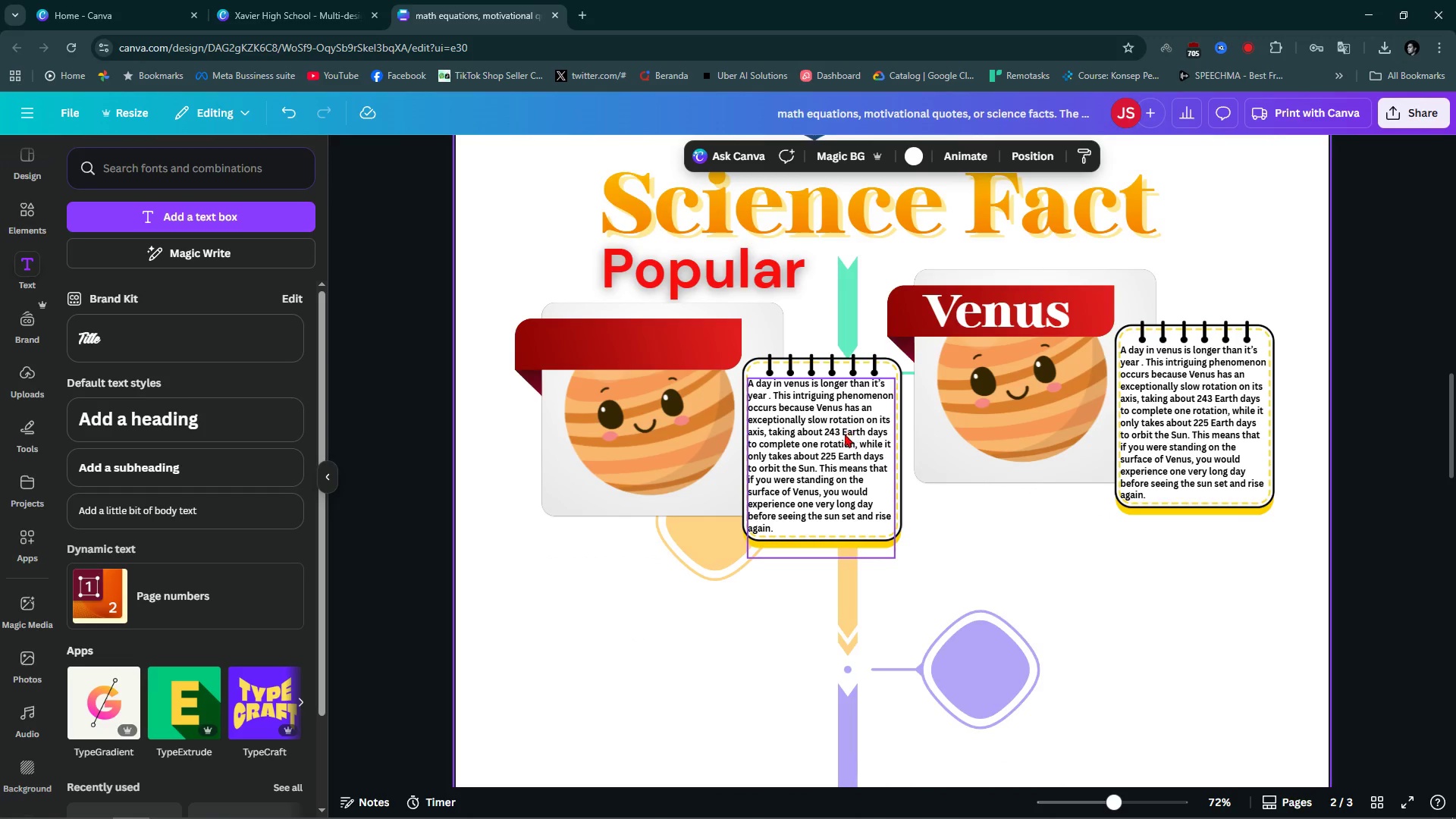 
left_click_drag(start_coordinate=[845, 434], to_coordinate=[672, 622])
 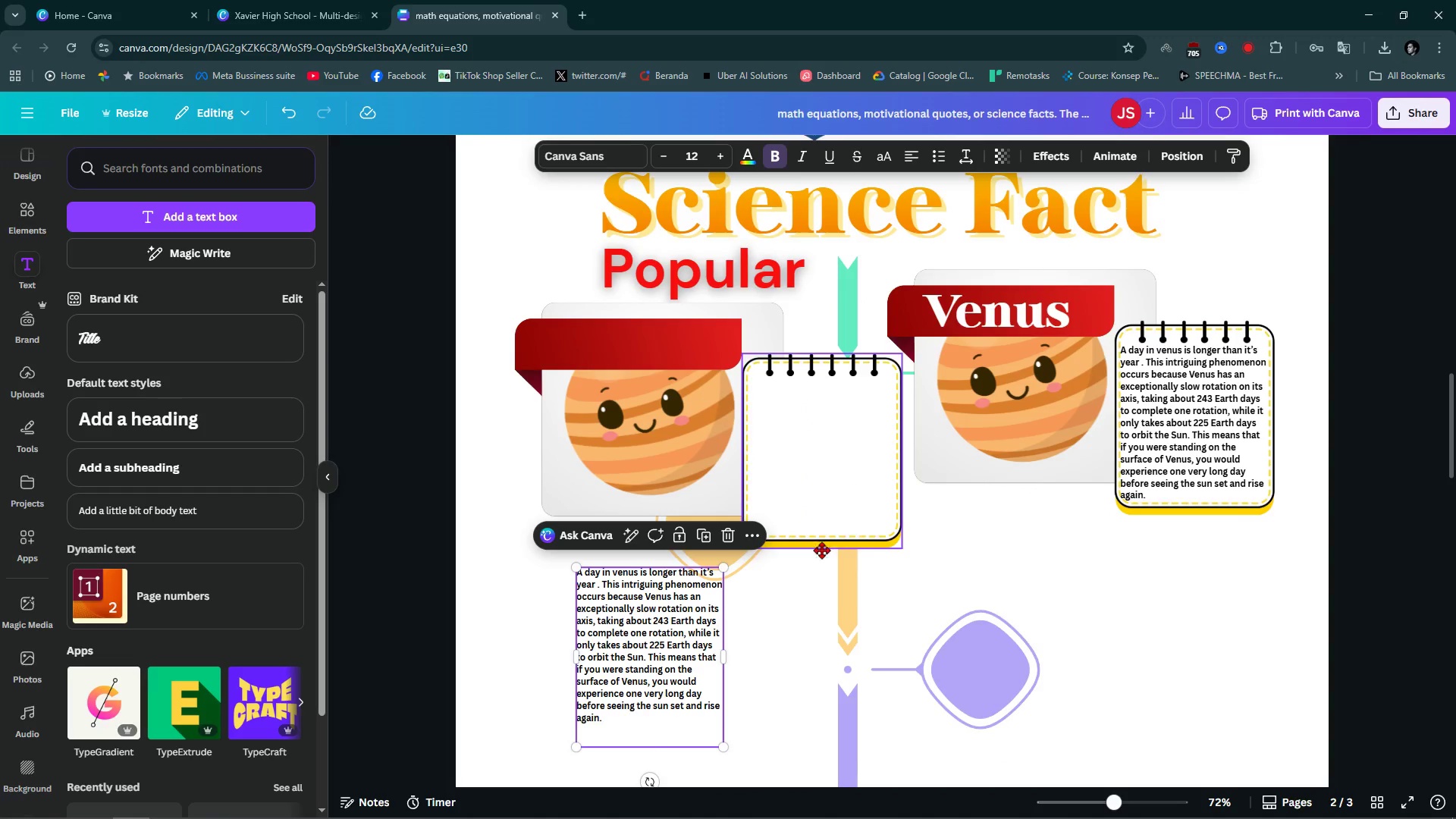 
left_click_drag(start_coordinate=[847, 484], to_coordinate=[670, 674])
 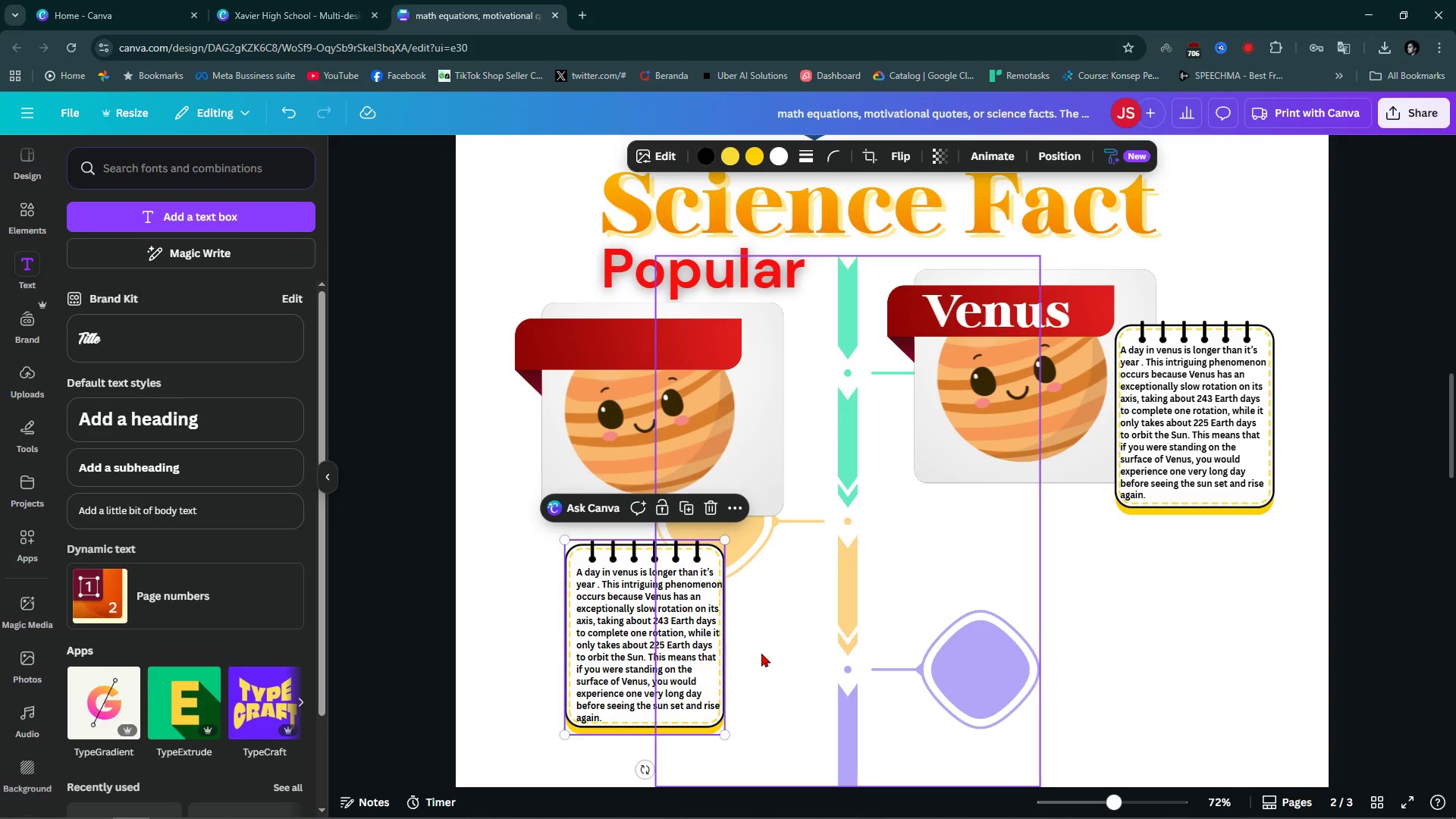 
left_click_drag(start_coordinate=[761, 653], to_coordinate=[749, 653])
 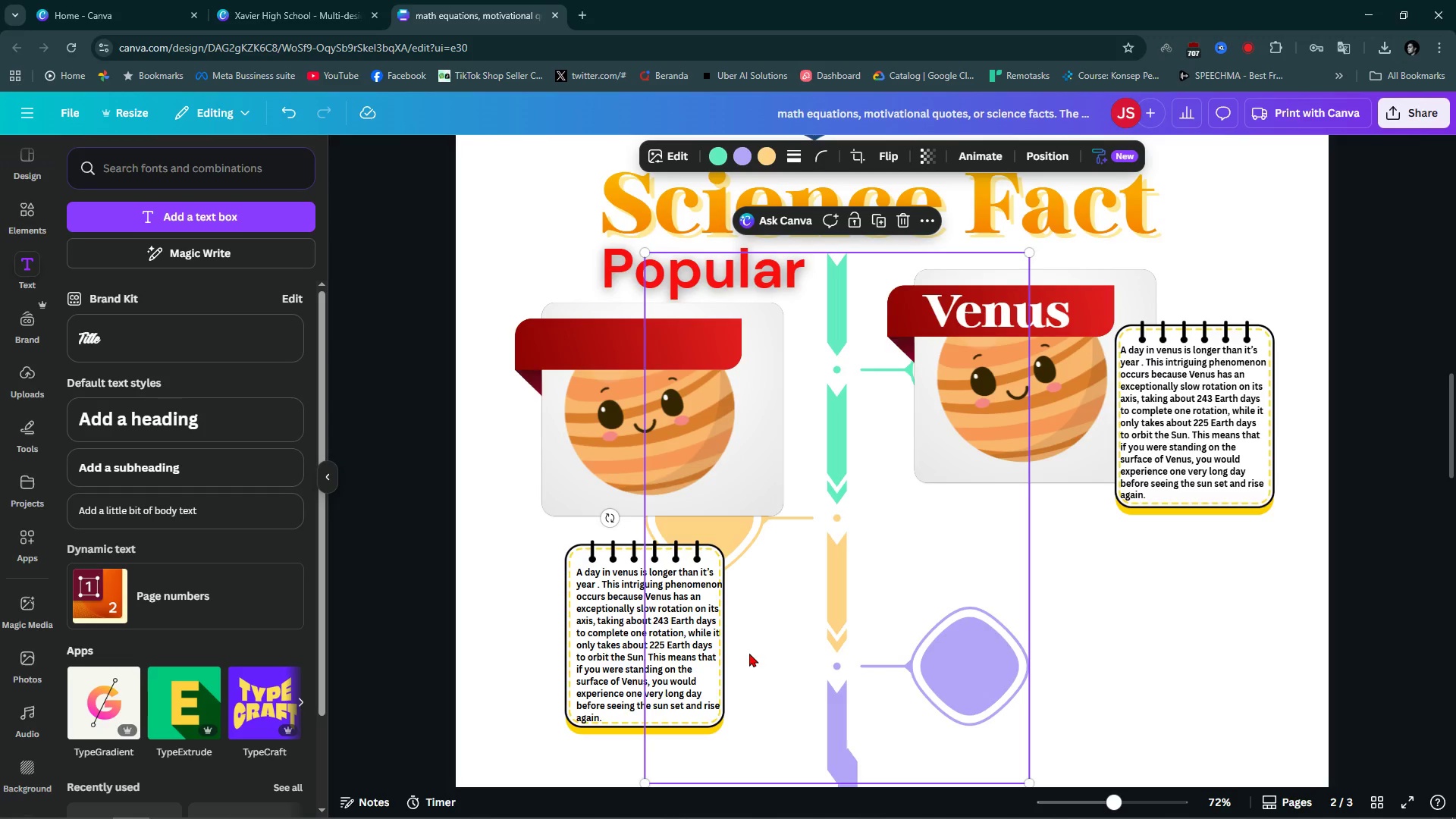 
key(Control+Z)
 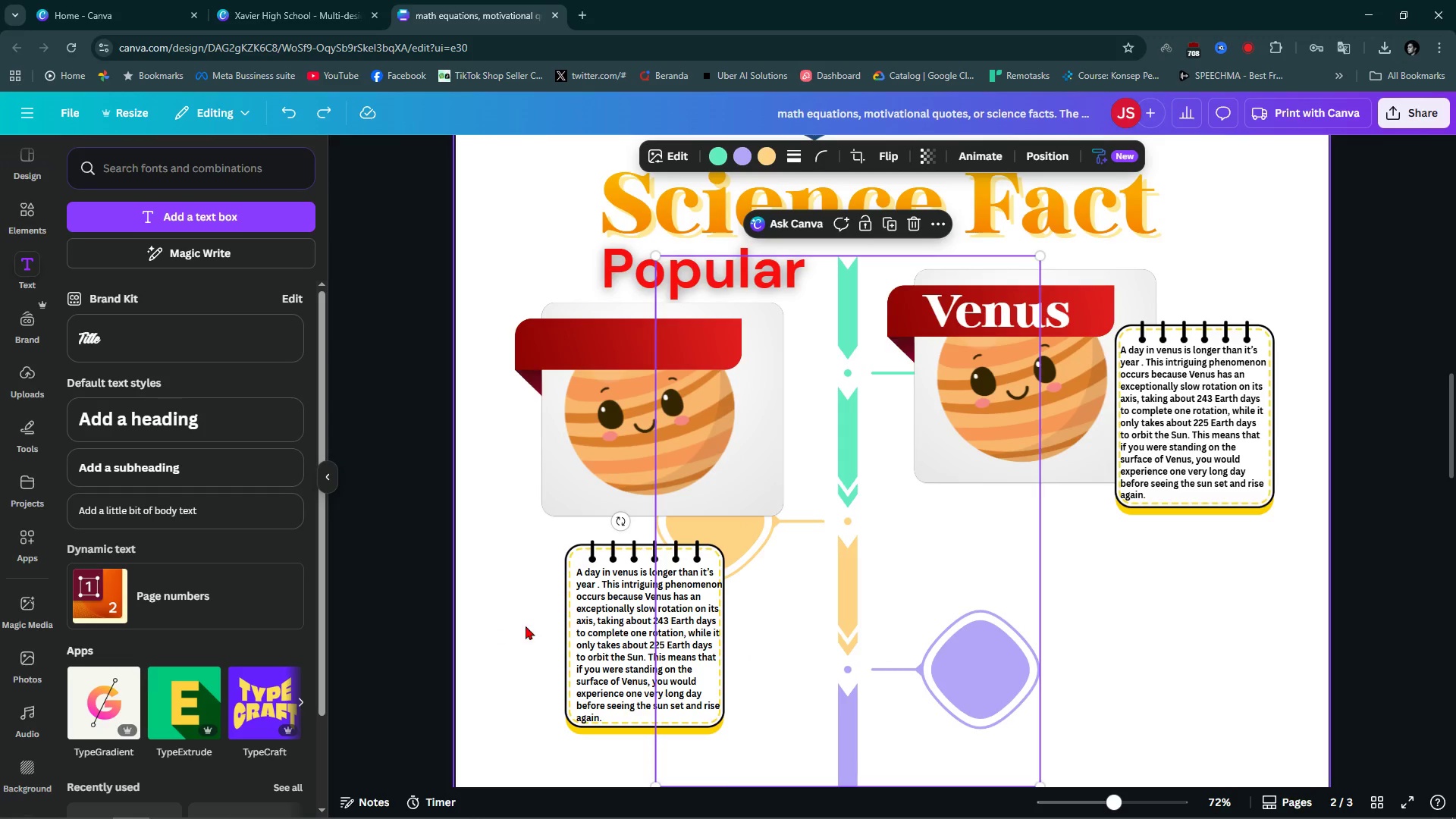 
left_click([534, 626])
 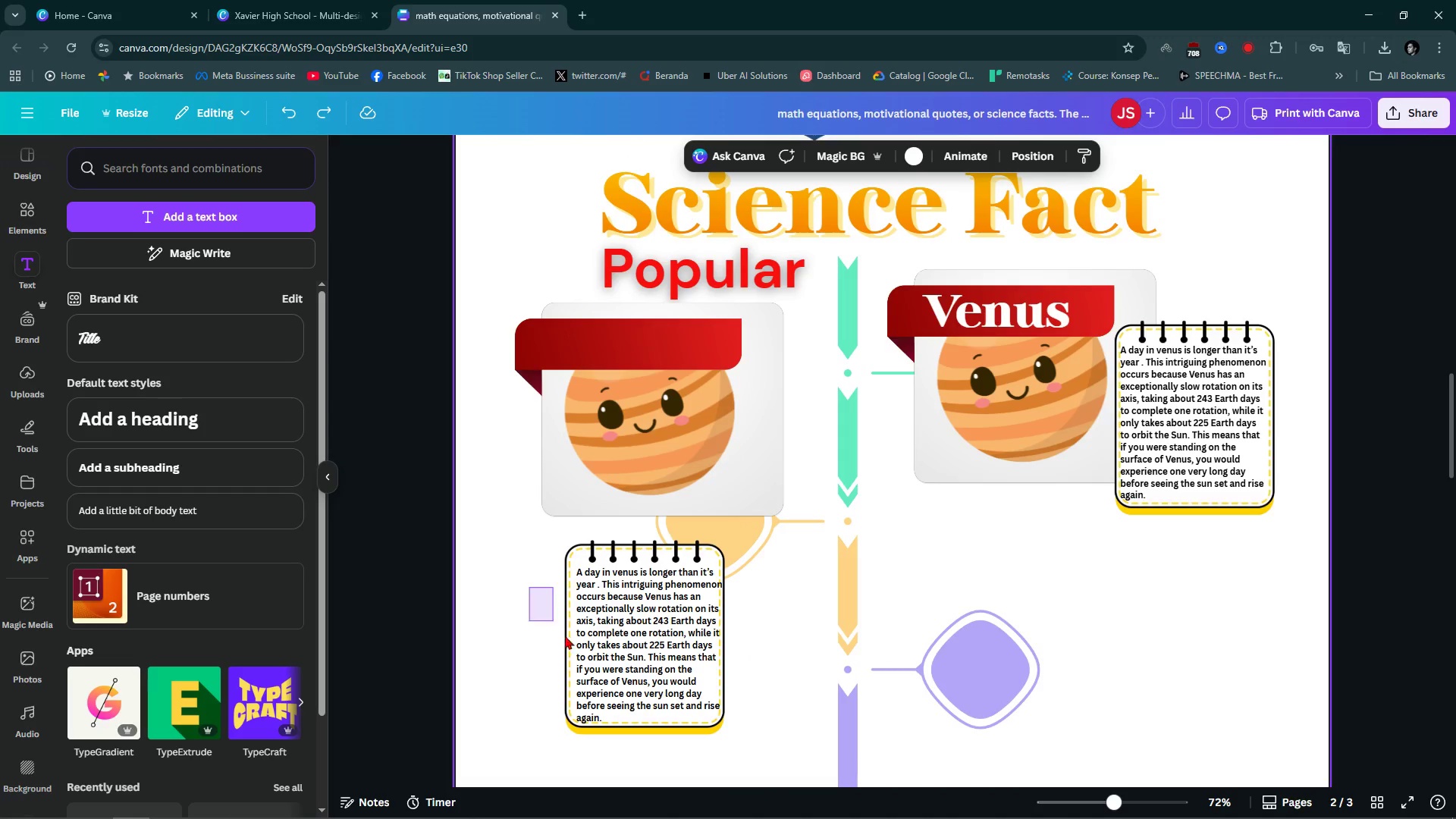 
left_click_drag(start_coordinate=[529, 587], to_coordinate=[640, 673])
 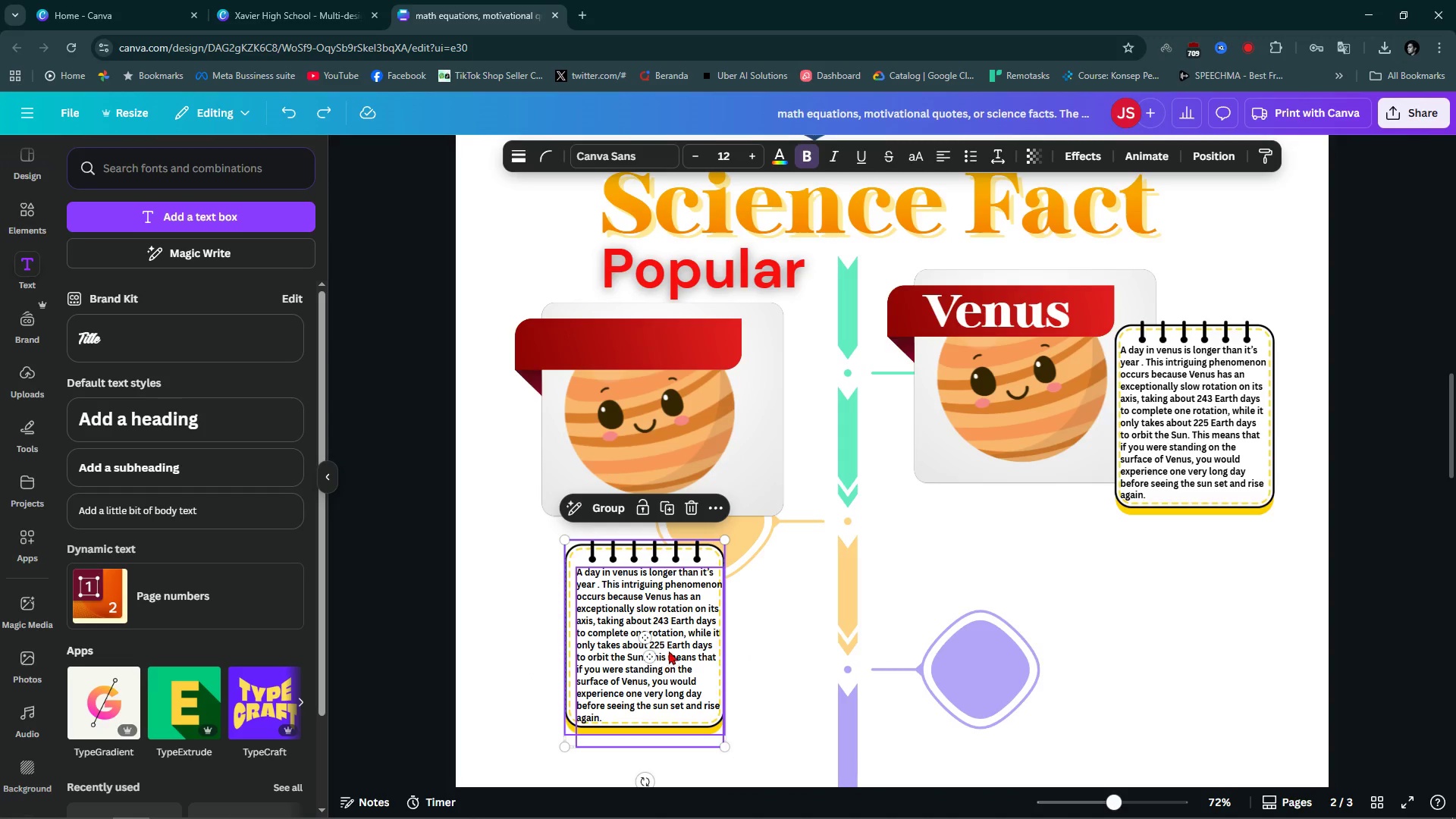 
left_click_drag(start_coordinate=[671, 651], to_coordinate=[585, 701])
 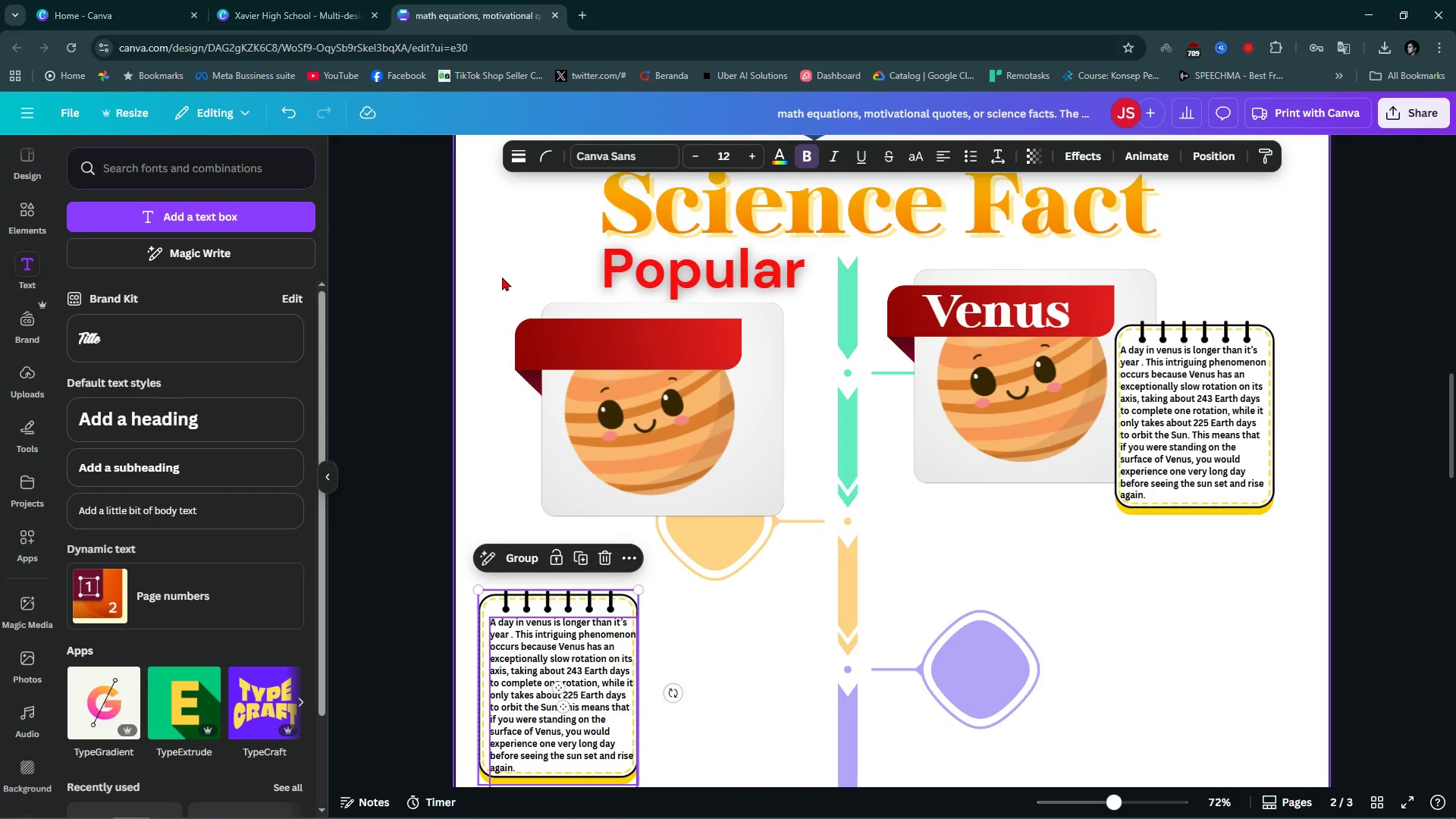 
left_click_drag(start_coordinate=[504, 274], to_coordinate=[580, 439])
 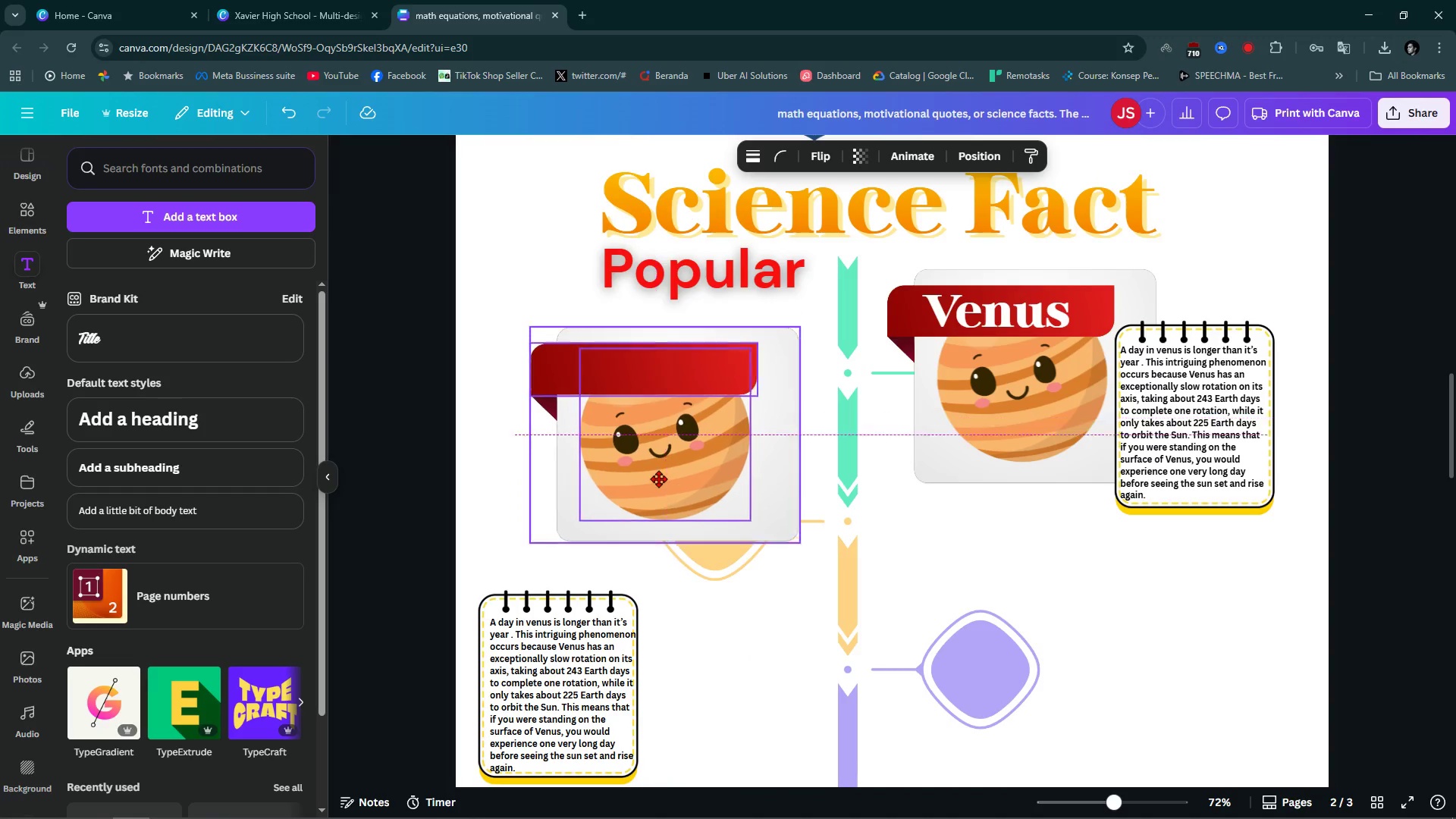 
left_click_drag(start_coordinate=[637, 435], to_coordinate=[662, 512])
 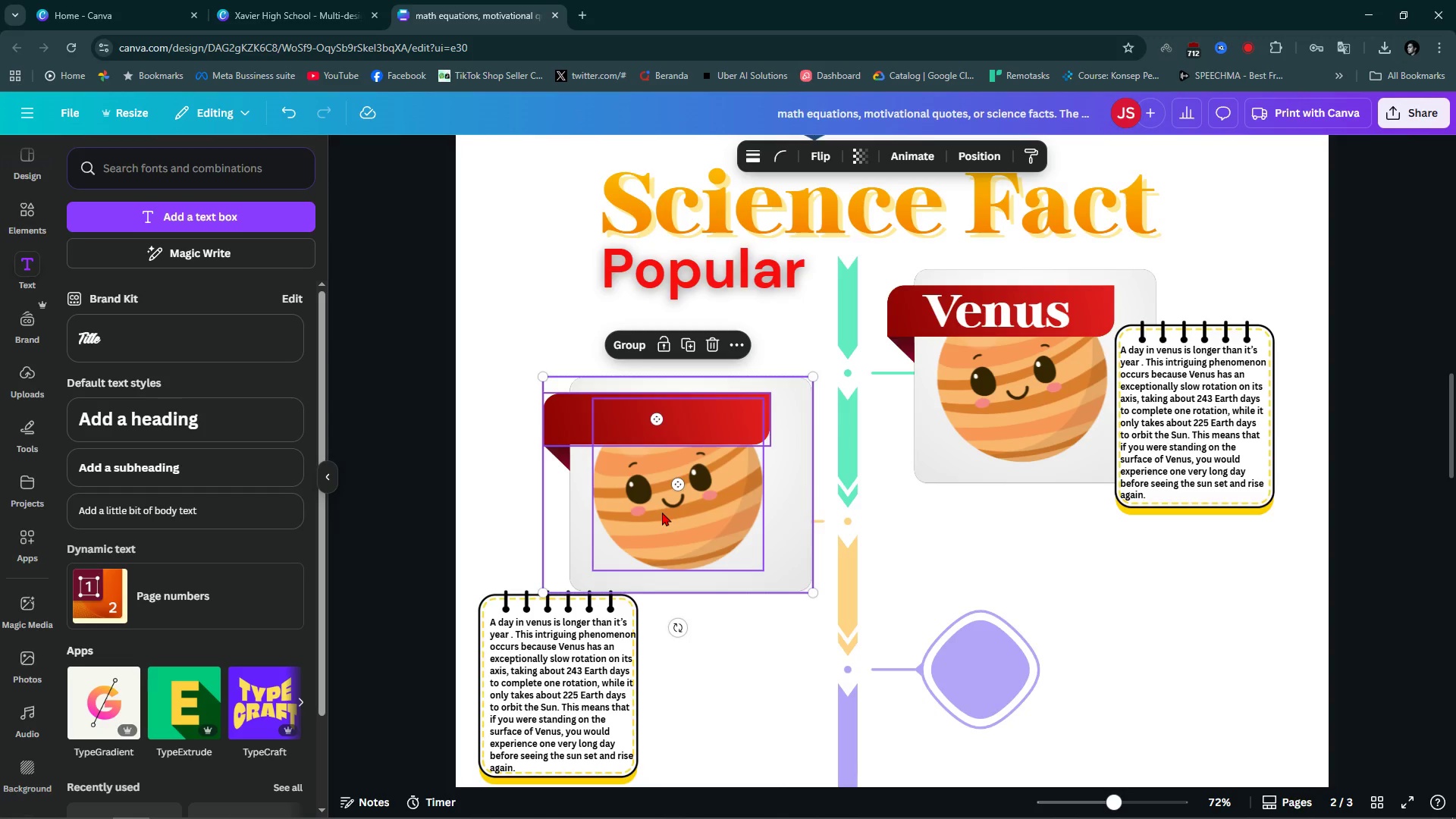 
left_click([1184, 630])
 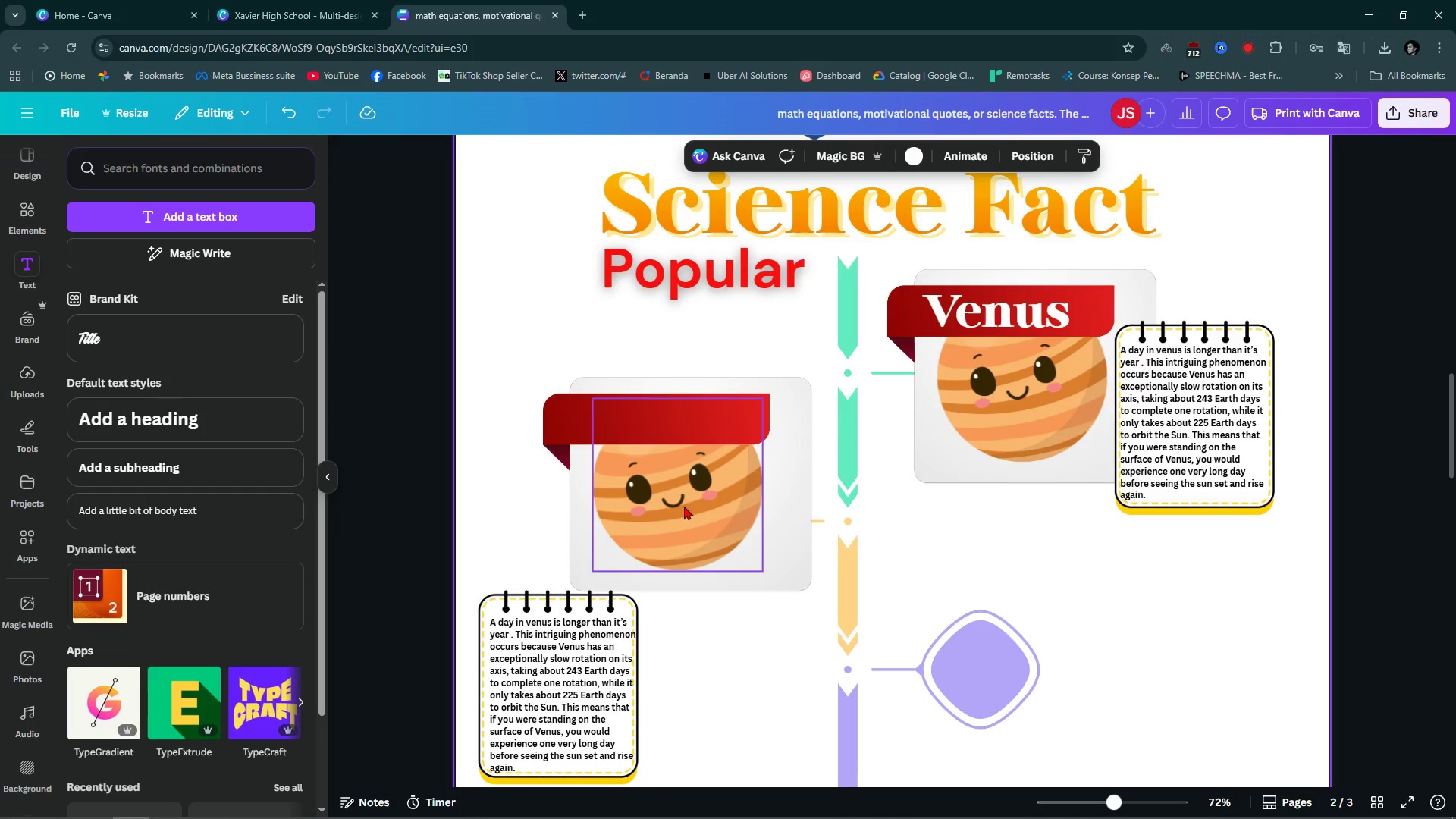 
left_click([684, 506])
 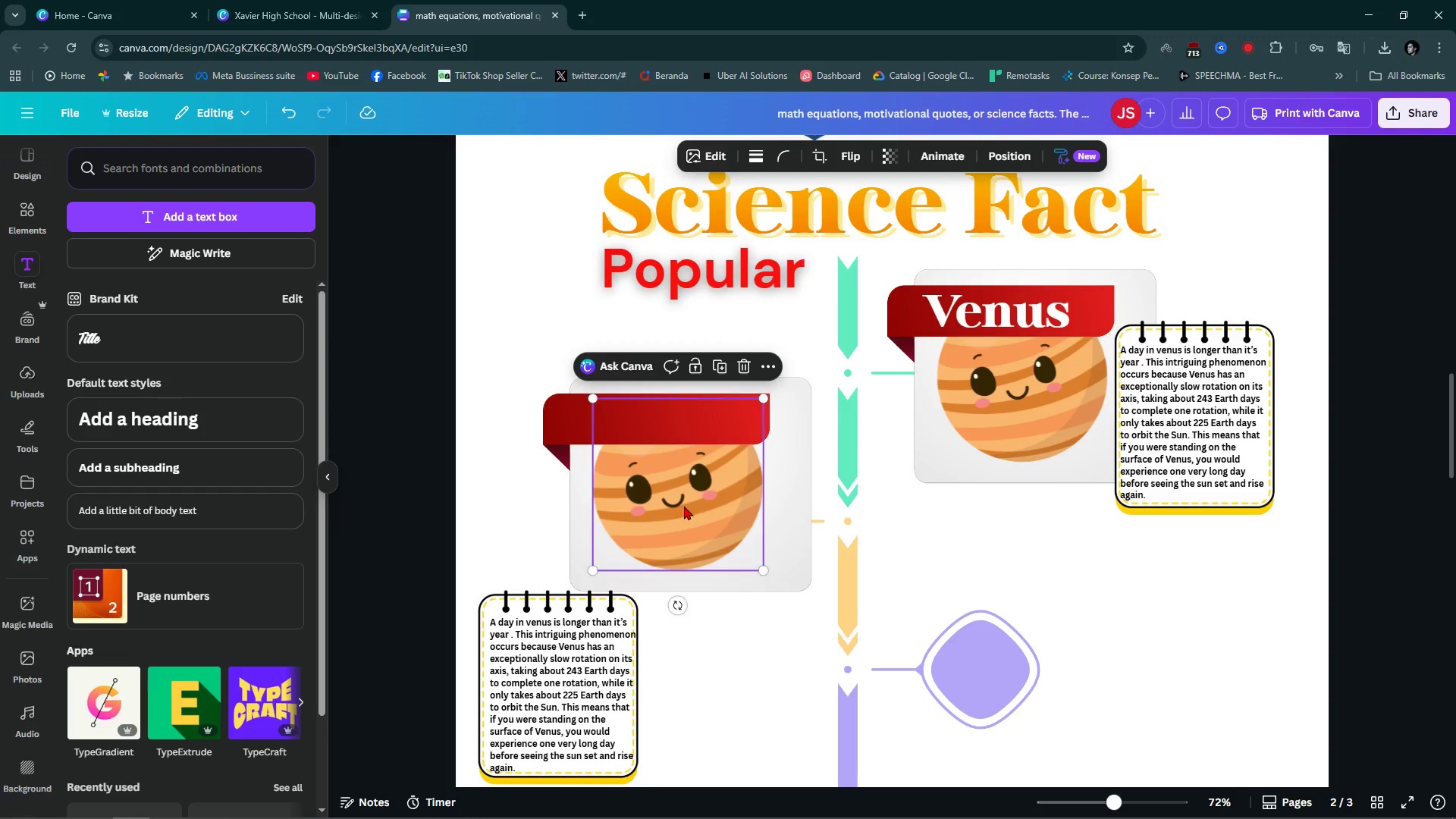 
key(Backspace)
 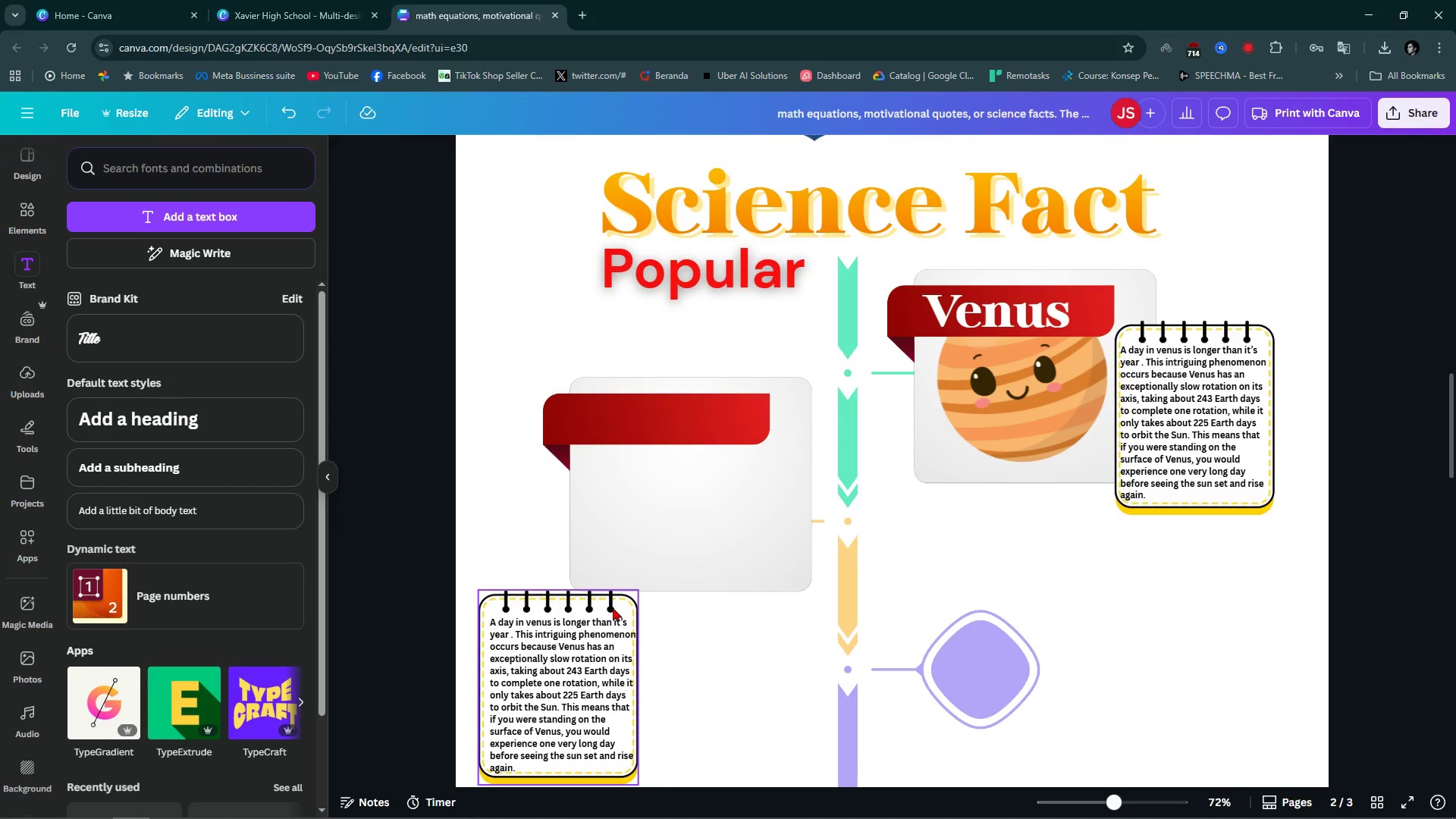 
left_click_drag(start_coordinate=[613, 607], to_coordinate=[598, 580])
 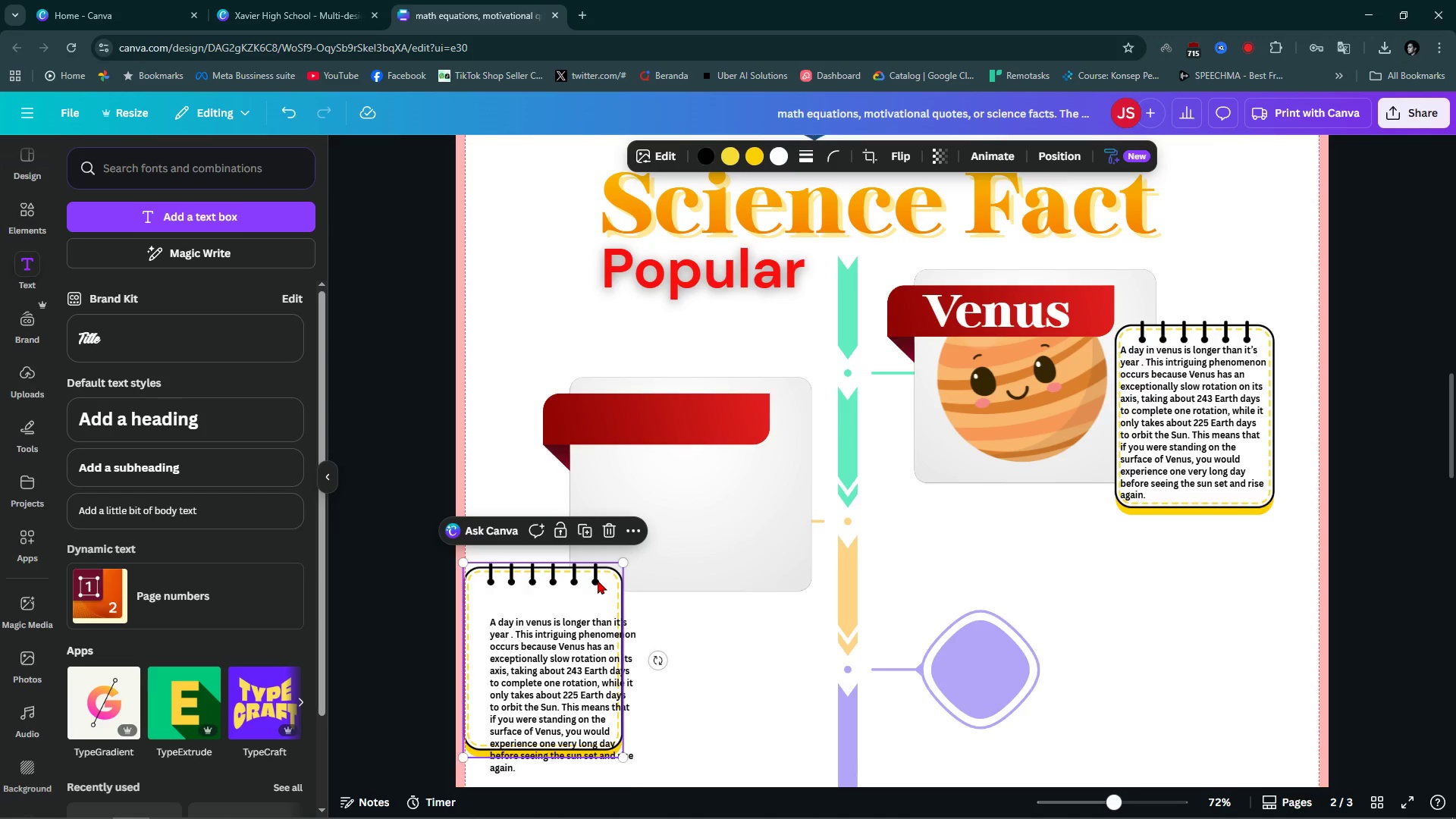 
key(Control+Z)
 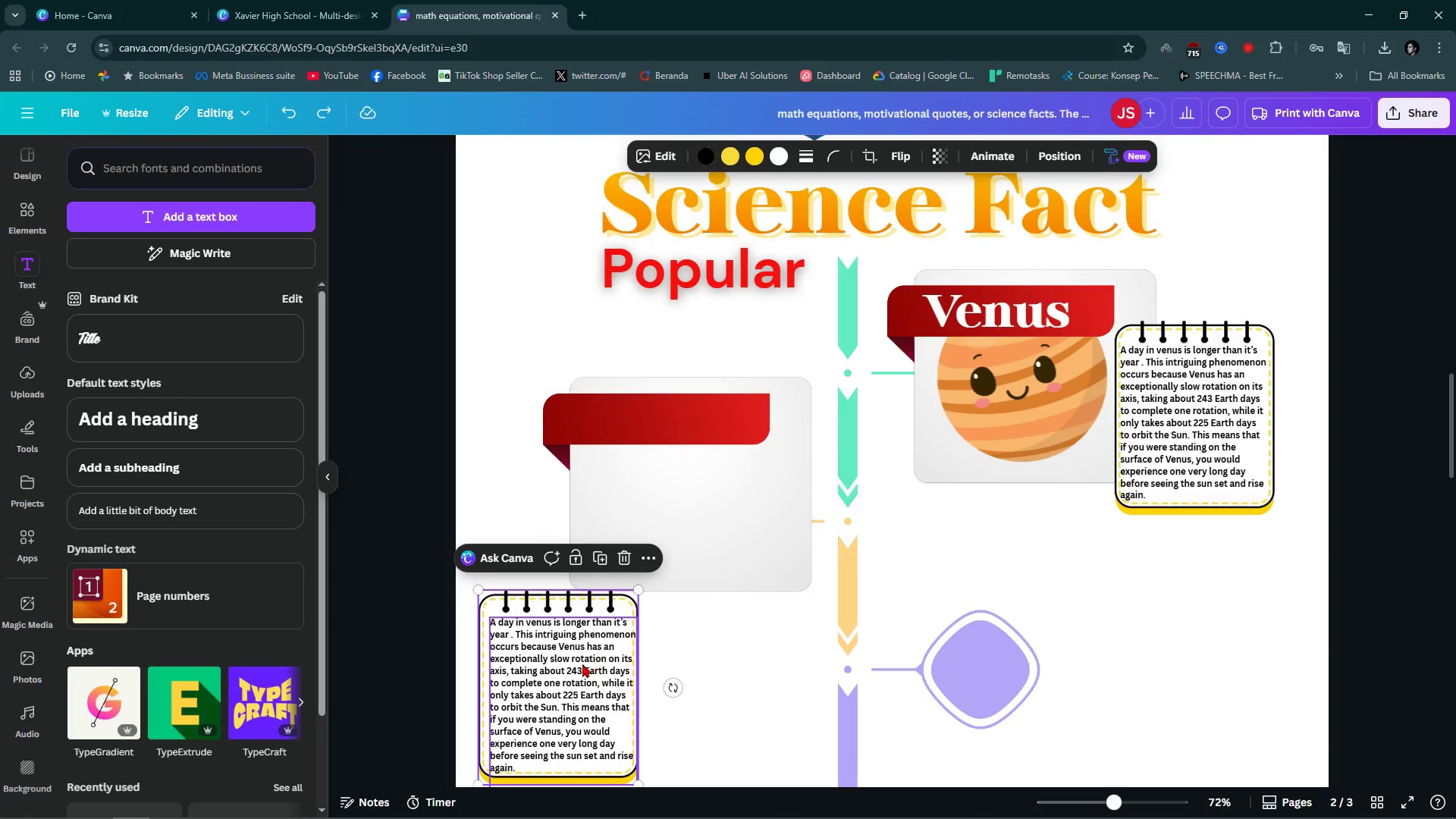 
left_click([582, 664])
 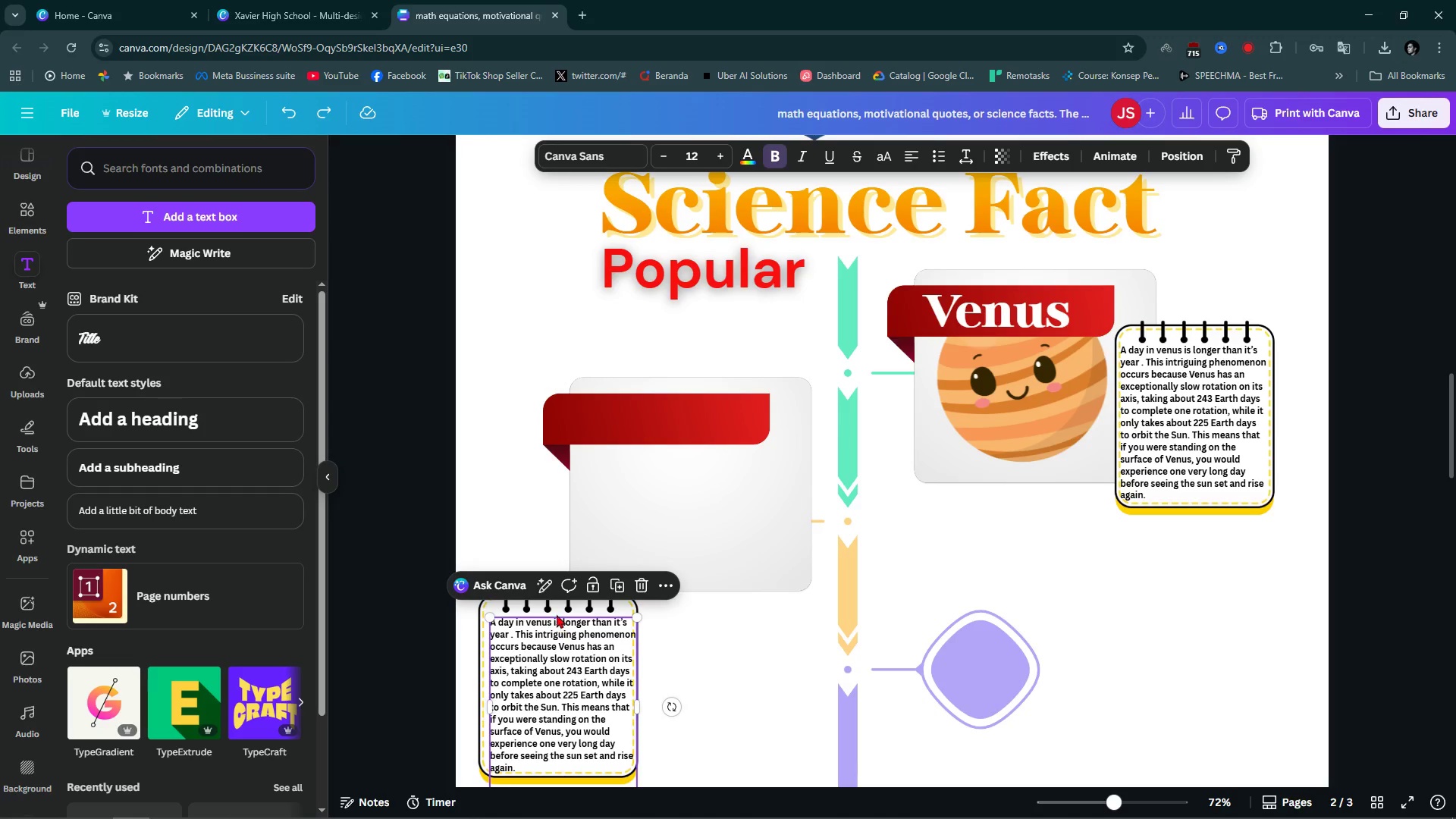 
hold_key(key=ShiftLeft, duration=1.2)
left_click([559, 608])
 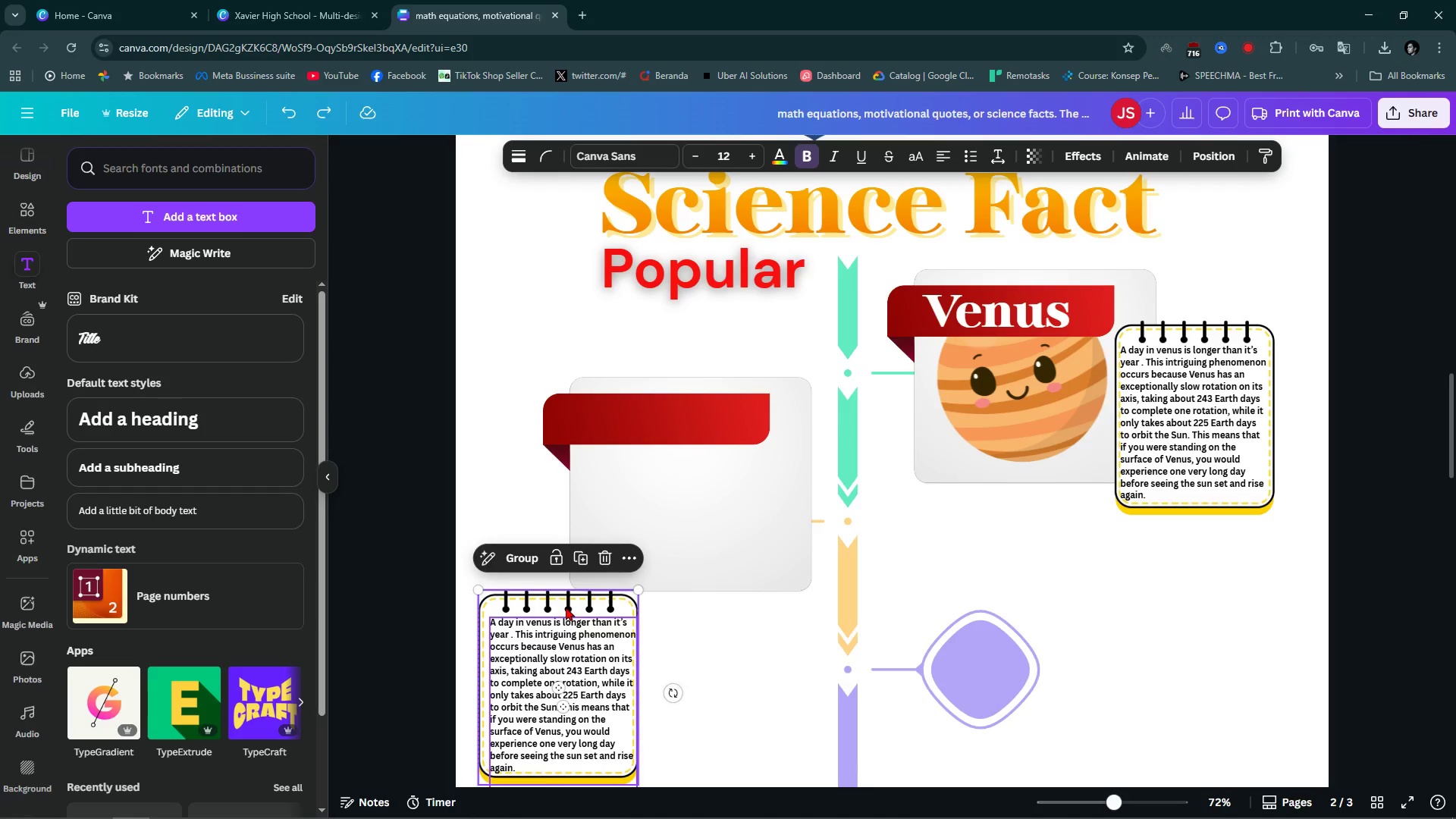 
left_click_drag(start_coordinate=[567, 607], to_coordinate=[555, 573])
 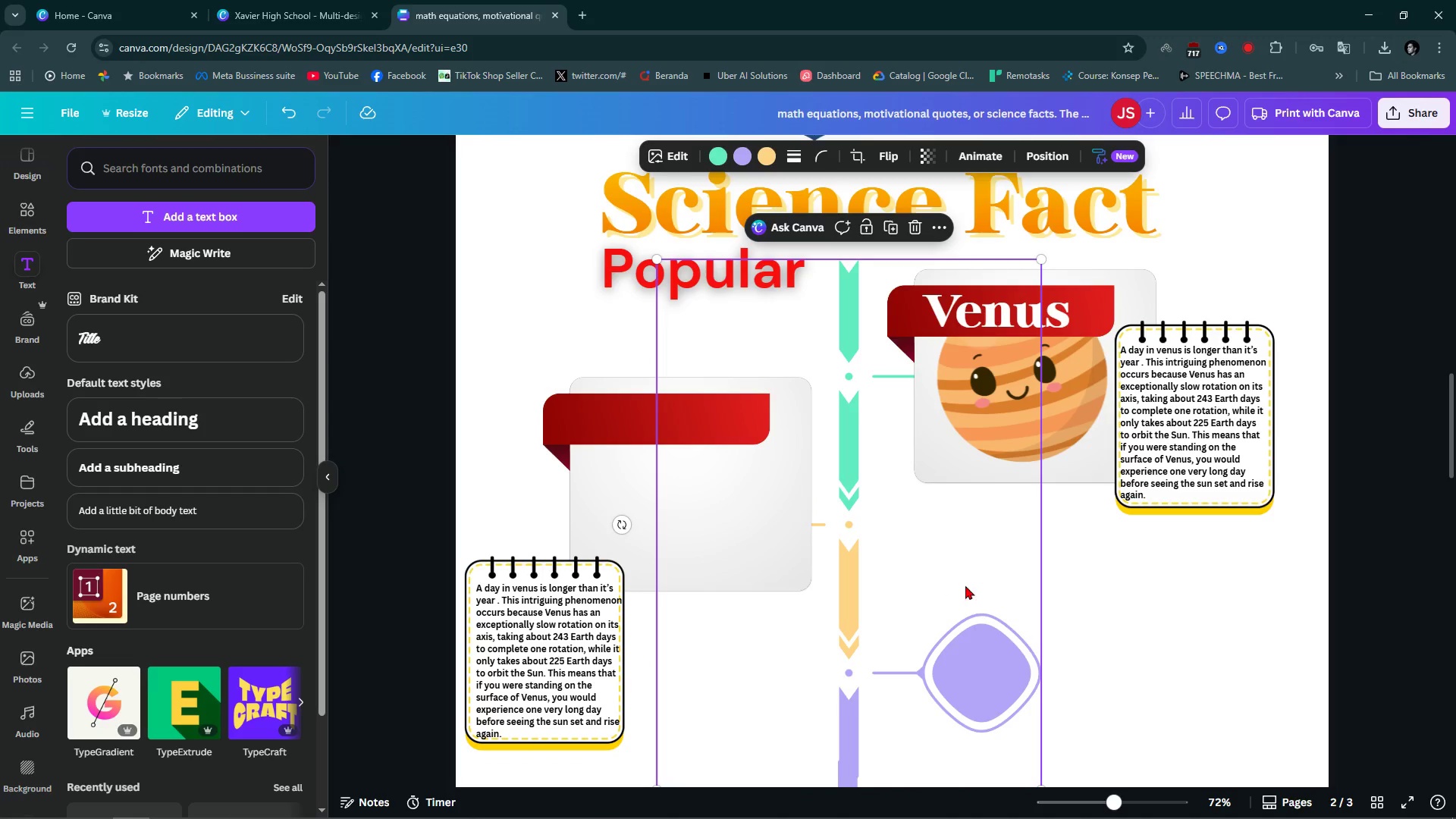 
key(Control+Z)
 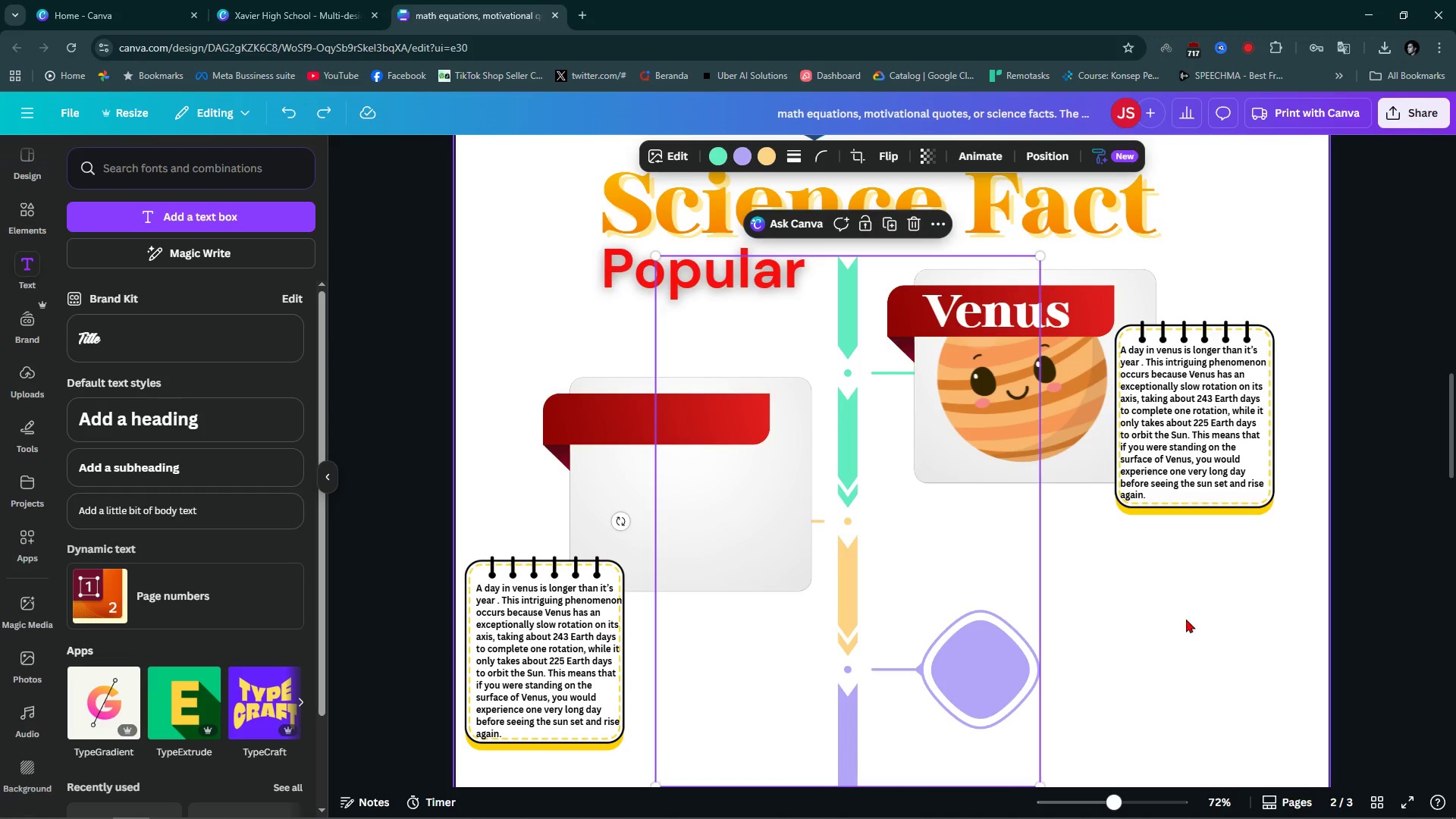 
left_click([1186, 619])
 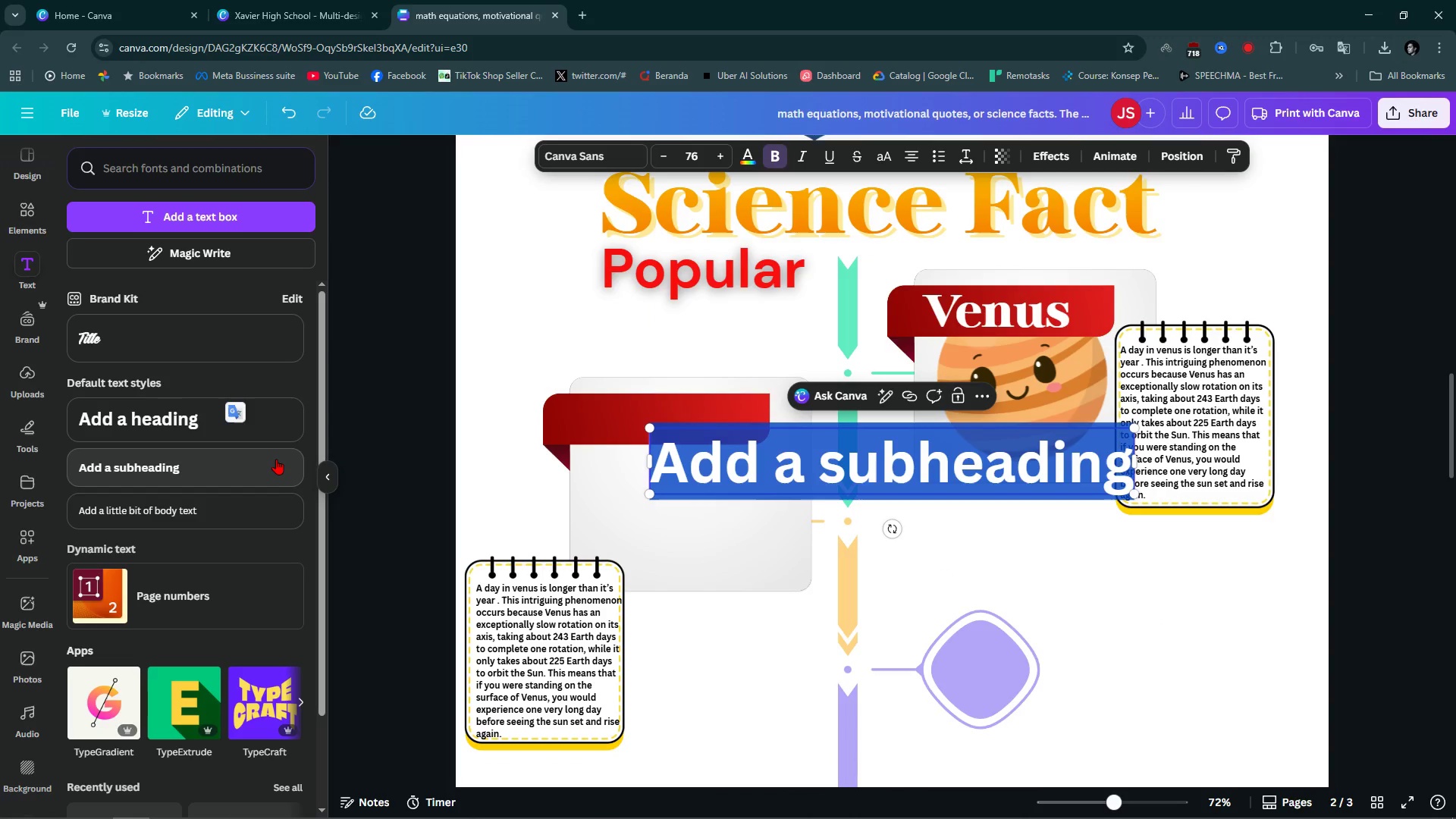 
key(Control+Z)
 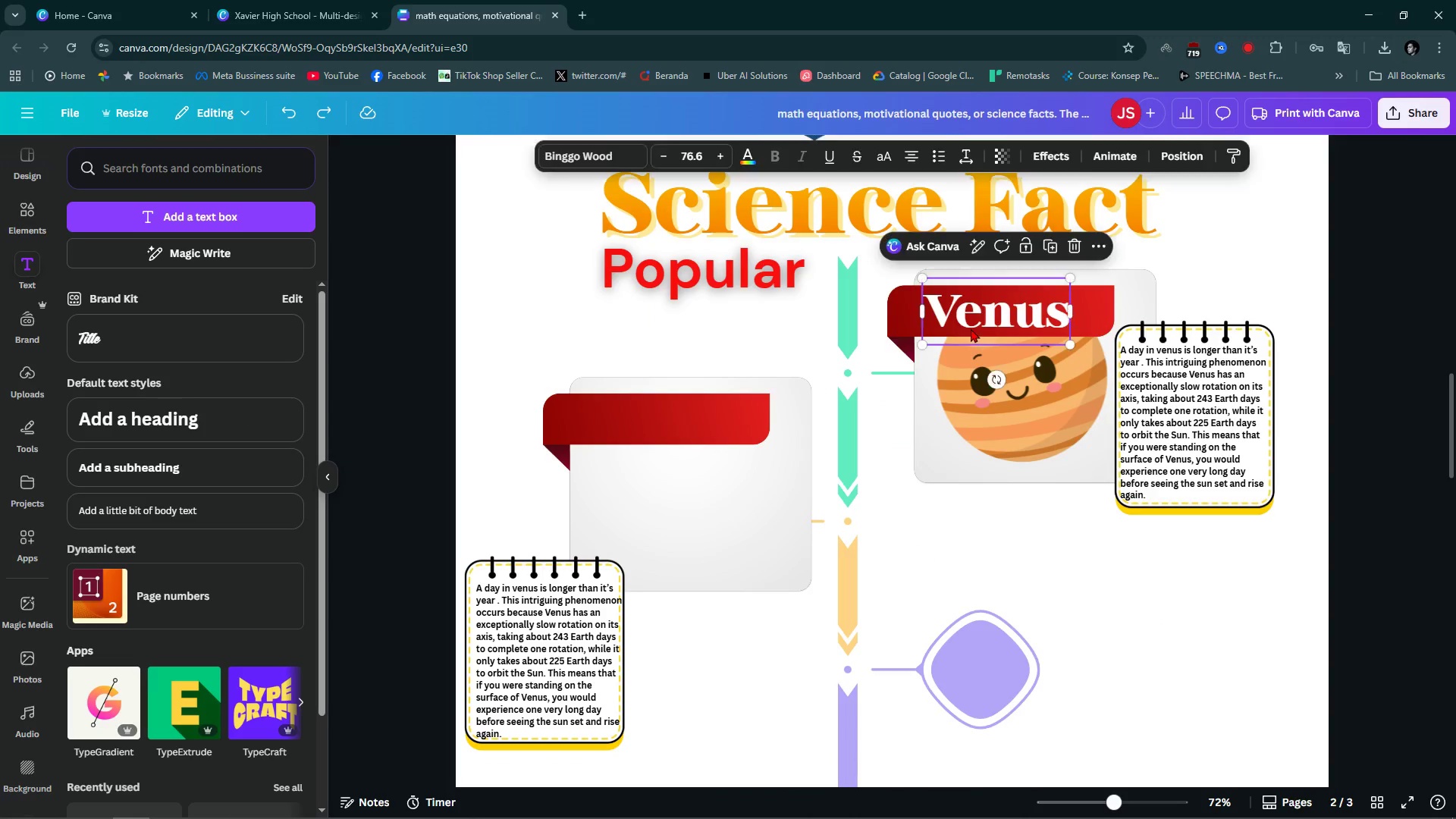 
left_click([971, 328])
 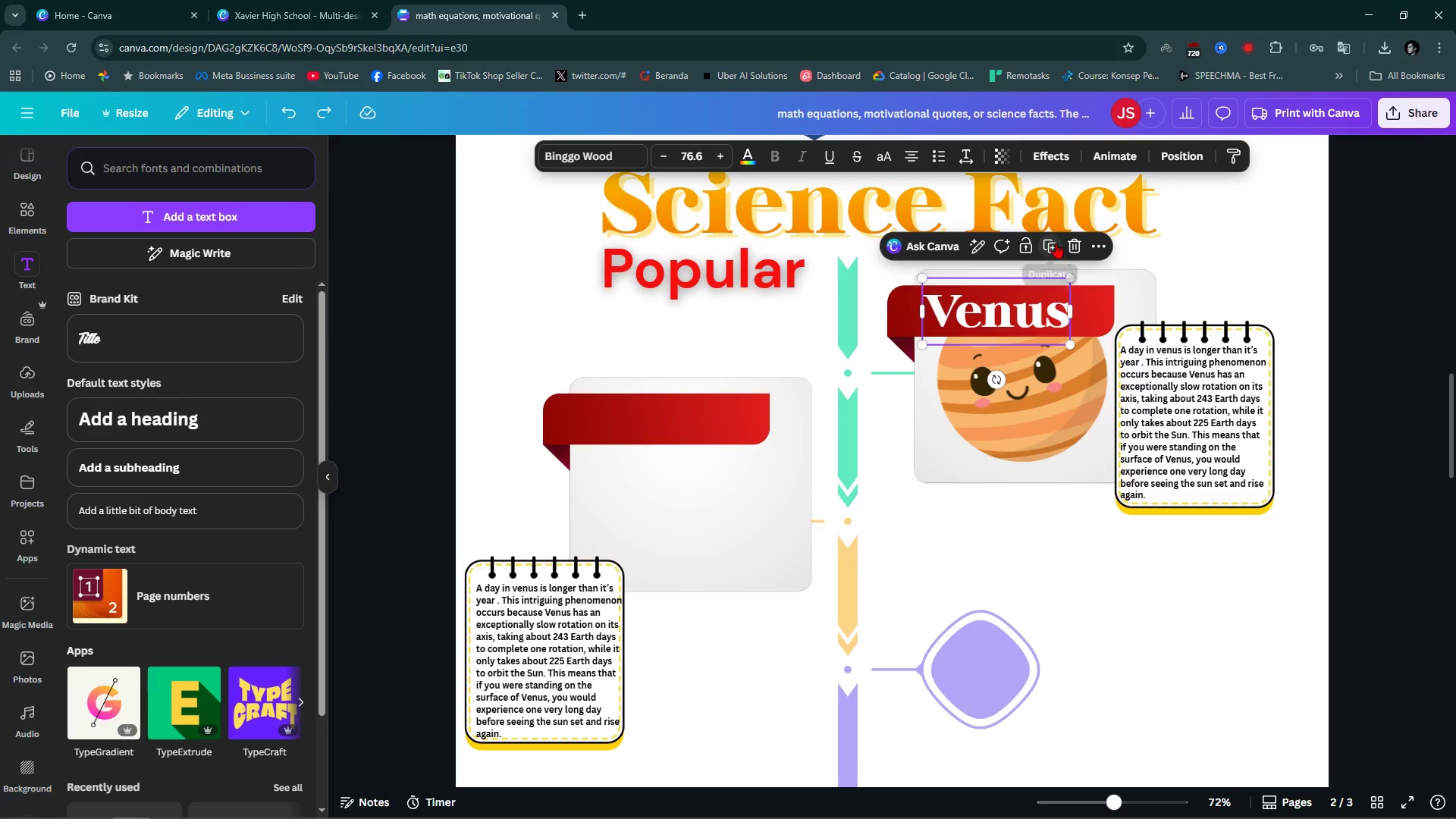 
left_click([1059, 245])
 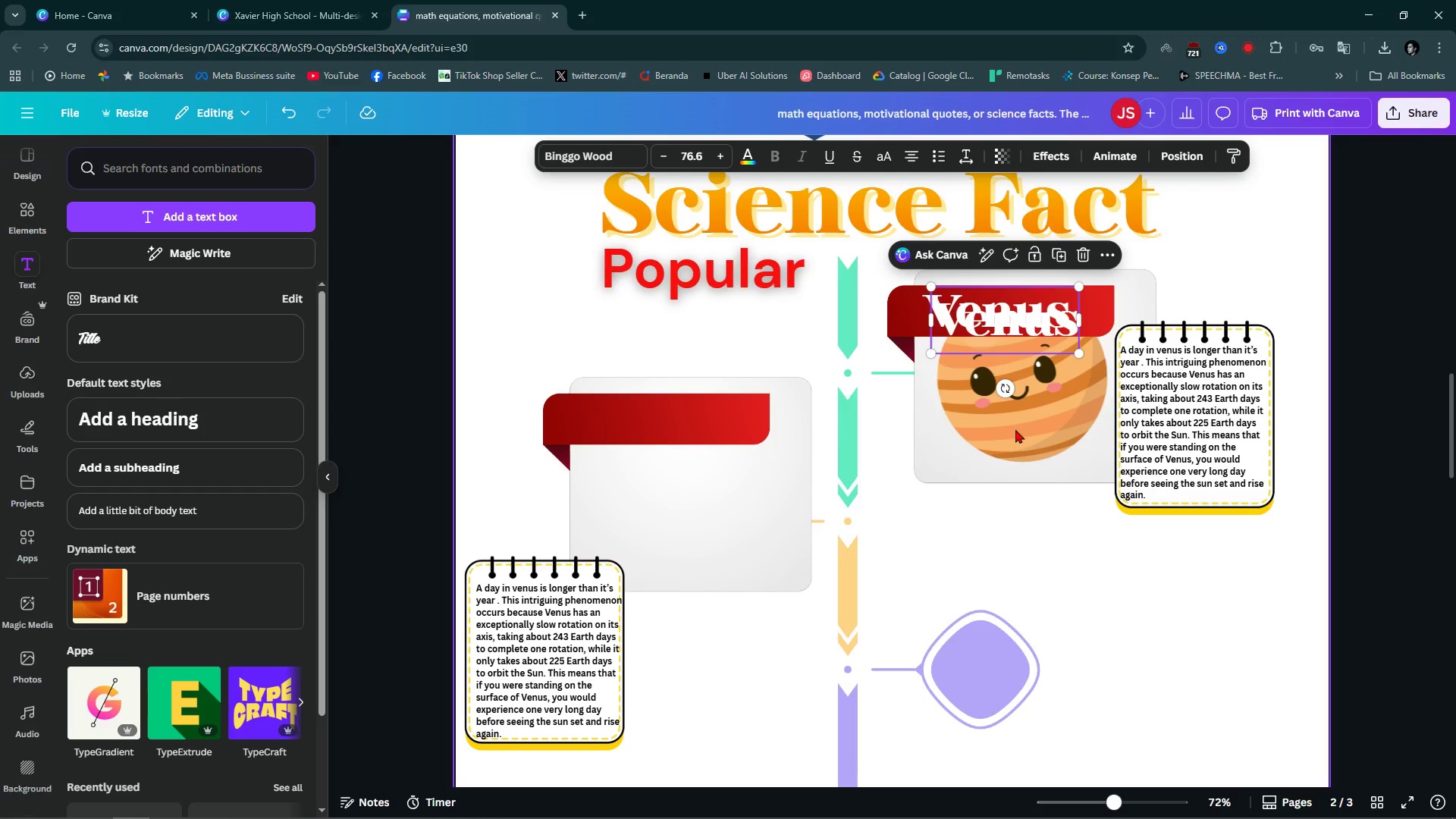 
left_click_drag(start_coordinate=[1020, 325], to_coordinate=[676, 422])
 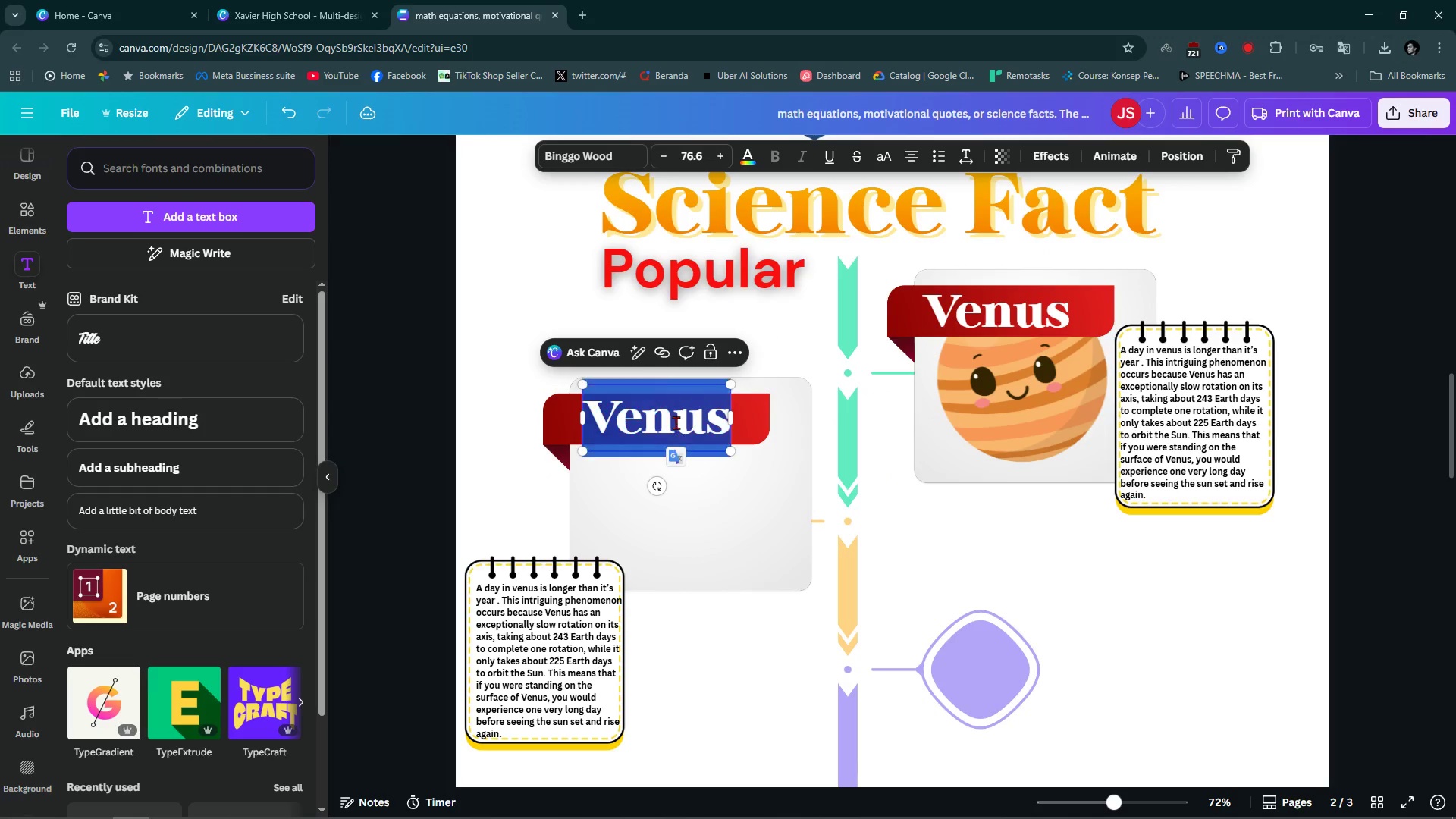 
left_click([676, 422])
 